 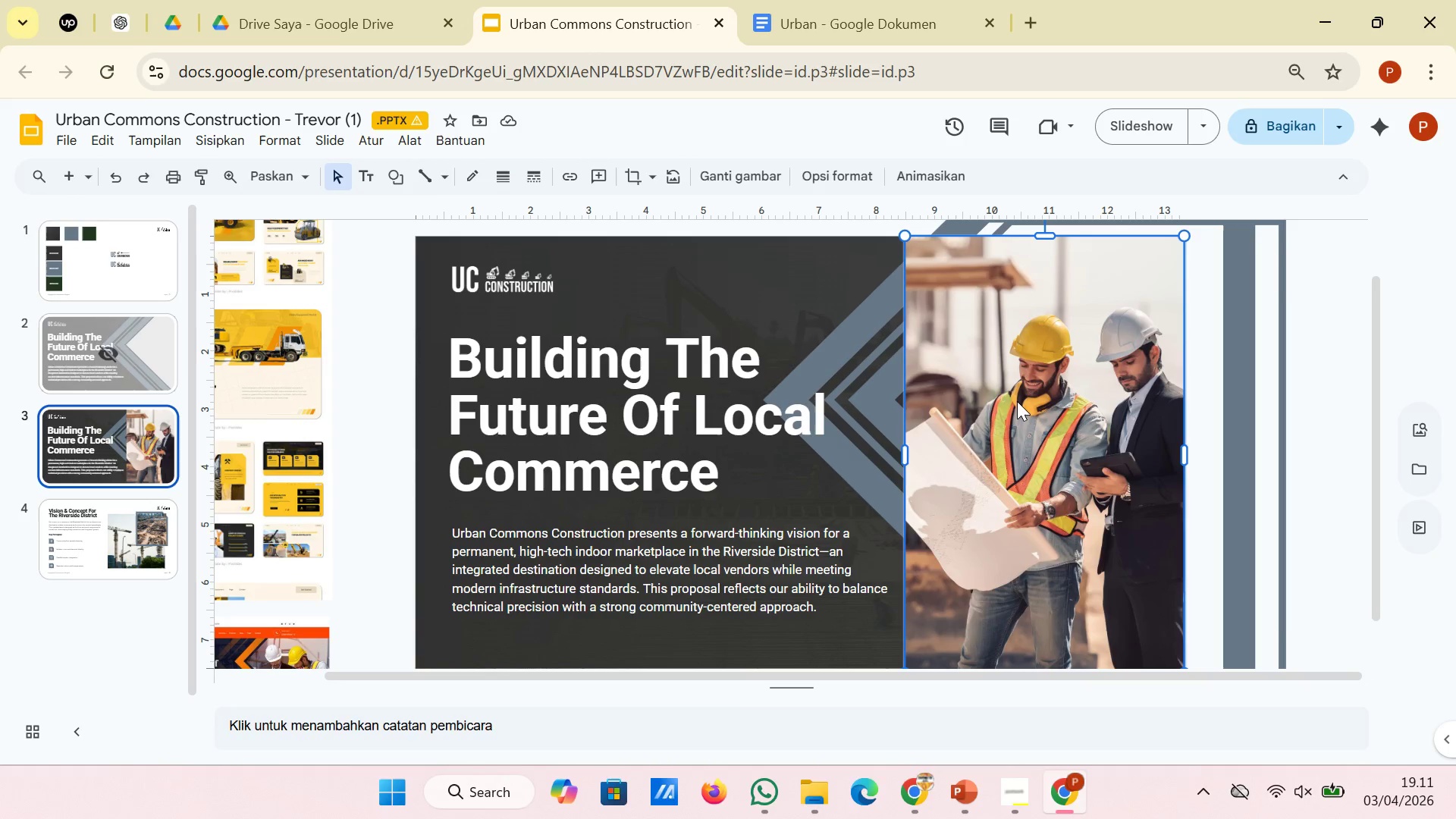 
left_click([656, 174])
 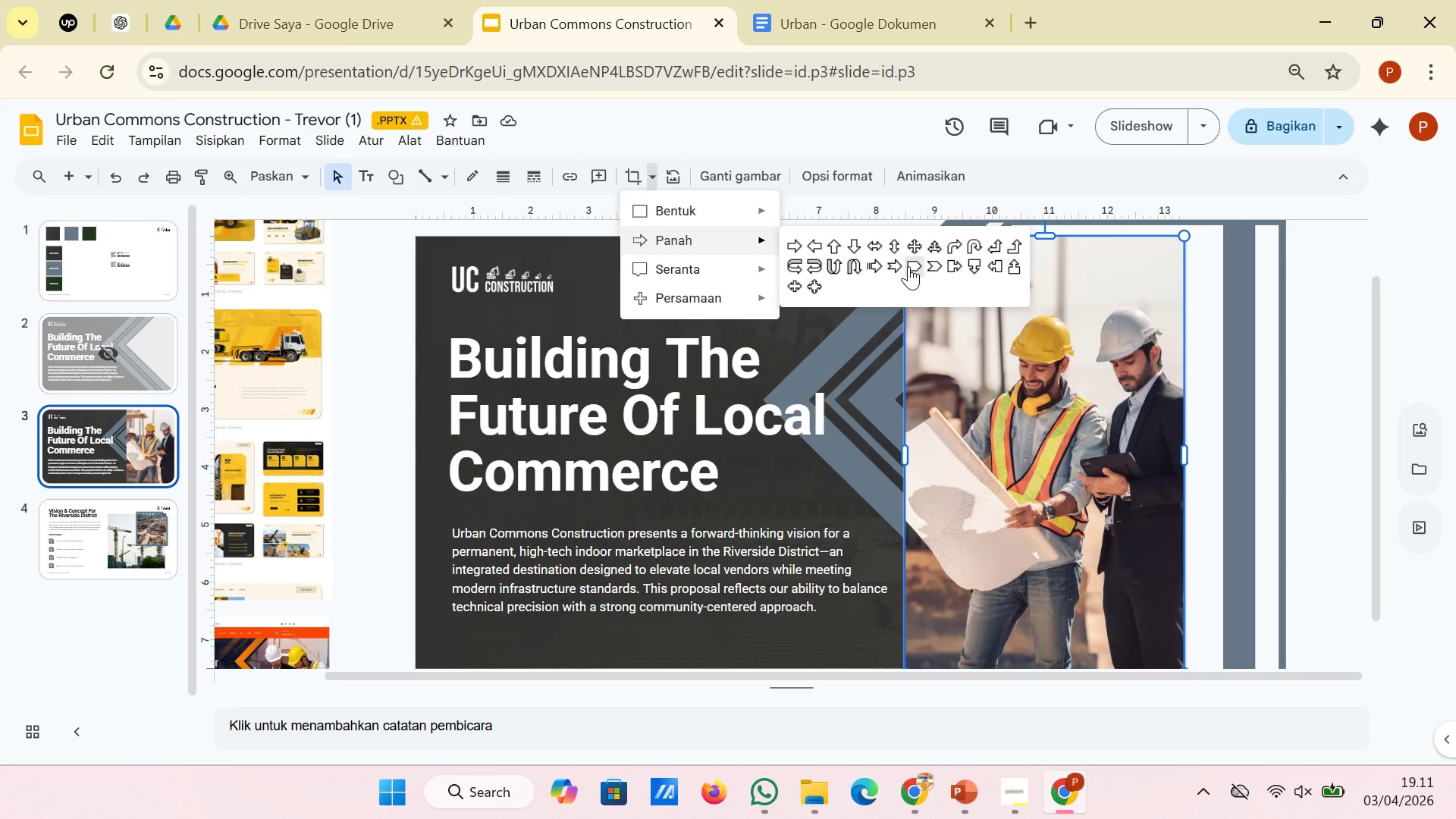 
left_click([908, 266])
 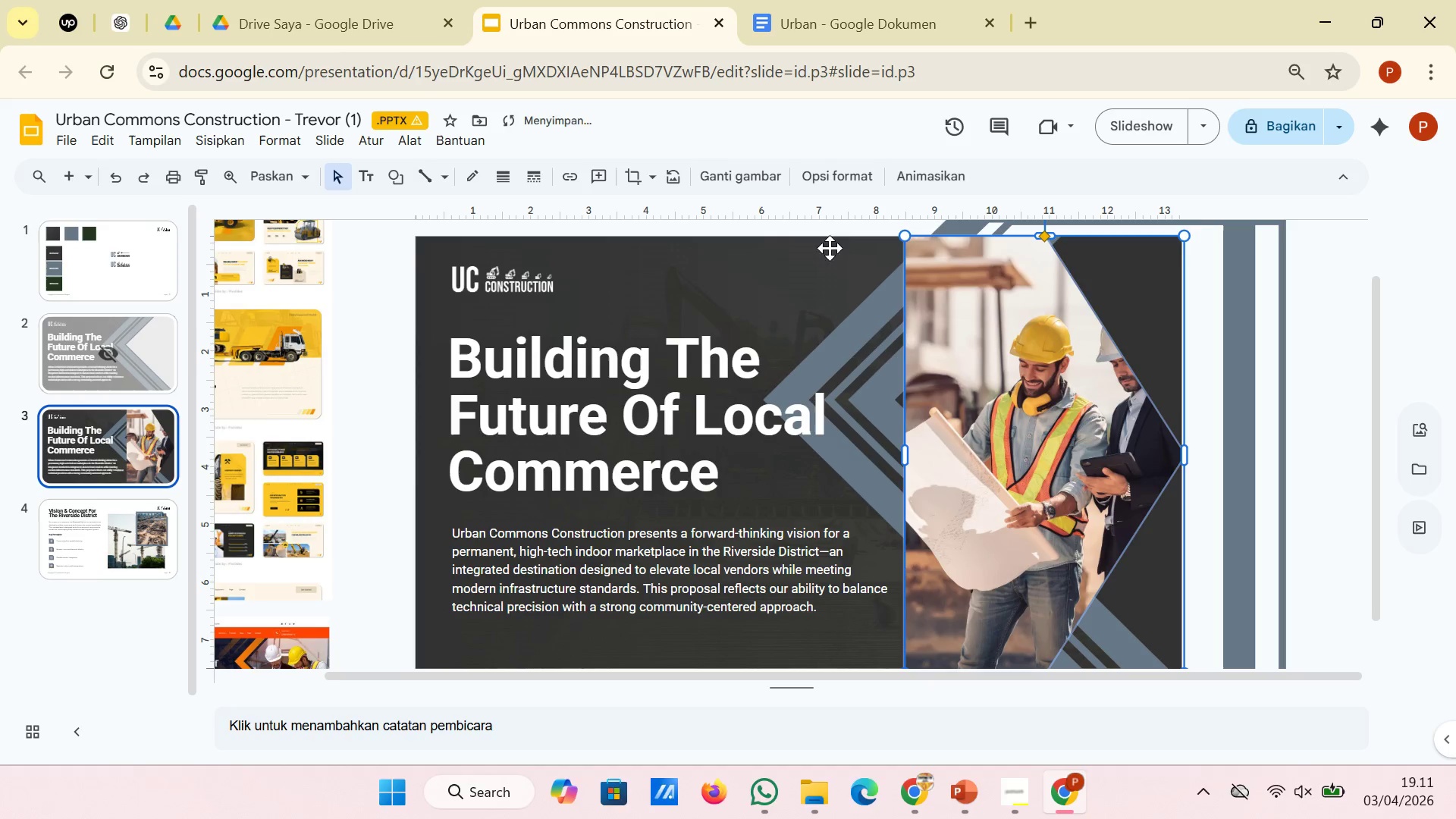 
right_click([1021, 349])
 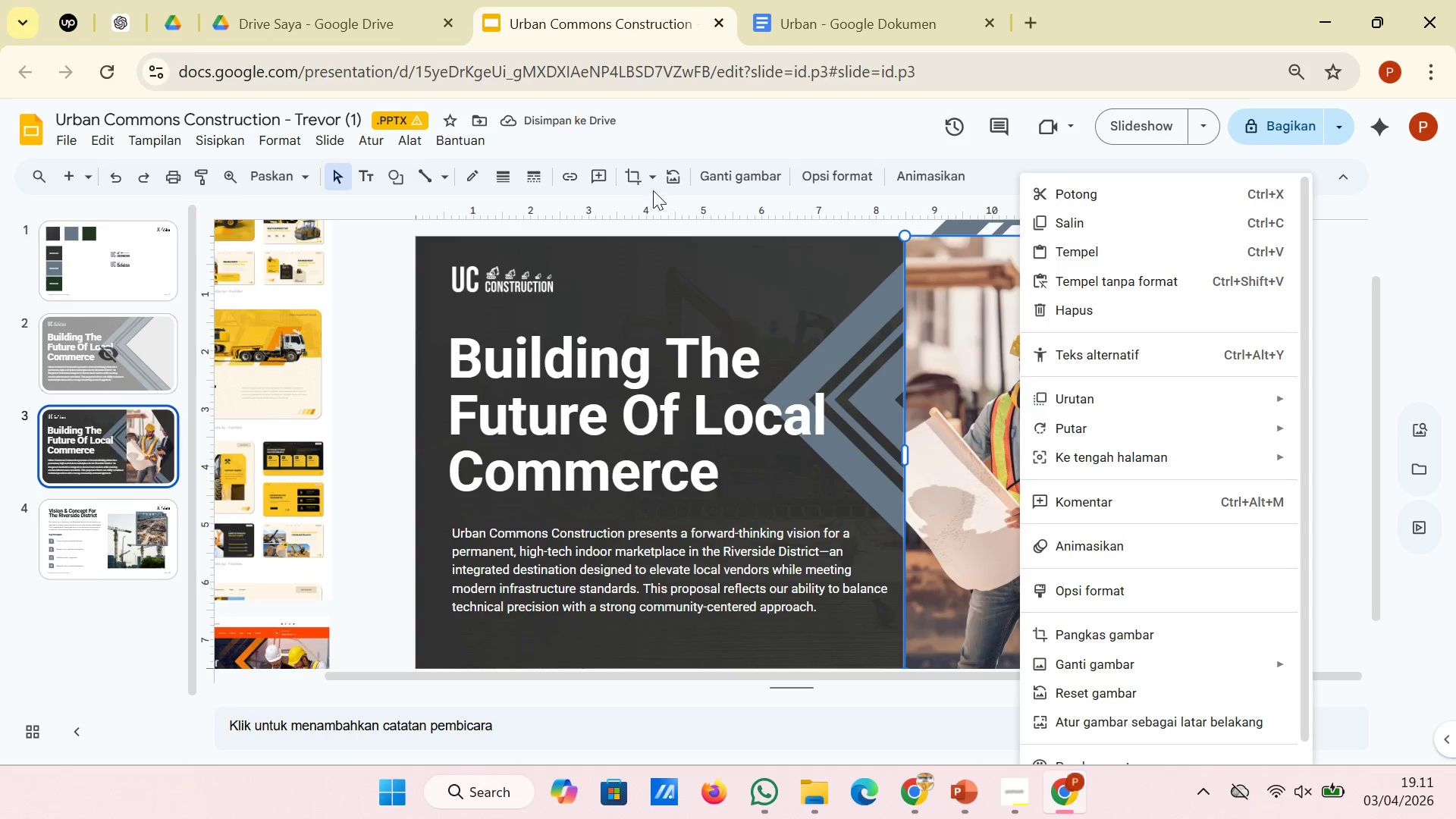 
left_click([638, 182])
 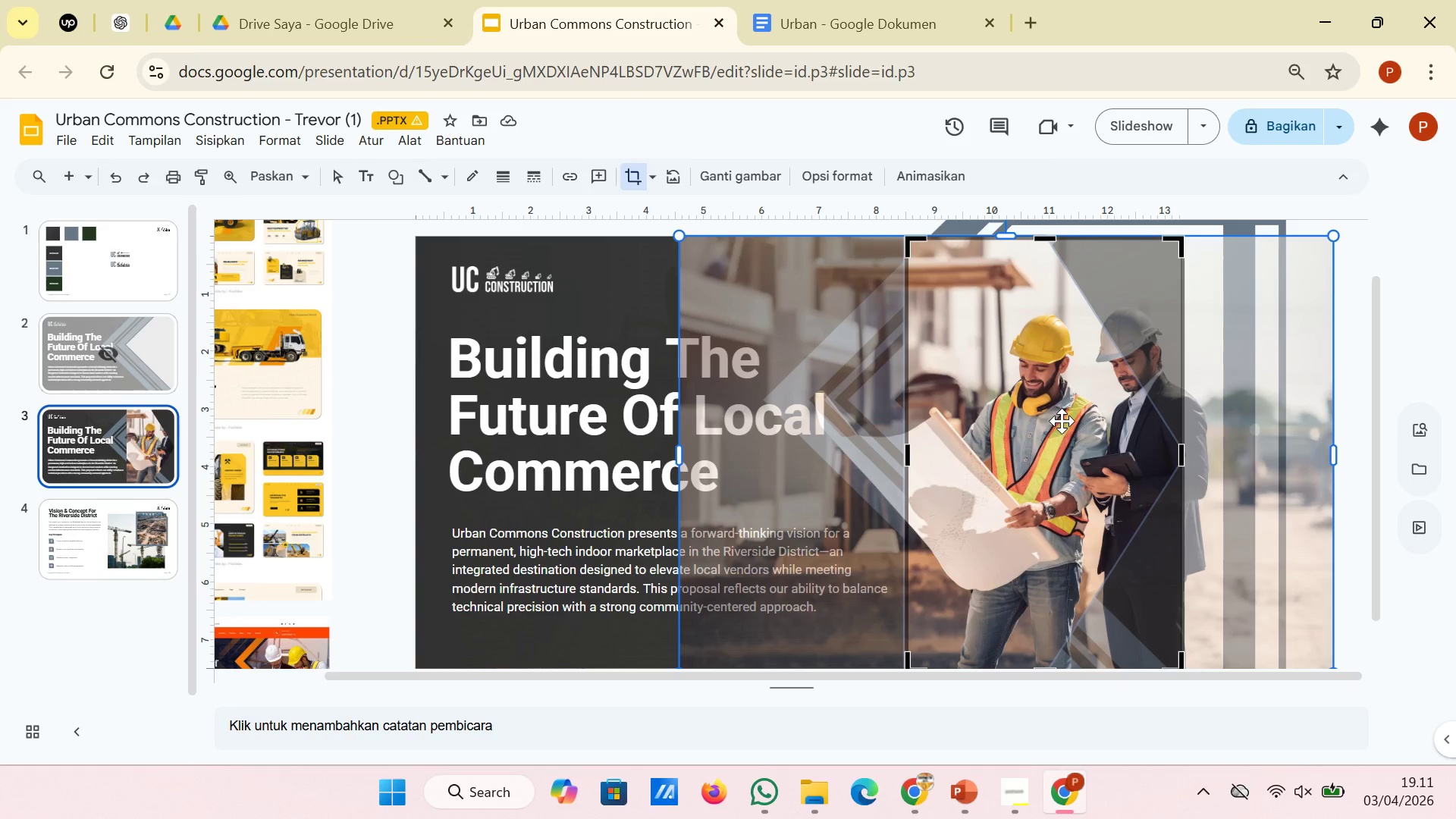 
right_click([1065, 421])
 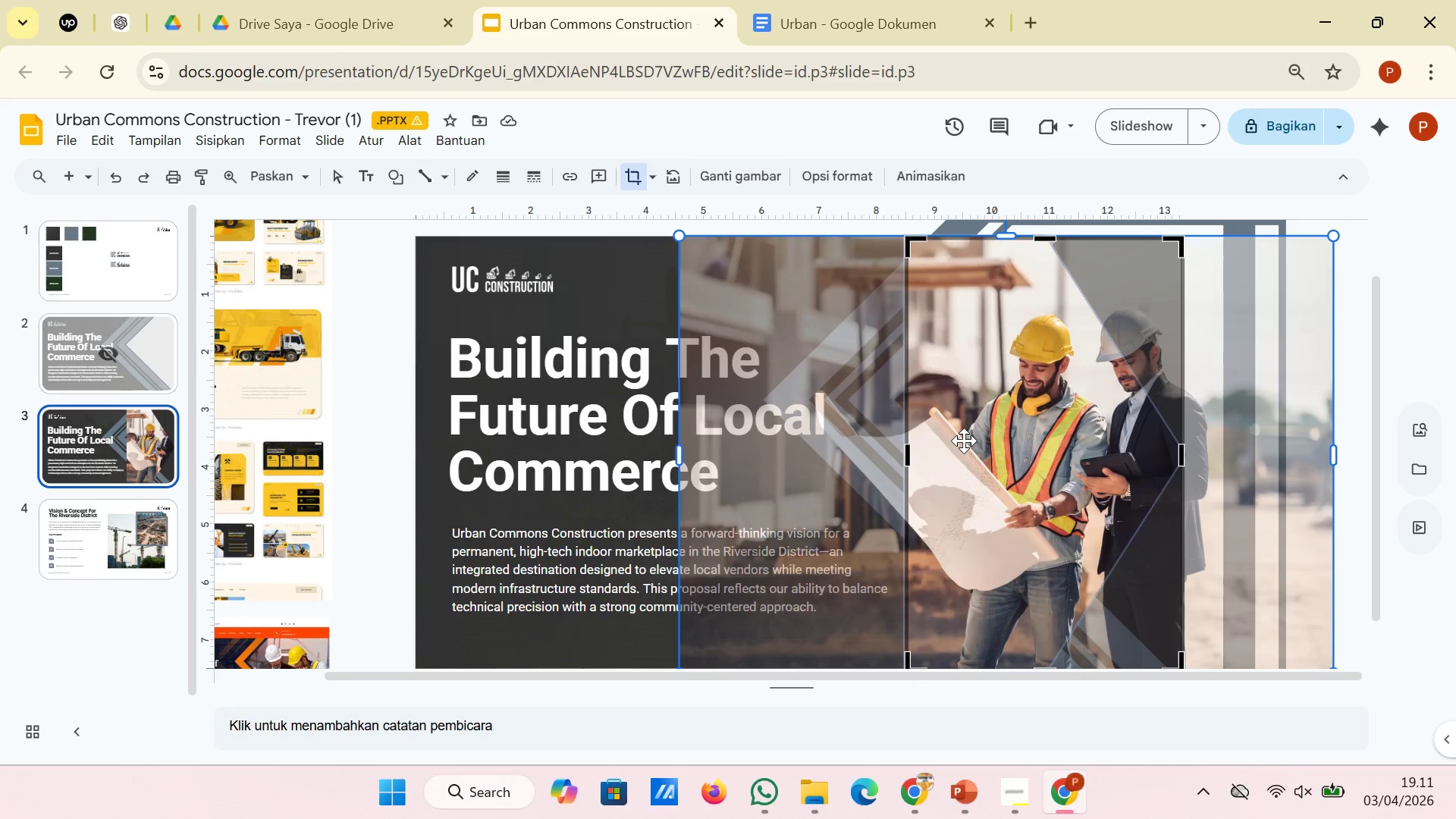 
left_click_drag(start_coordinate=[909, 454], to_coordinate=[1311, 444])
 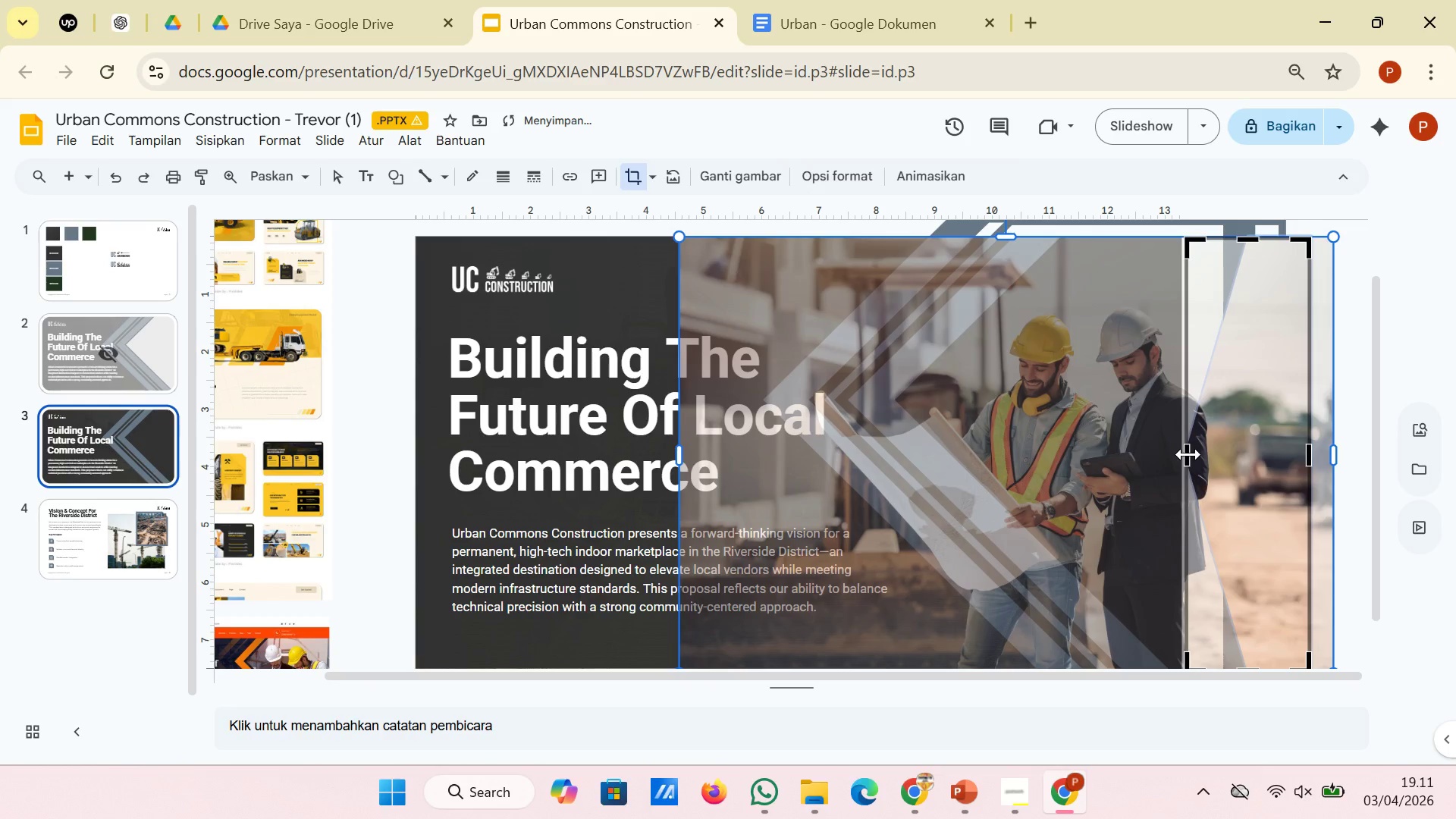 
left_click_drag(start_coordinate=[1188, 454], to_coordinate=[892, 422])
 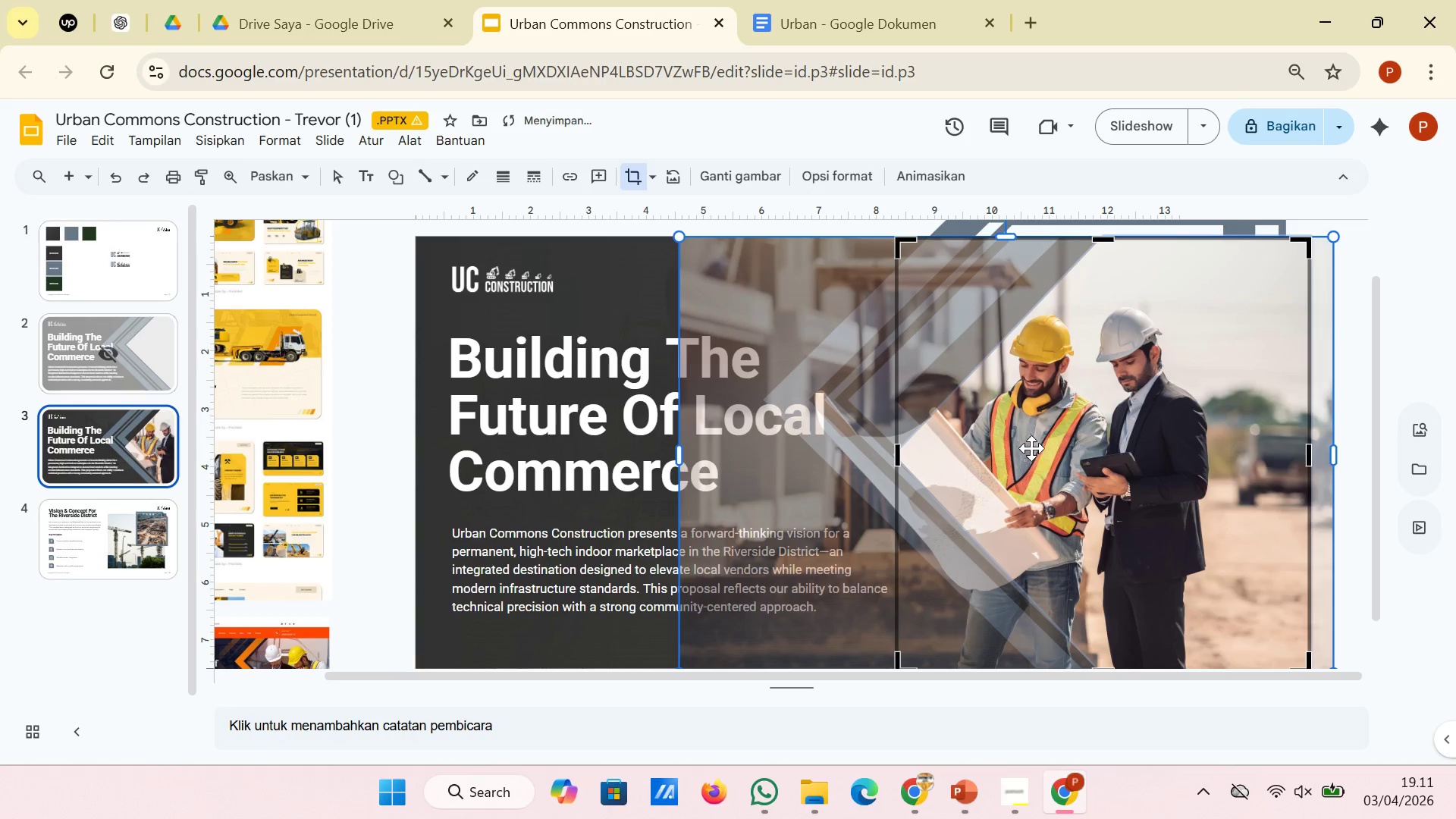 
left_click_drag(start_coordinate=[1079, 451], to_coordinate=[1076, 419])
 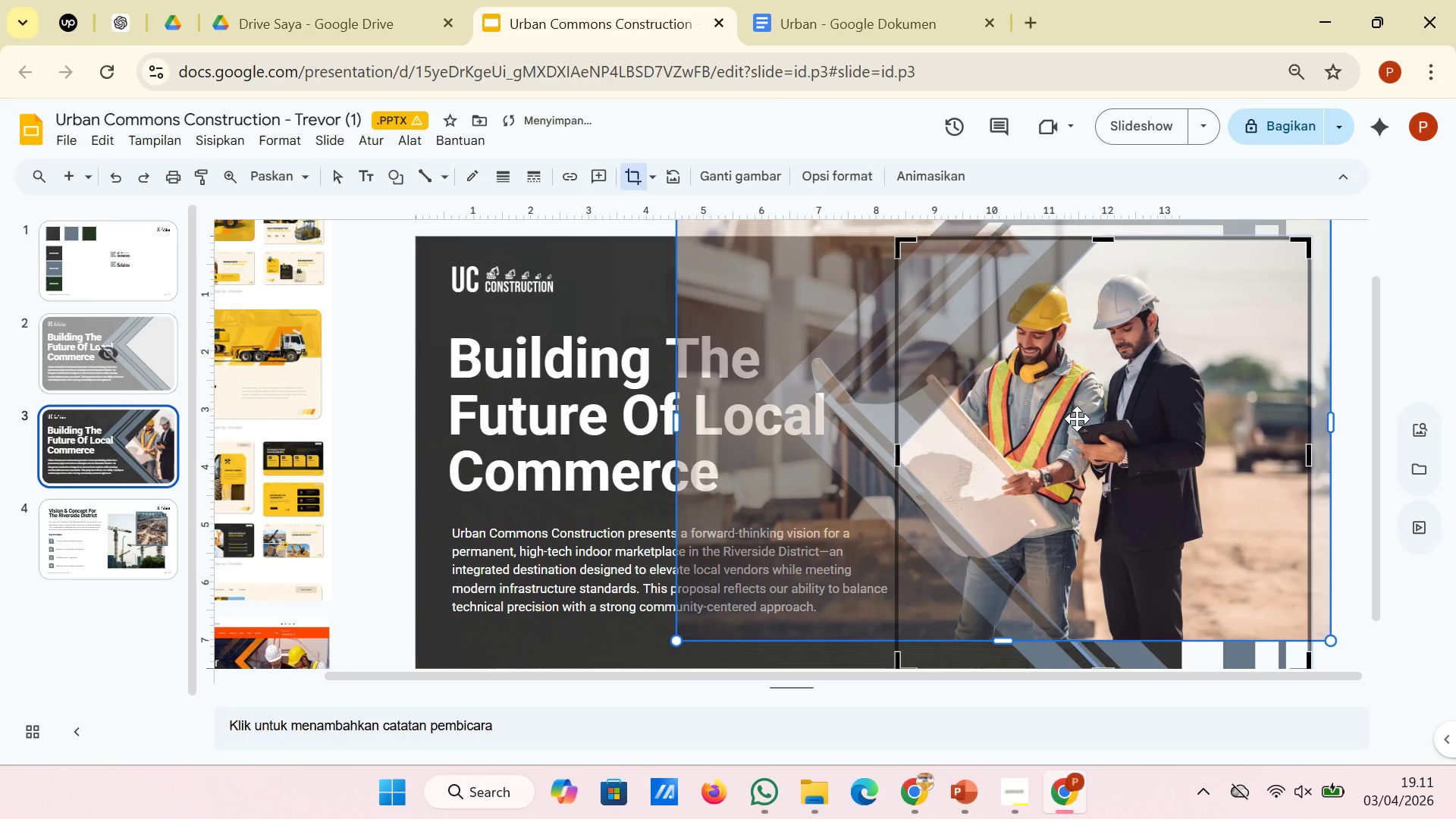 
key(Control+Z)
 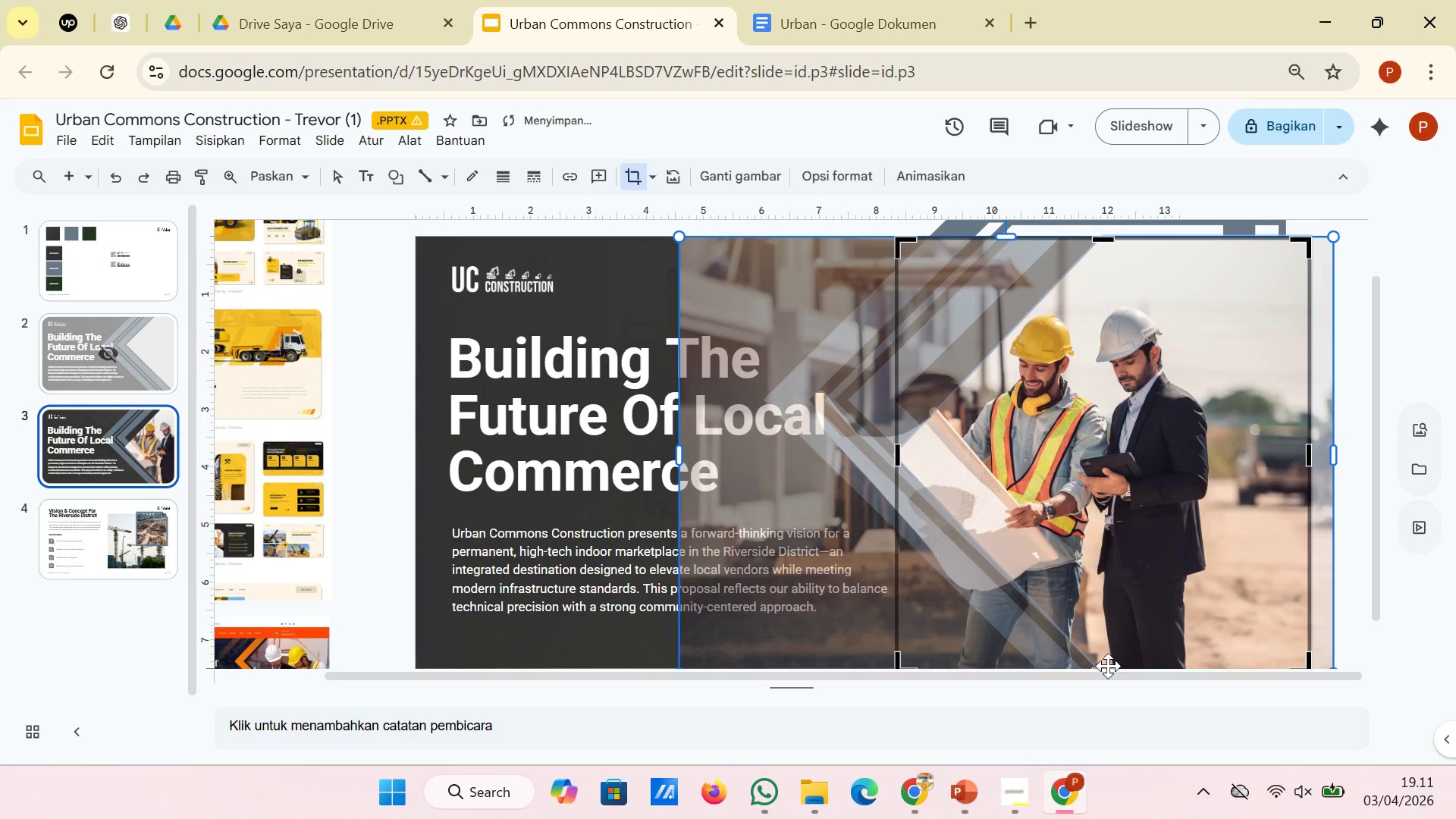 
scroll: coordinate [1128, 624], scroll_direction: down, amount: 1.0
 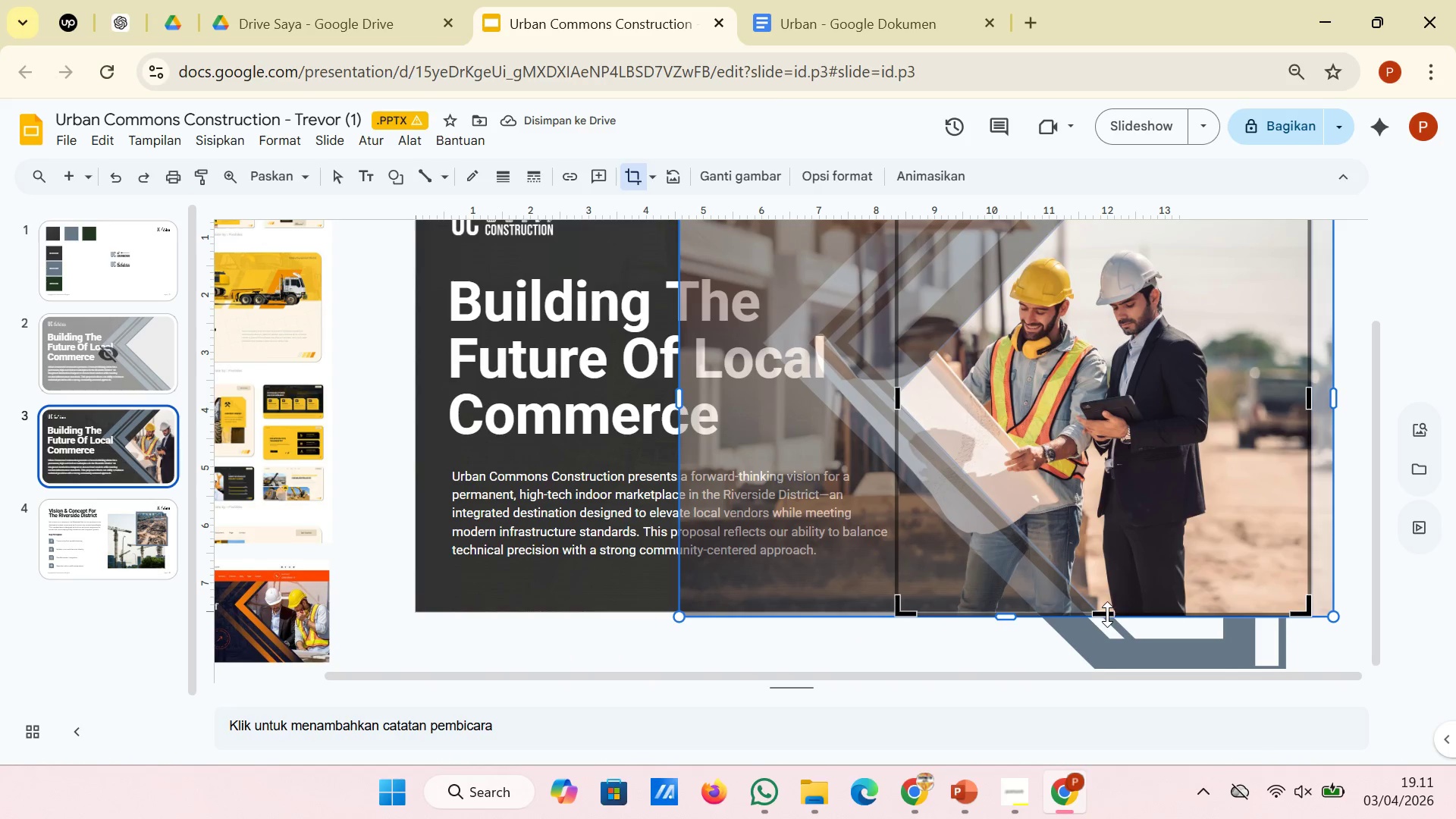 
left_click([1107, 614])
 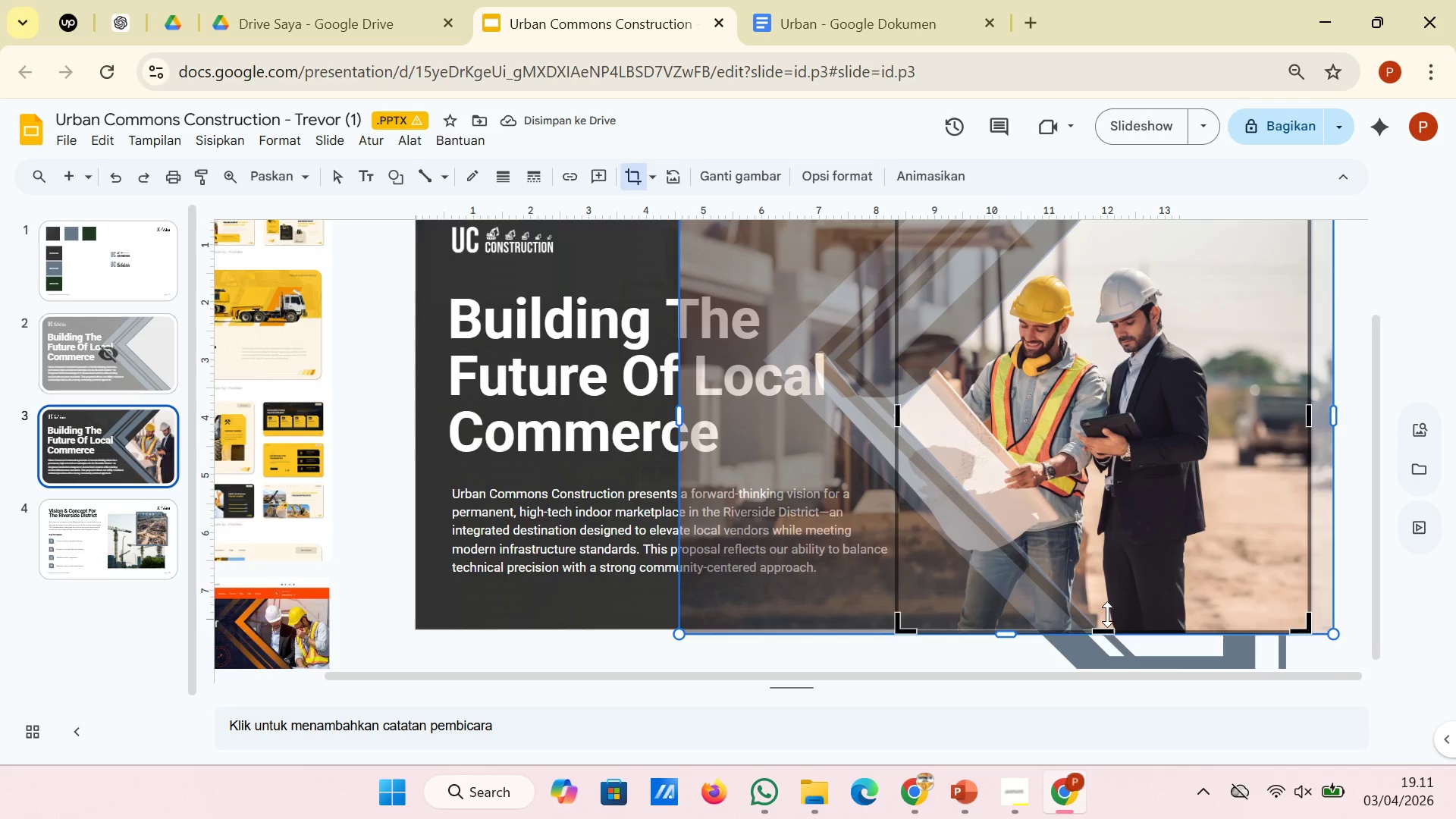 
scroll: coordinate [1103, 570], scroll_direction: none, amount: 0.0
 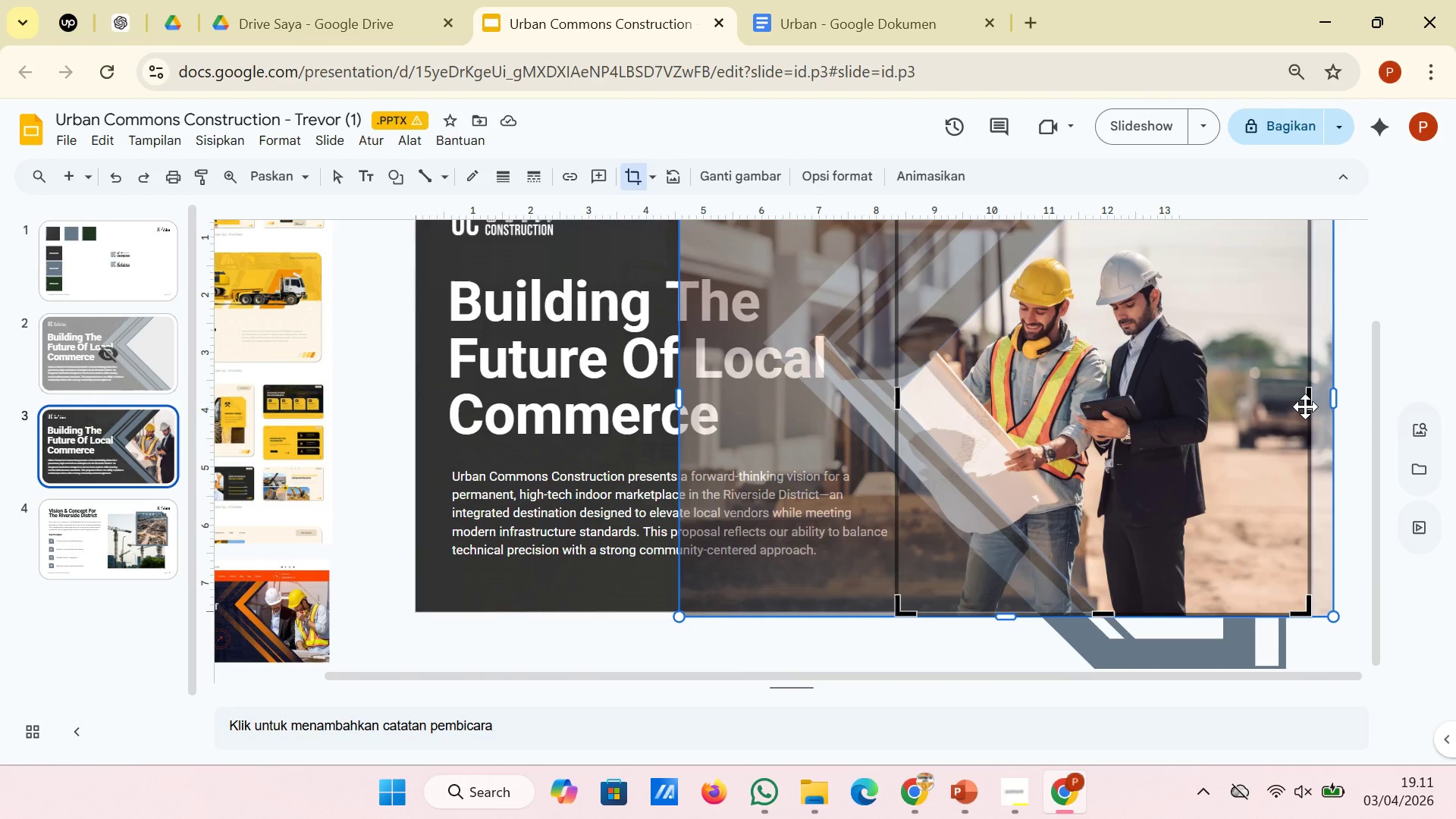 
left_click_drag(start_coordinate=[1307, 401], to_coordinate=[1287, 401])
 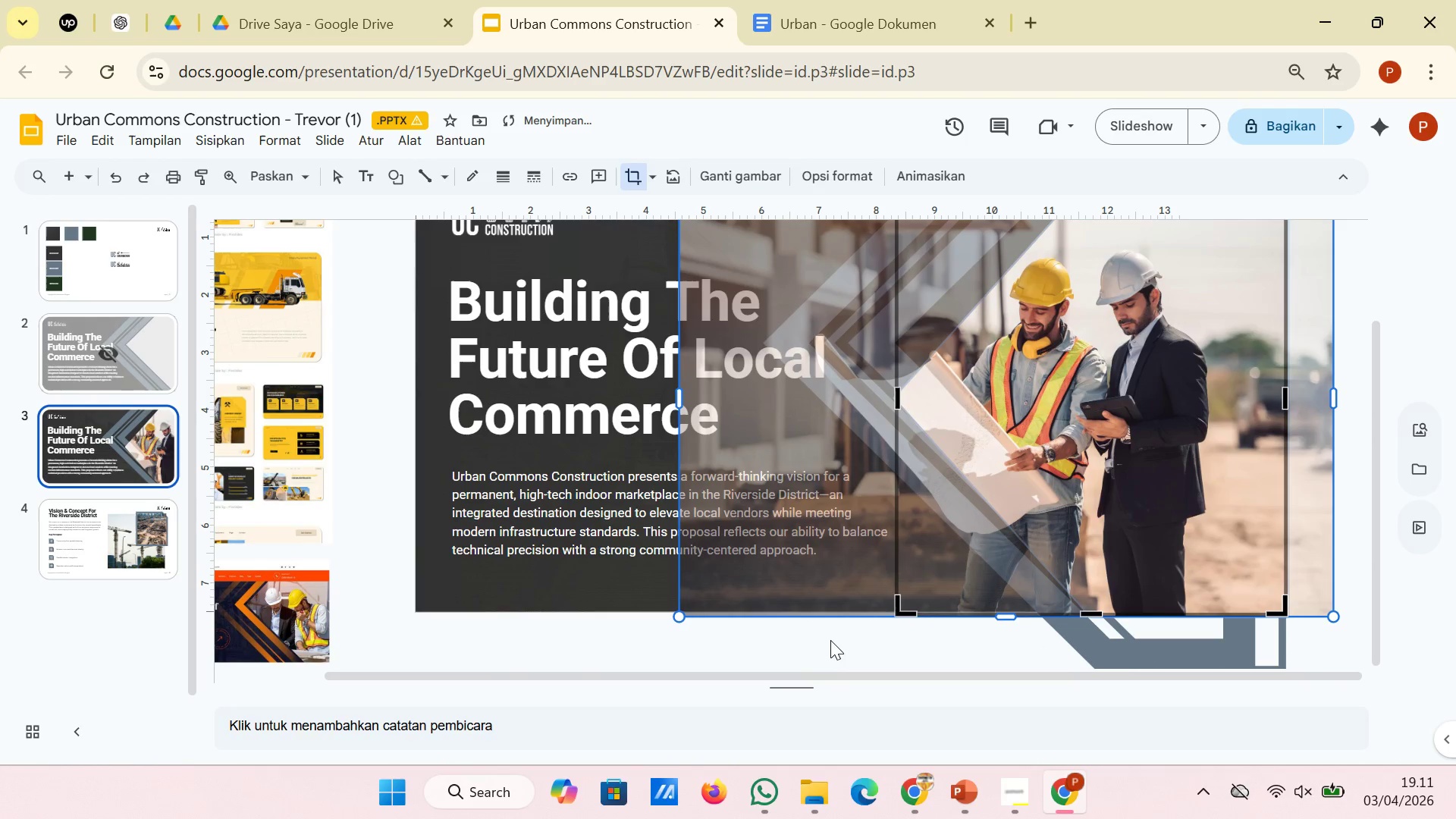 
left_click([830, 648])
 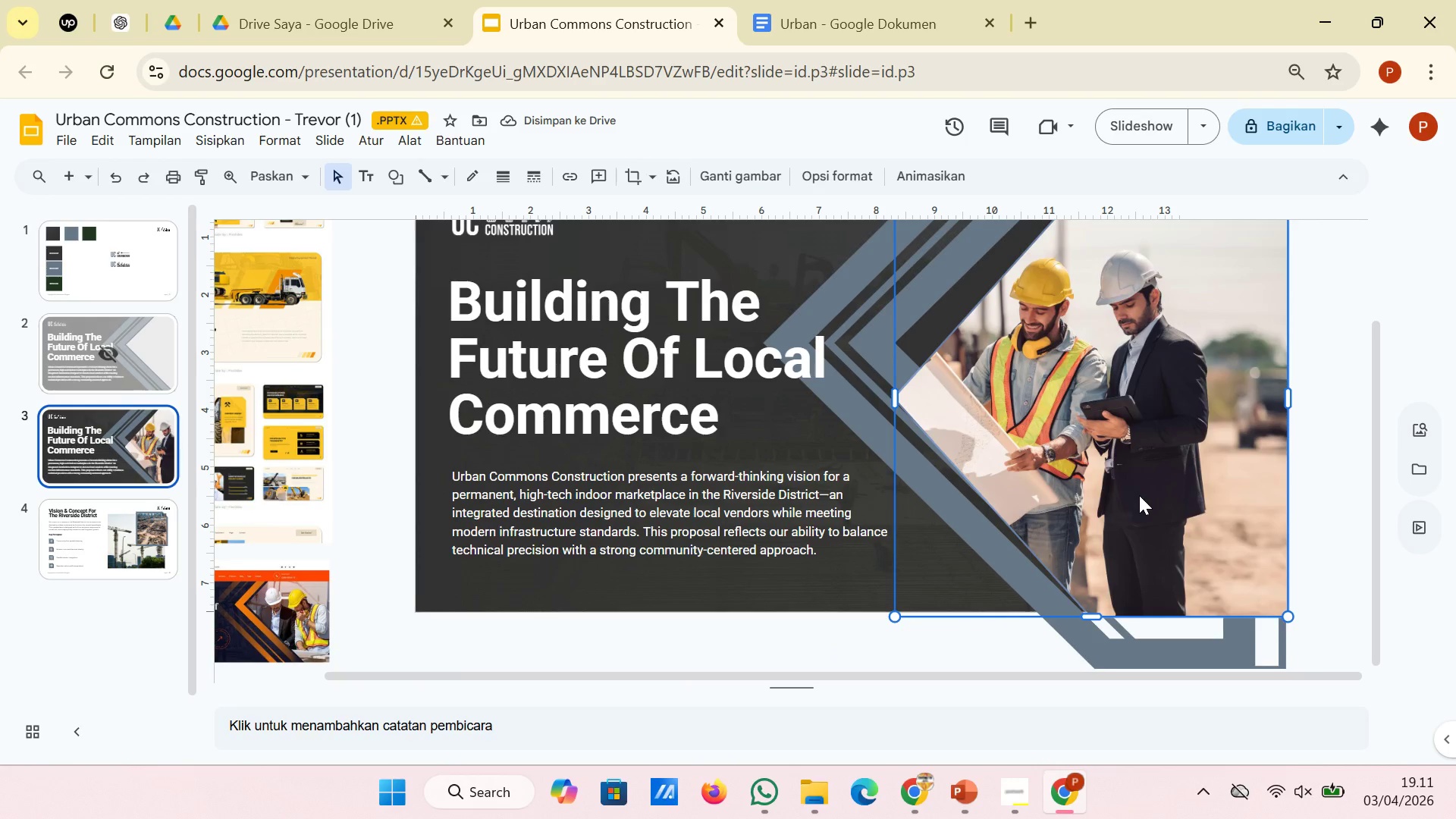 
scroll: coordinate [1139, 495], scroll_direction: up, amount: 2.0
 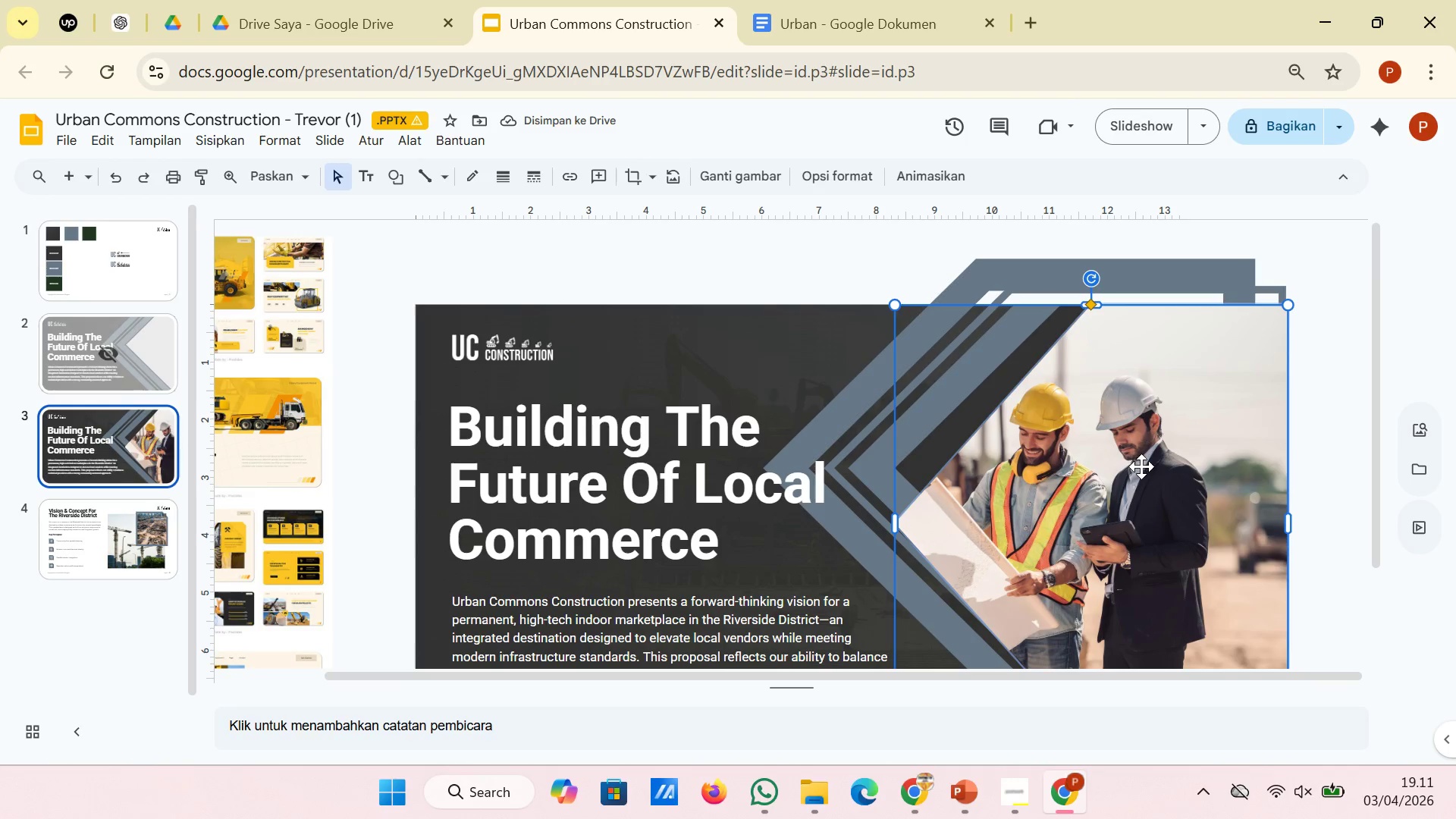 
scroll: coordinate [1145, 463], scroll_direction: down, amount: 3.0
 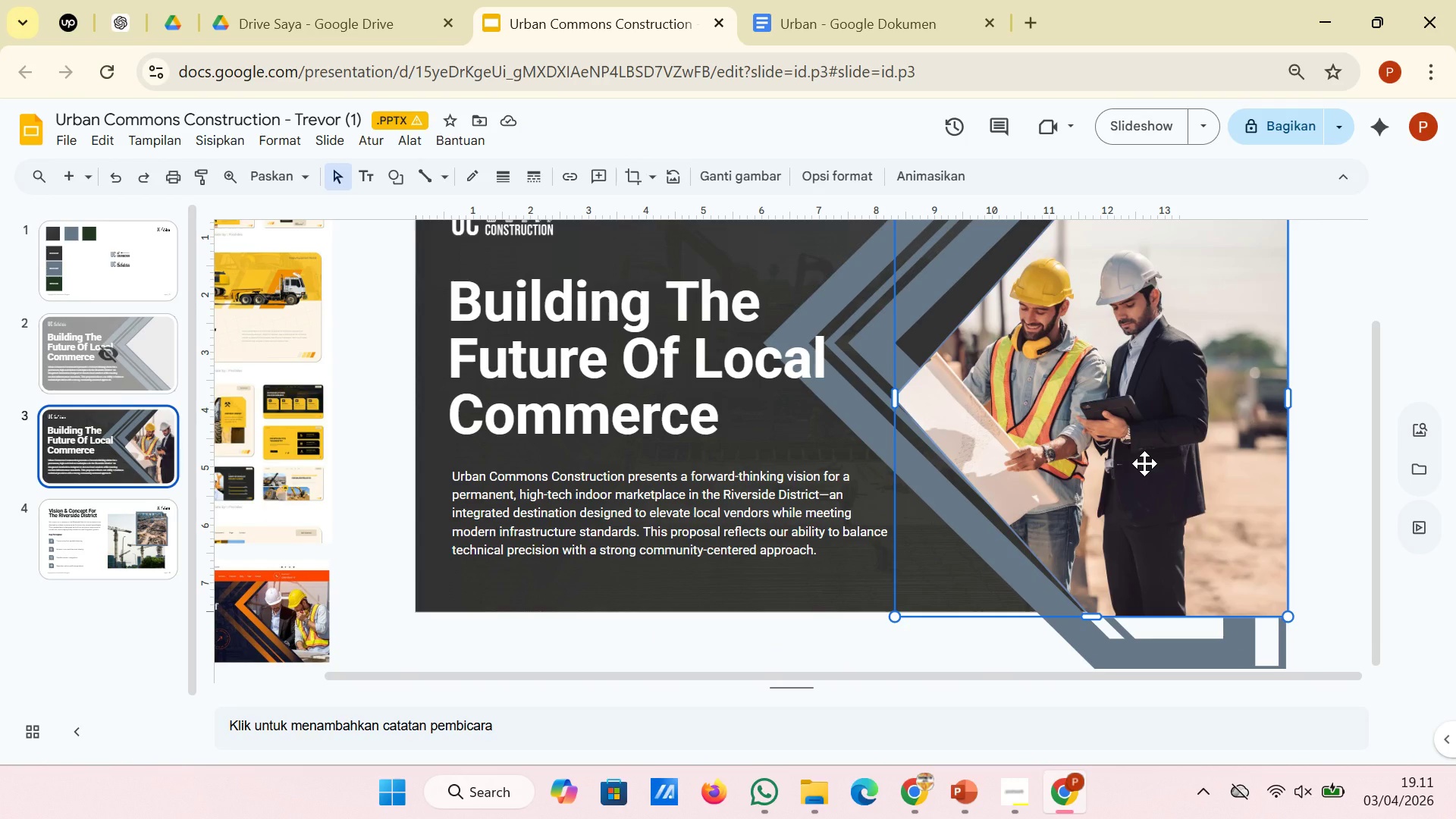 
scroll: coordinate [1144, 463], scroll_direction: up, amount: 1.0
 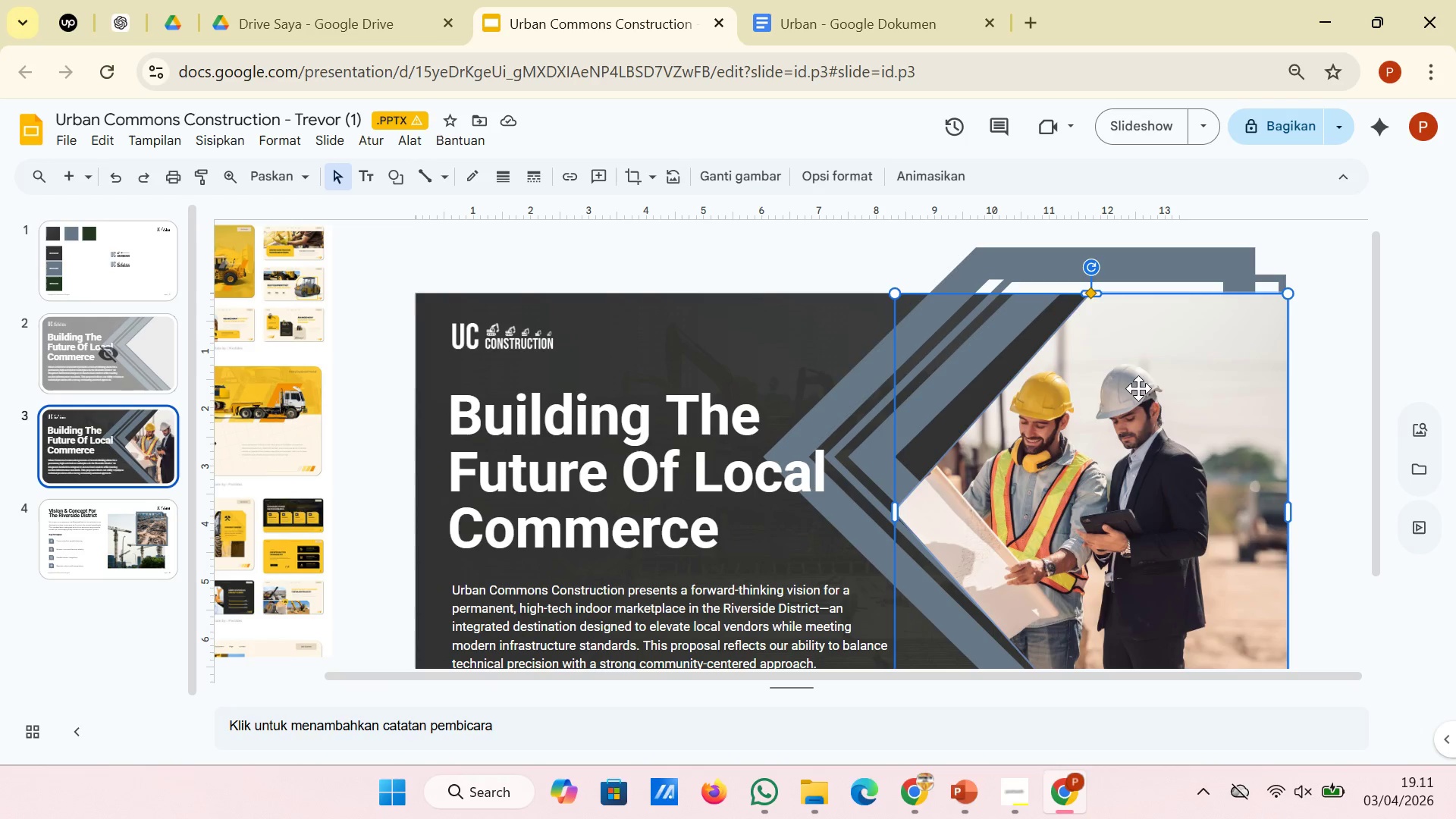 
scroll: coordinate [1158, 437], scroll_direction: down, amount: 1.0
 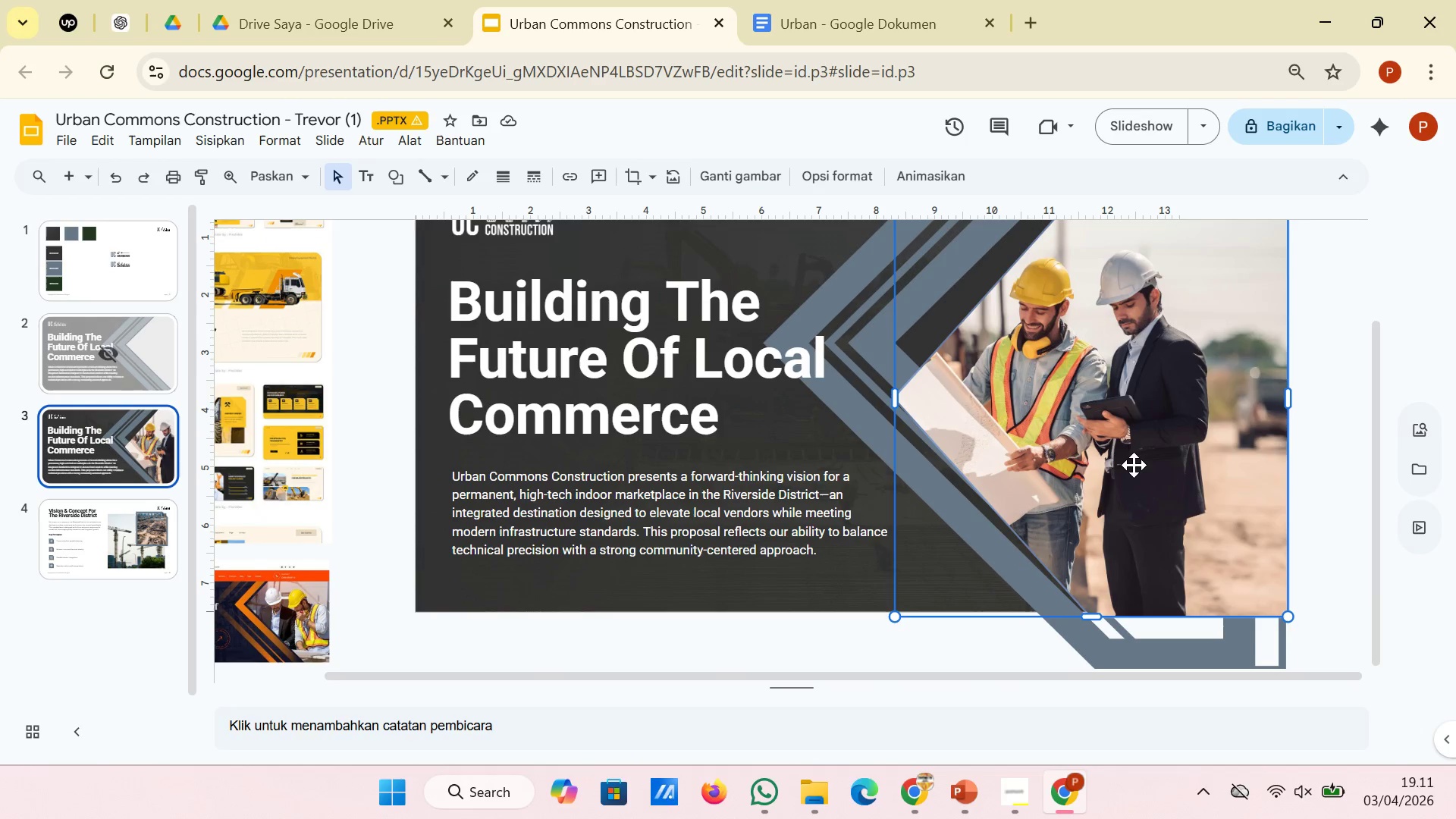 
left_click_drag(start_coordinate=[1134, 463], to_coordinate=[1134, 412])
 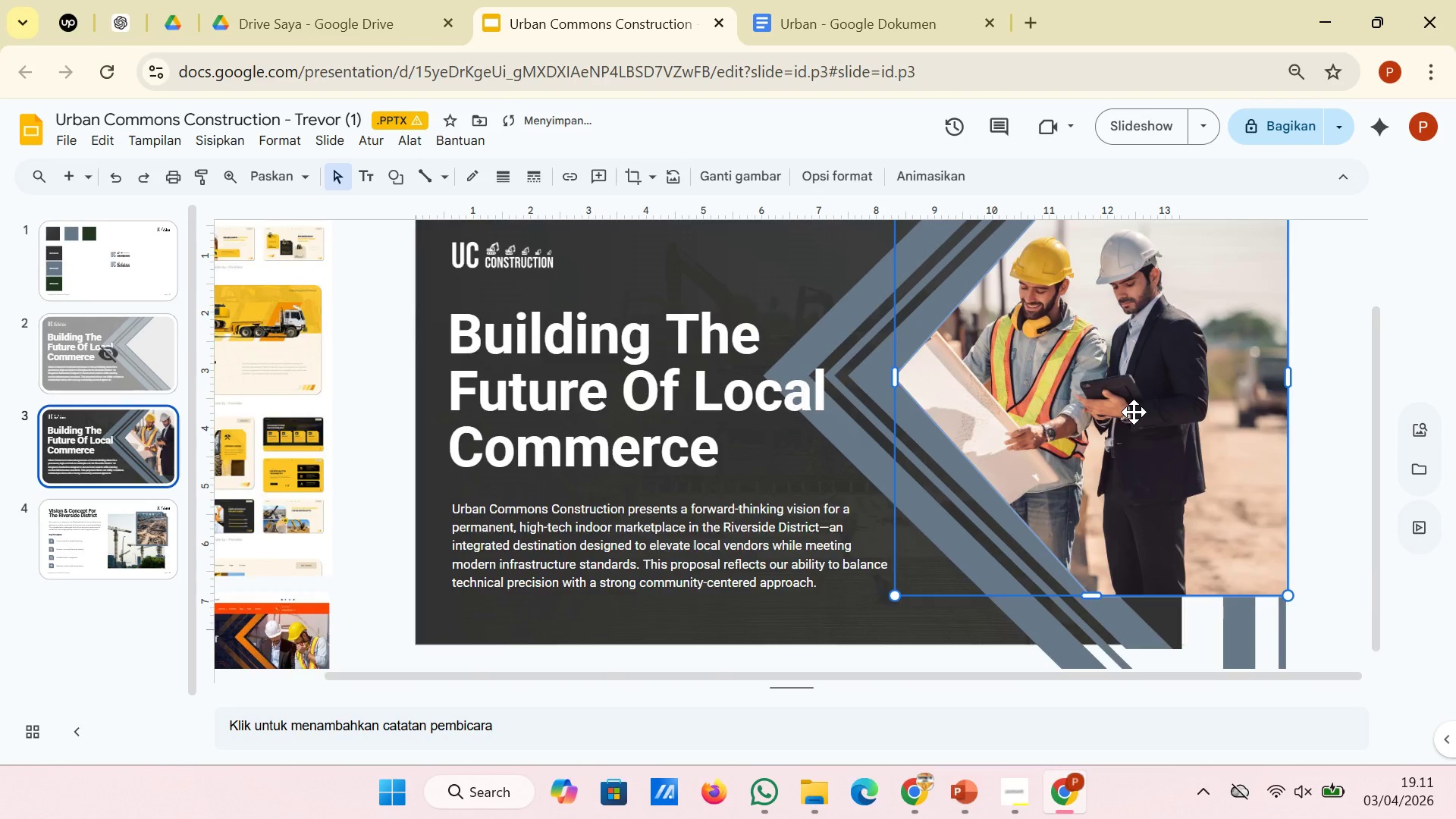 
scroll: coordinate [1134, 412], scroll_direction: up, amount: 2.0
 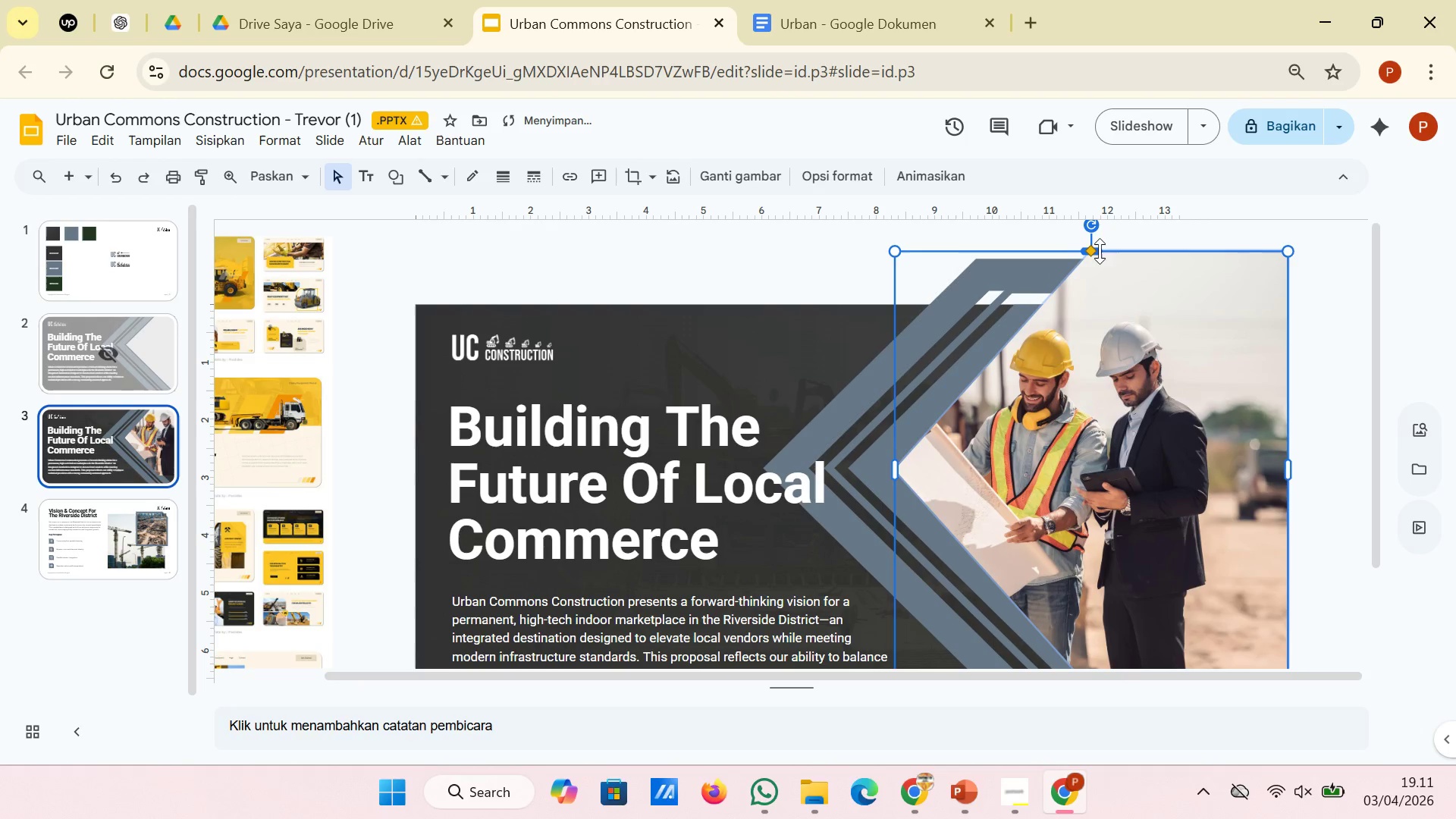 
left_click_drag(start_coordinate=[1090, 251], to_coordinate=[1102, 253])
 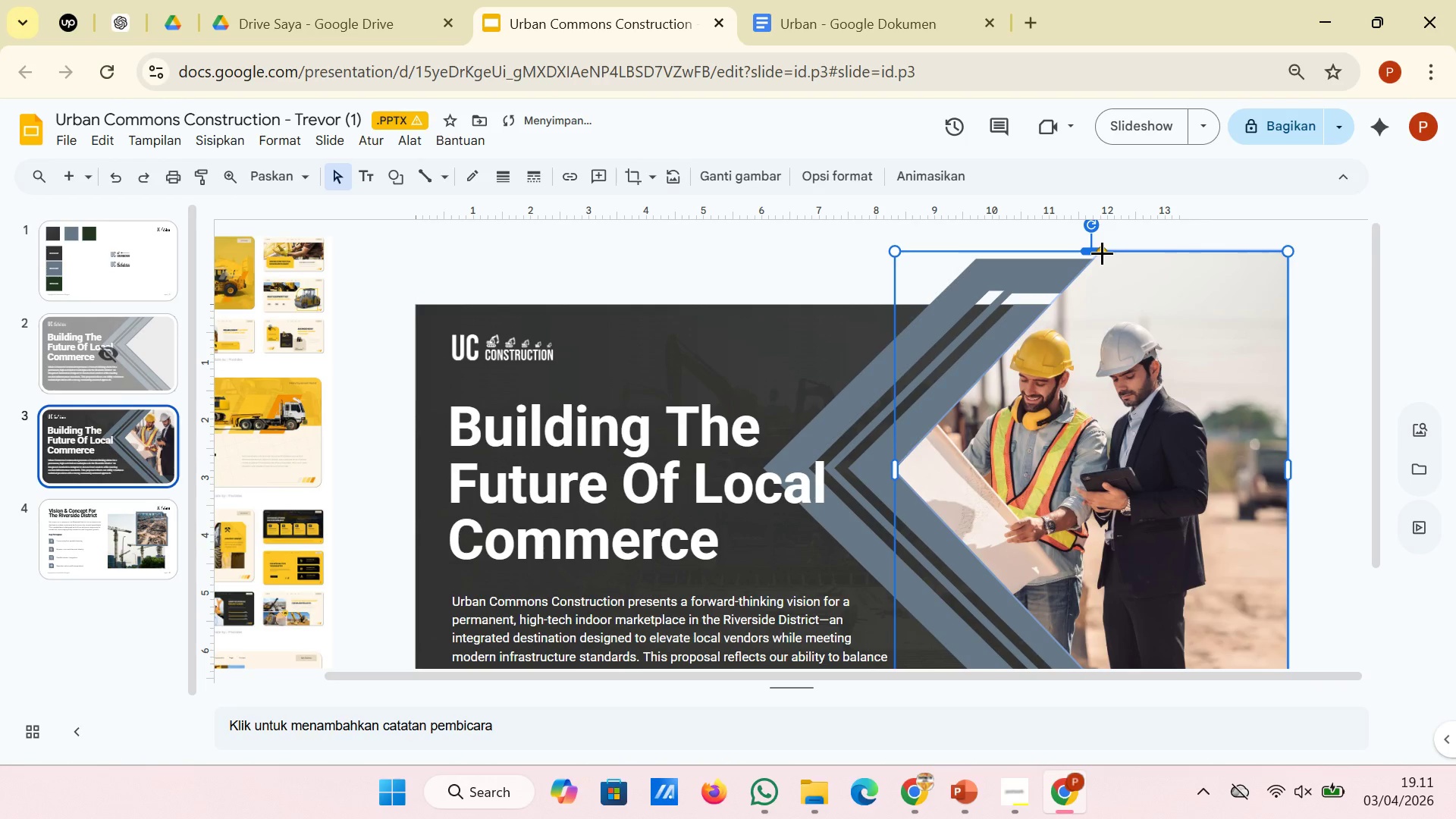 
scroll: coordinate [1102, 253], scroll_direction: down, amount: 2.0
 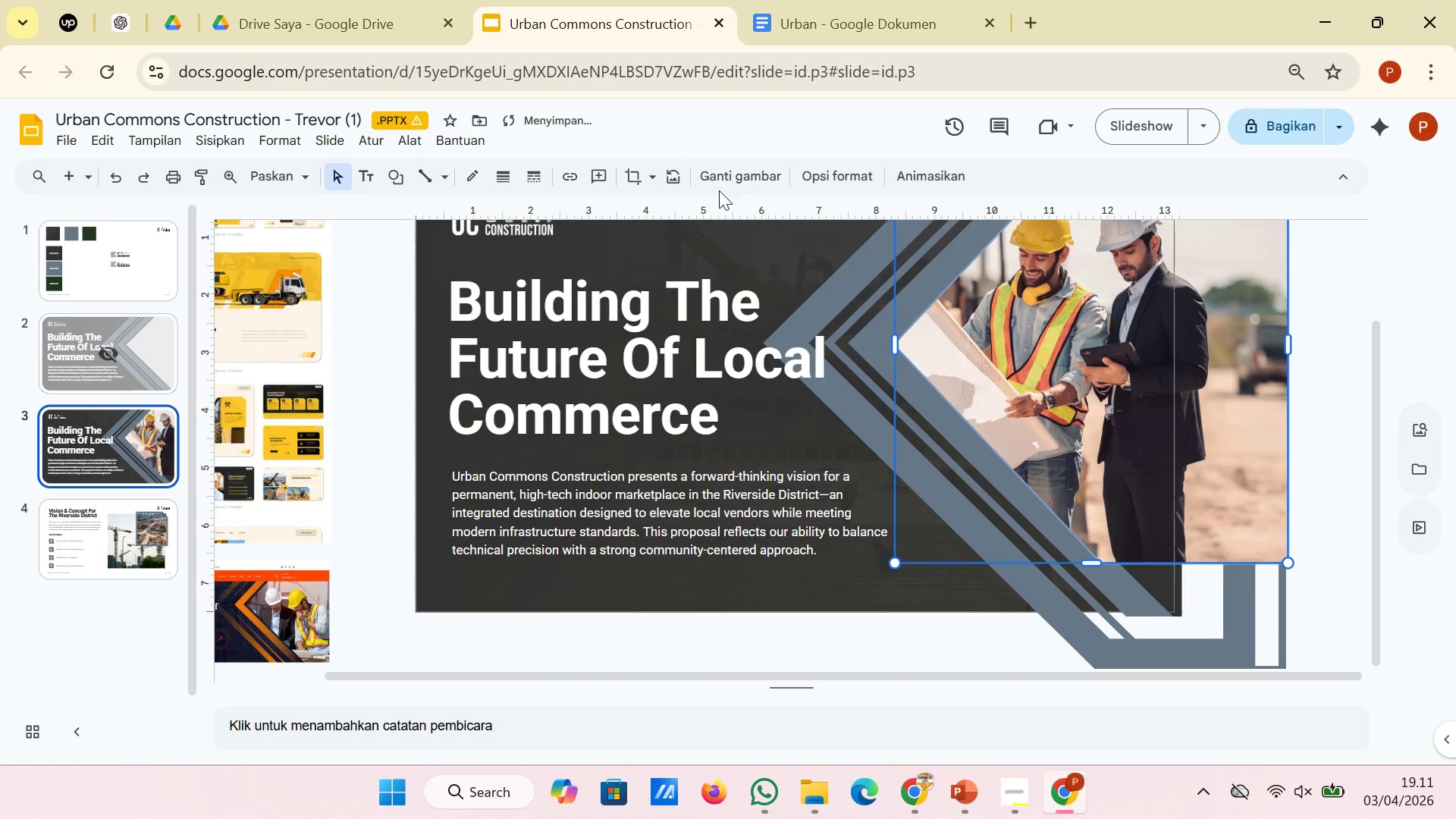 
left_click([630, 174])
 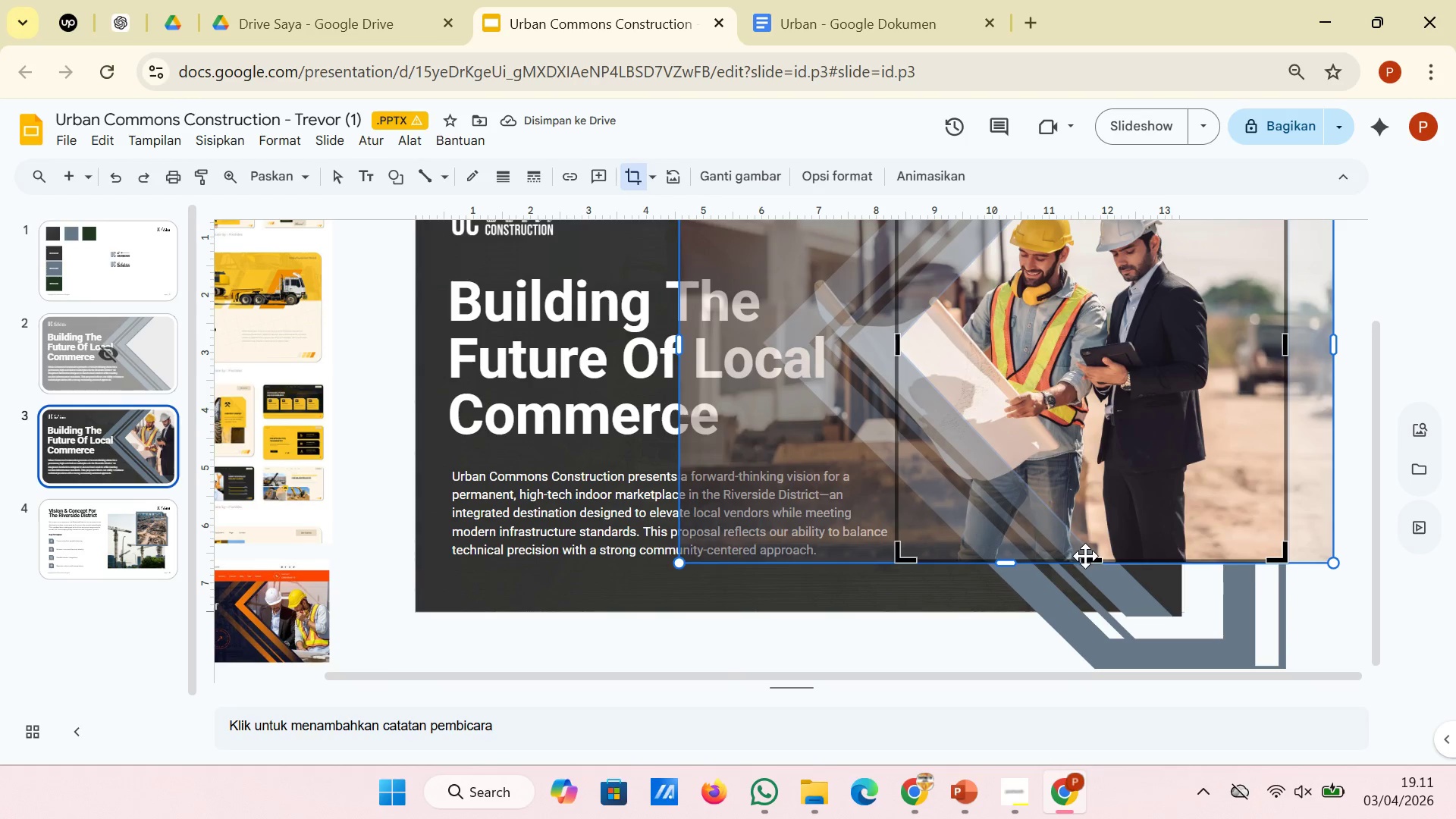 
left_click_drag(start_coordinate=[1088, 560], to_coordinate=[1086, 609])
 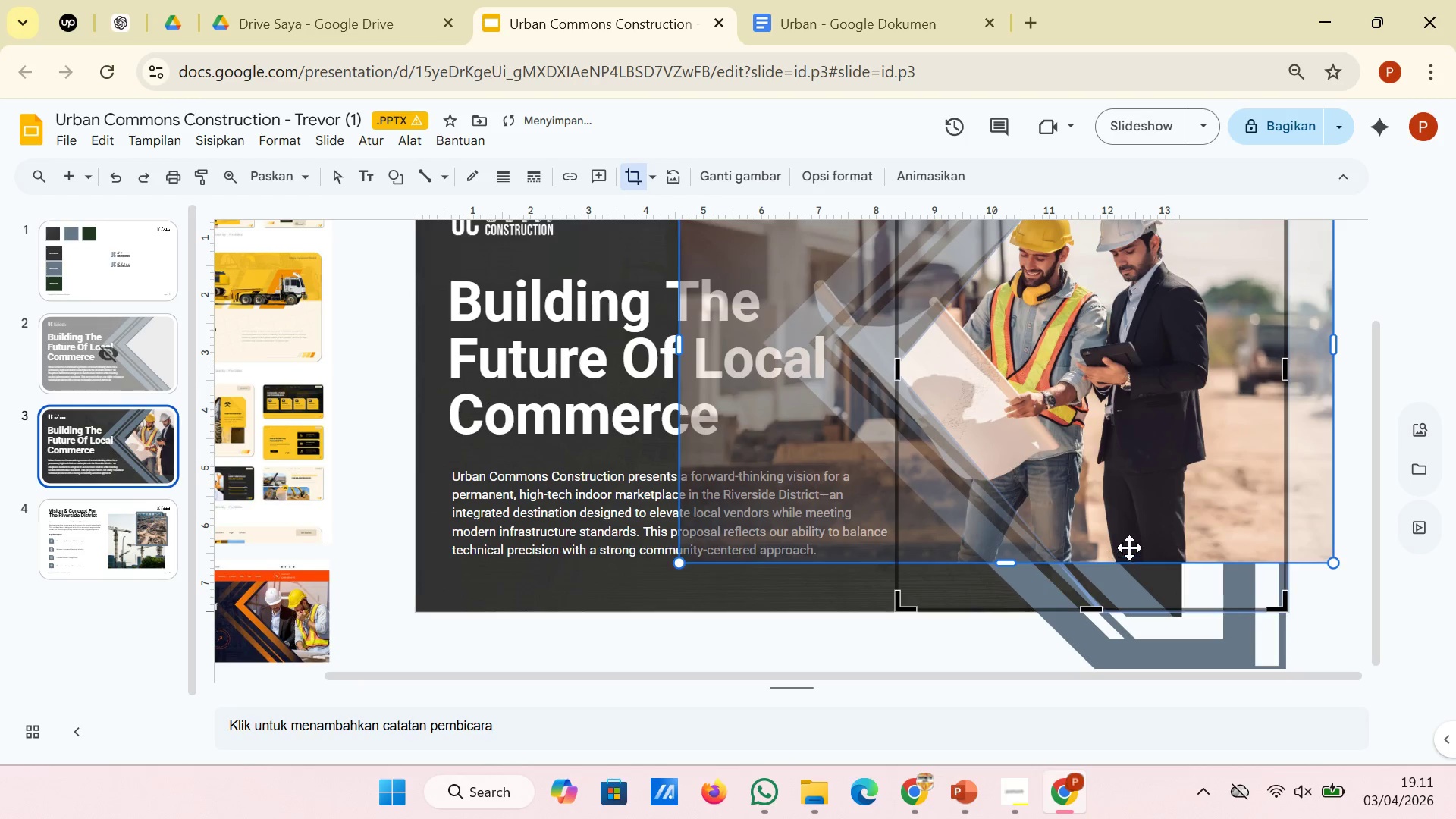 
scroll: coordinate [1129, 548], scroll_direction: up, amount: 3.0
 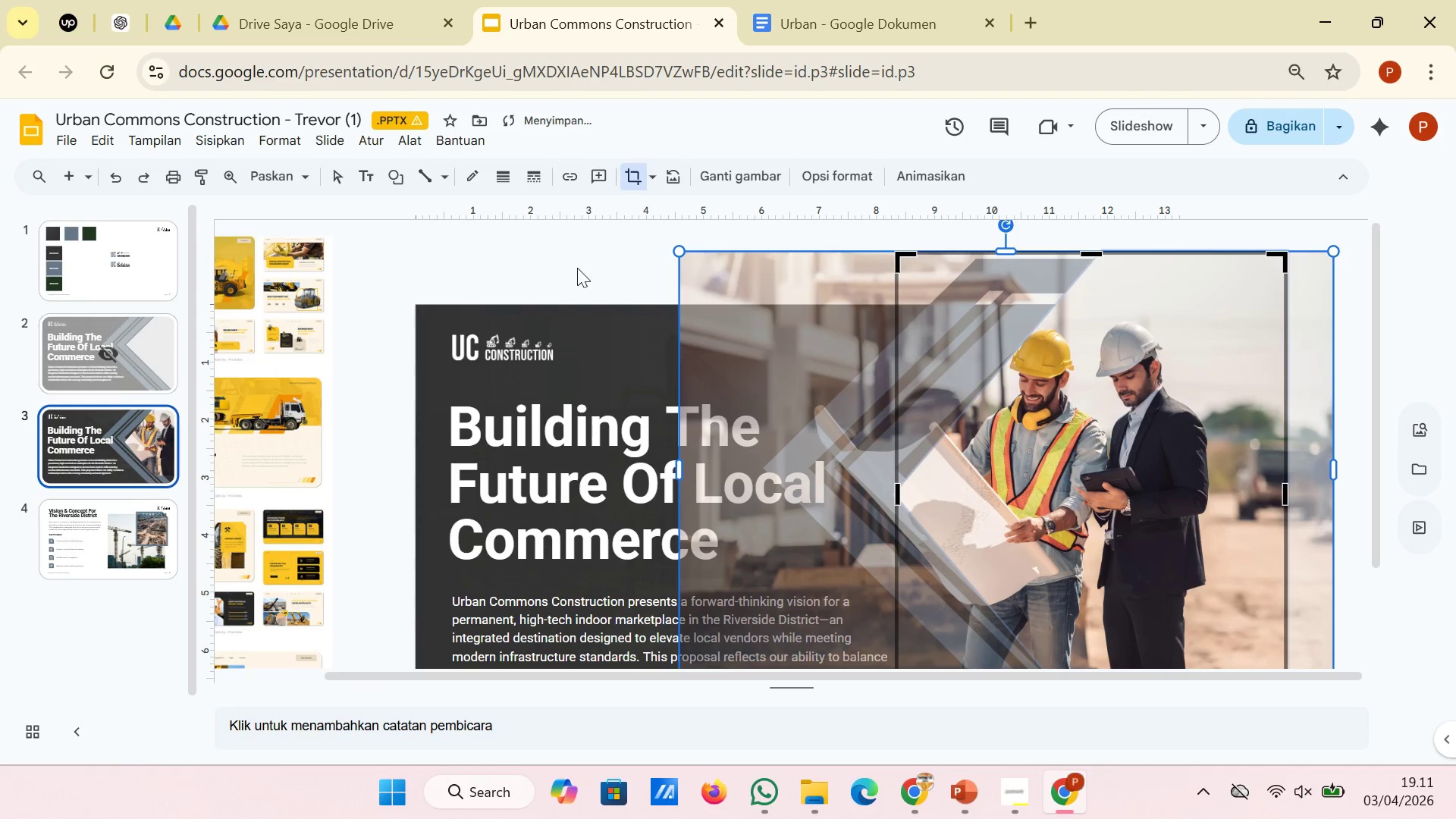 
left_click([557, 245])
 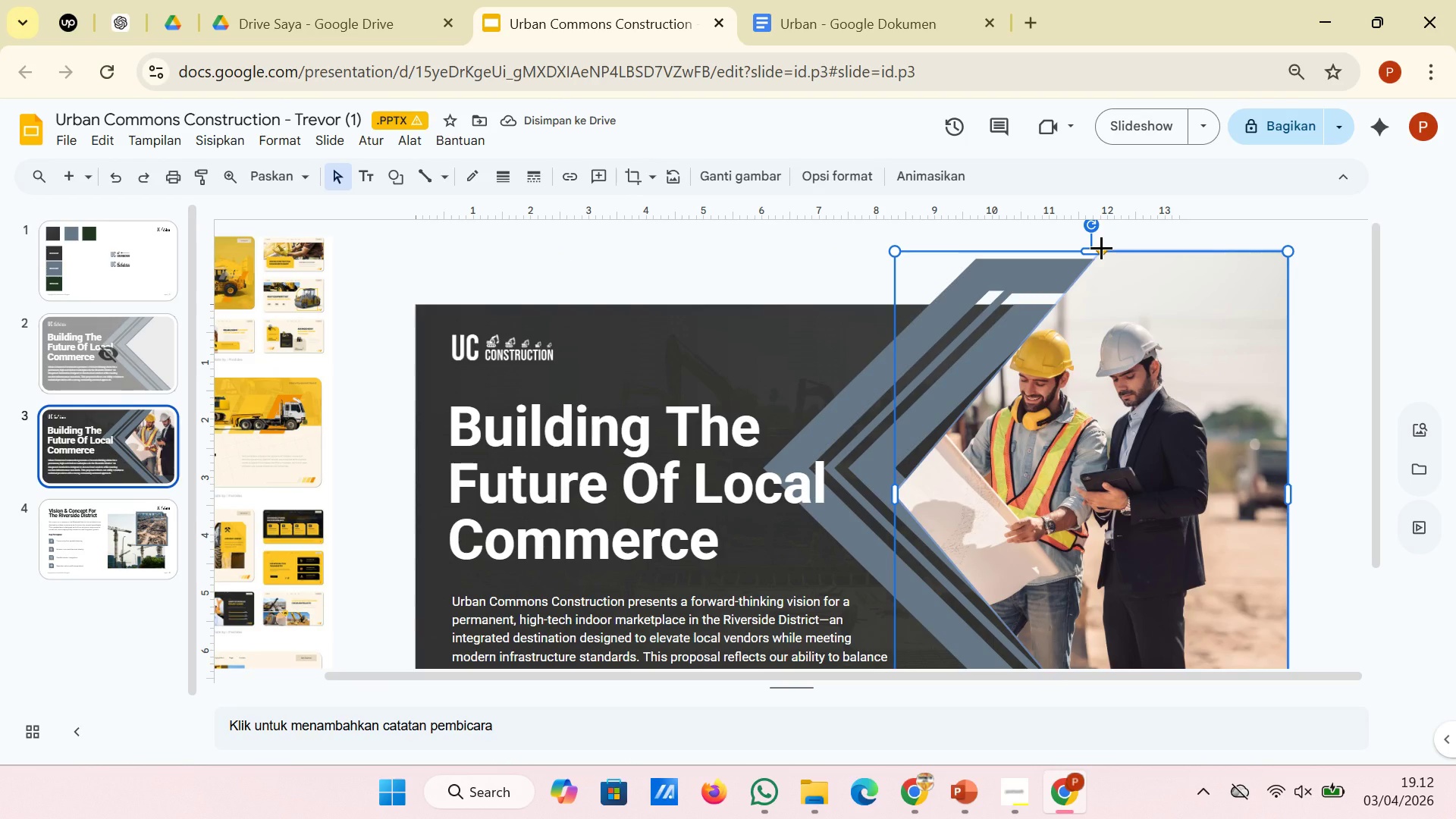 
left_click_drag(start_coordinate=[1101, 247], to_coordinate=[1122, 265])
 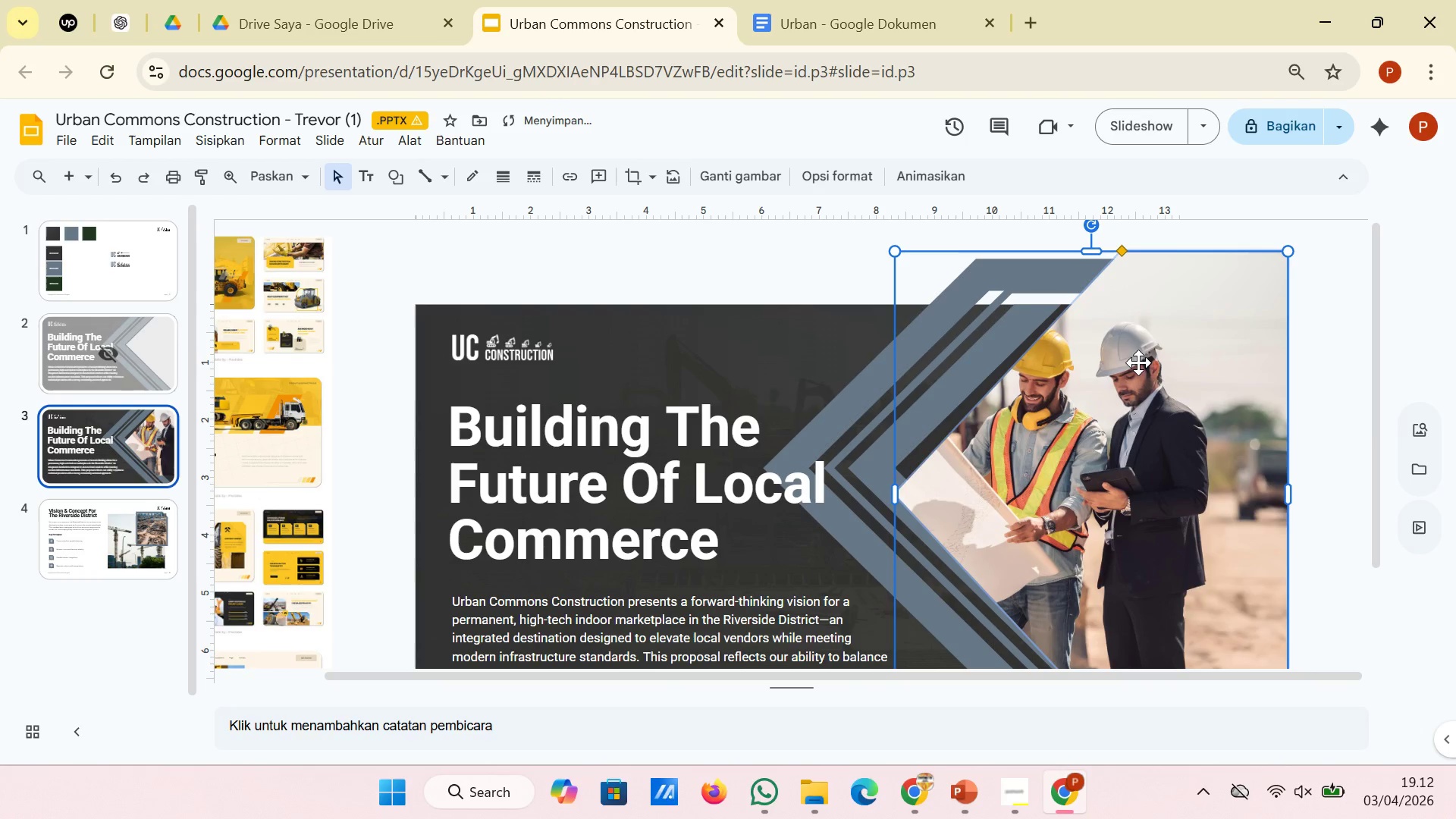 
left_click_drag(start_coordinate=[1138, 362], to_coordinate=[1137, 336])
 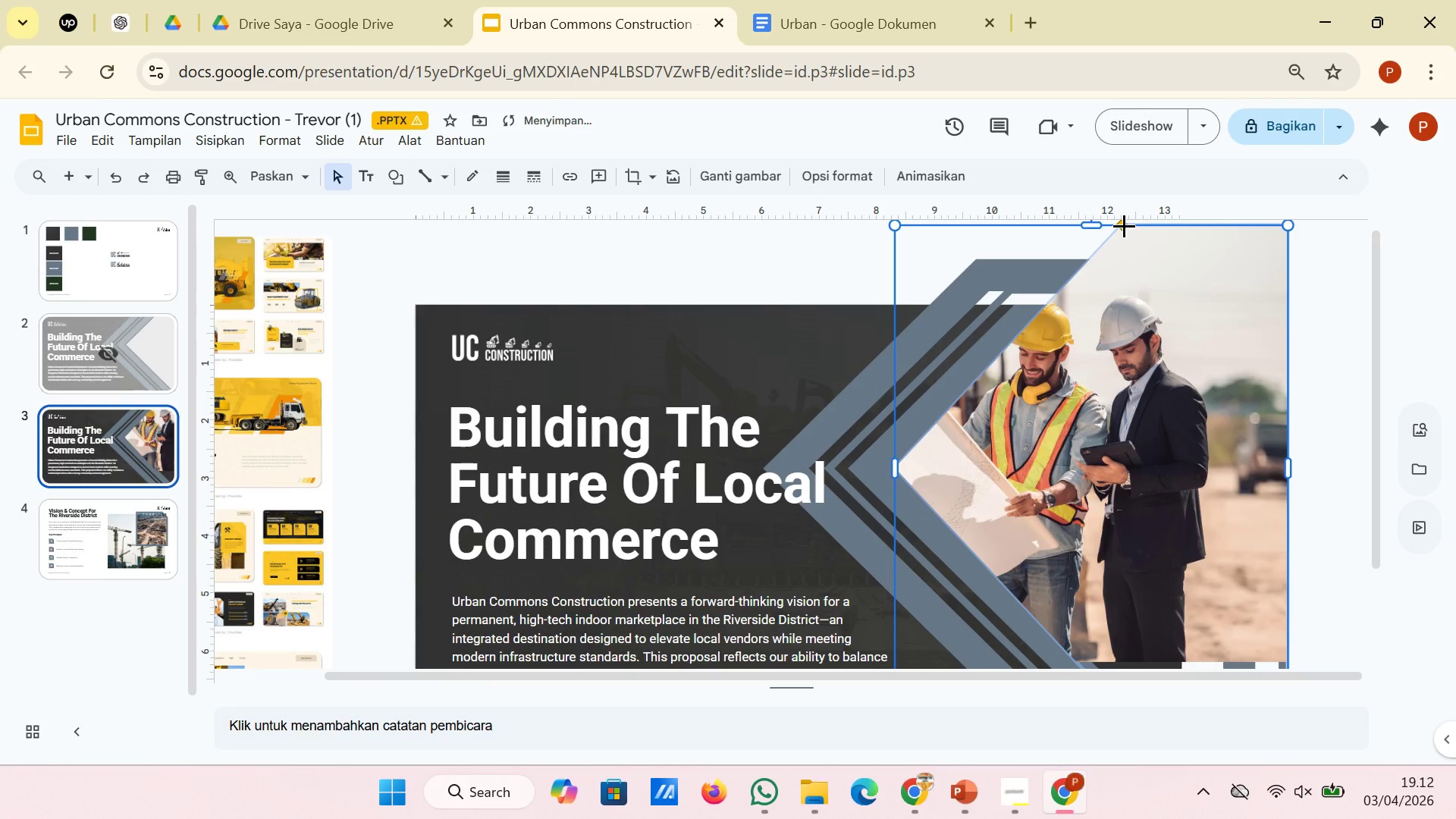 
left_click_drag(start_coordinate=[1124, 225], to_coordinate=[1131, 233])
 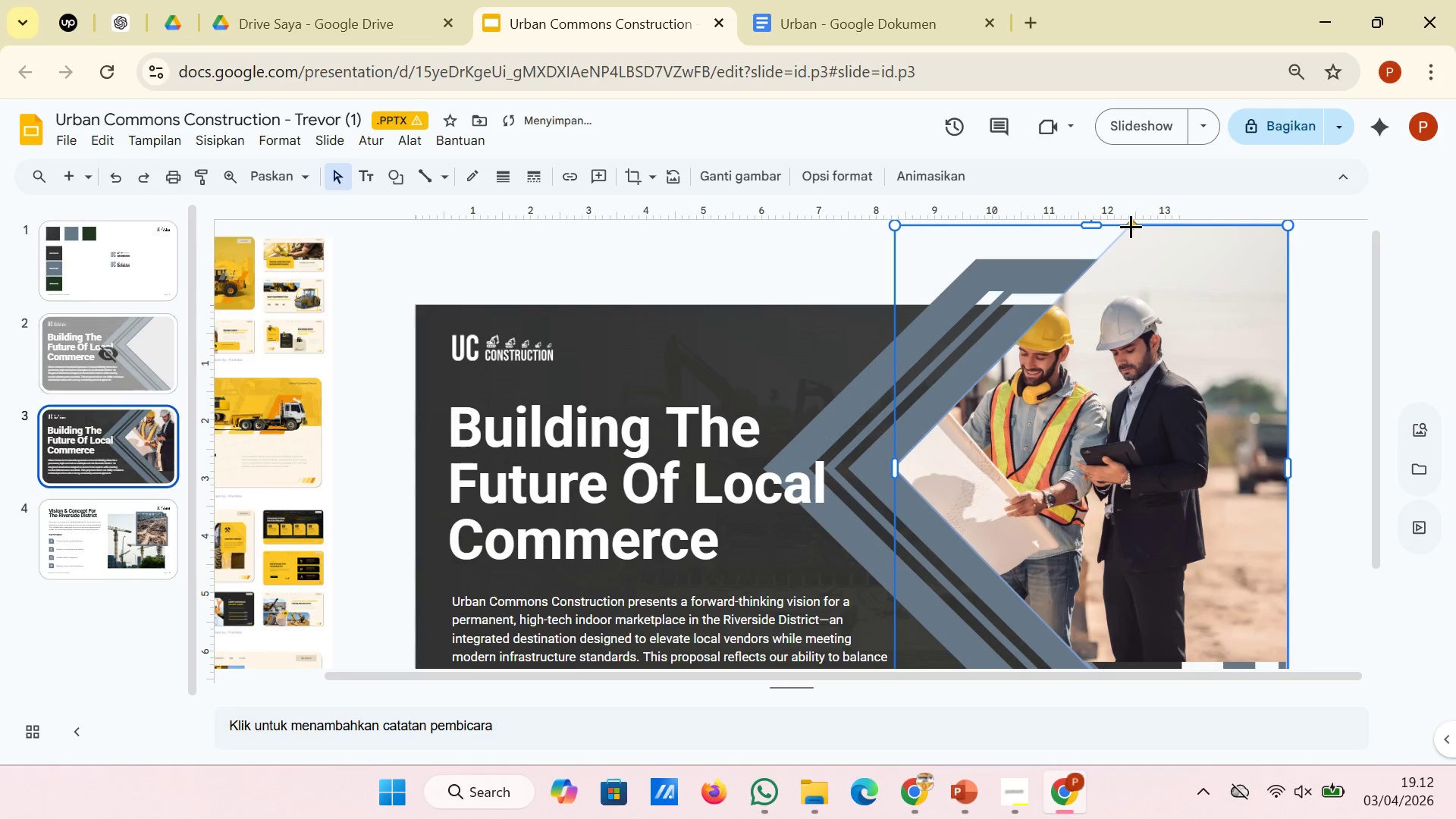 
left_click_drag(start_coordinate=[1132, 226], to_coordinate=[1137, 237])
 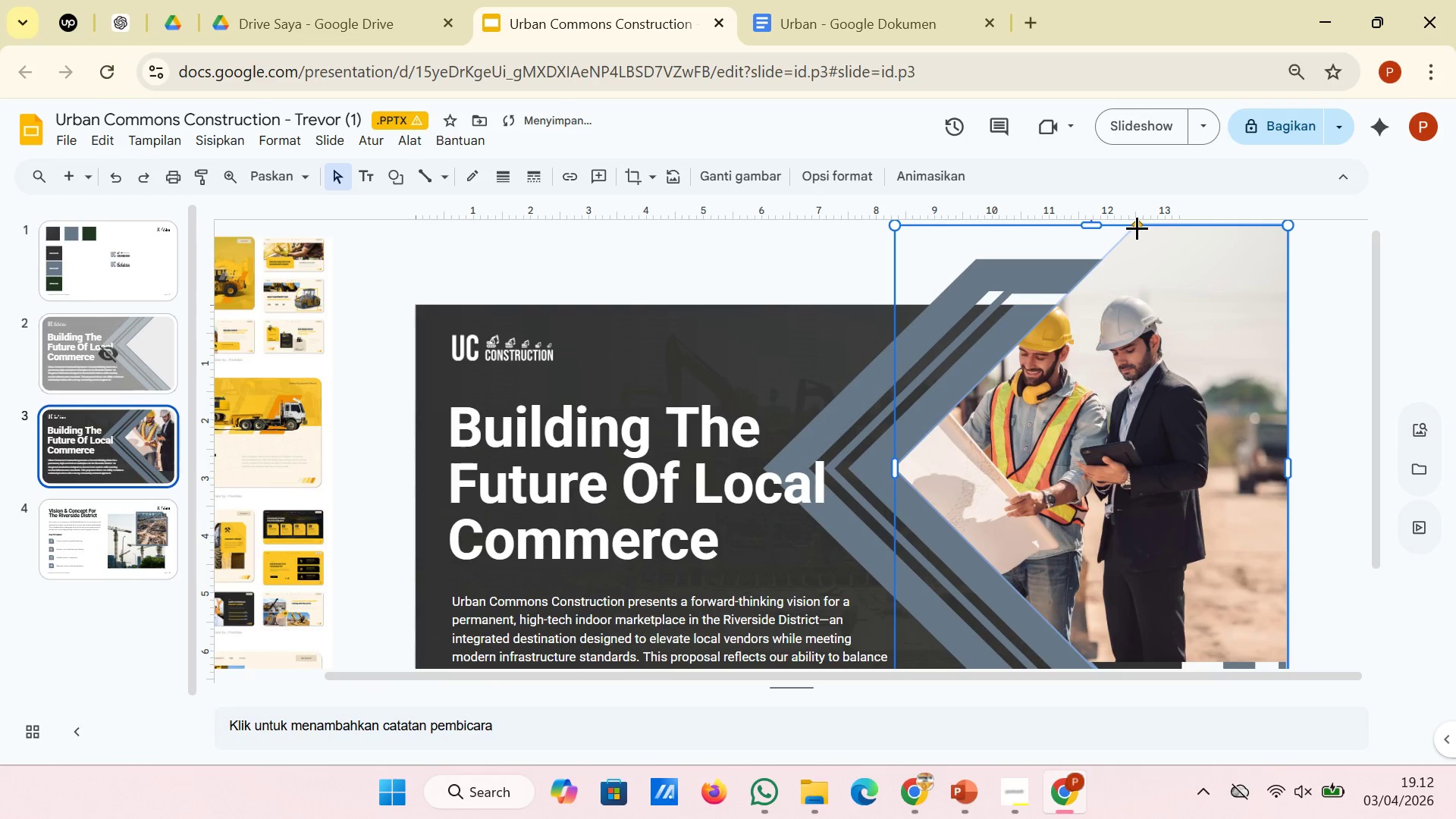 
left_click_drag(start_coordinate=[1137, 228], to_coordinate=[1142, 243])
 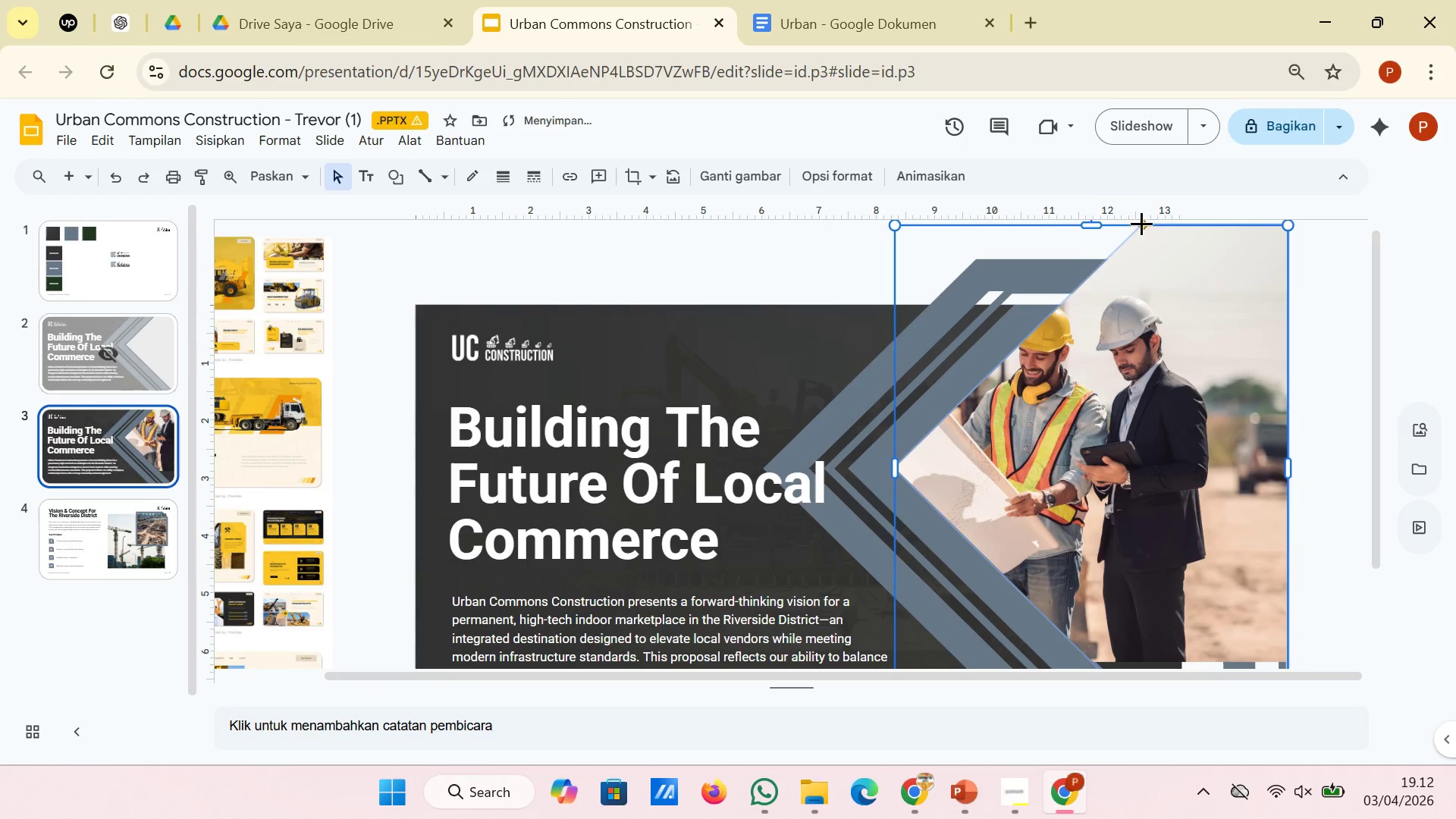 
left_click_drag(start_coordinate=[1141, 223], to_coordinate=[1156, 257])
 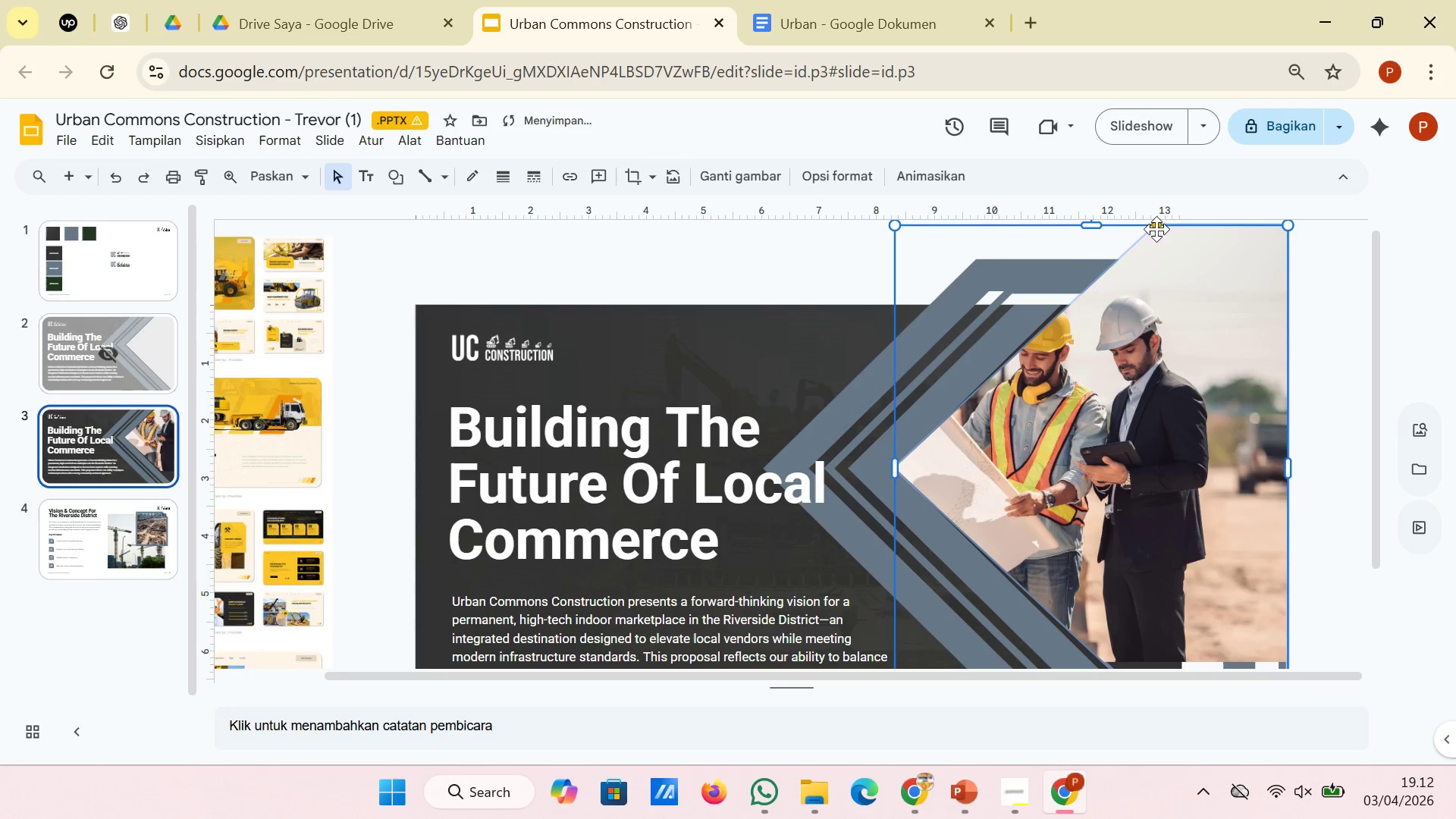 
left_click_drag(start_coordinate=[1156, 221], to_coordinate=[1138, 211])
 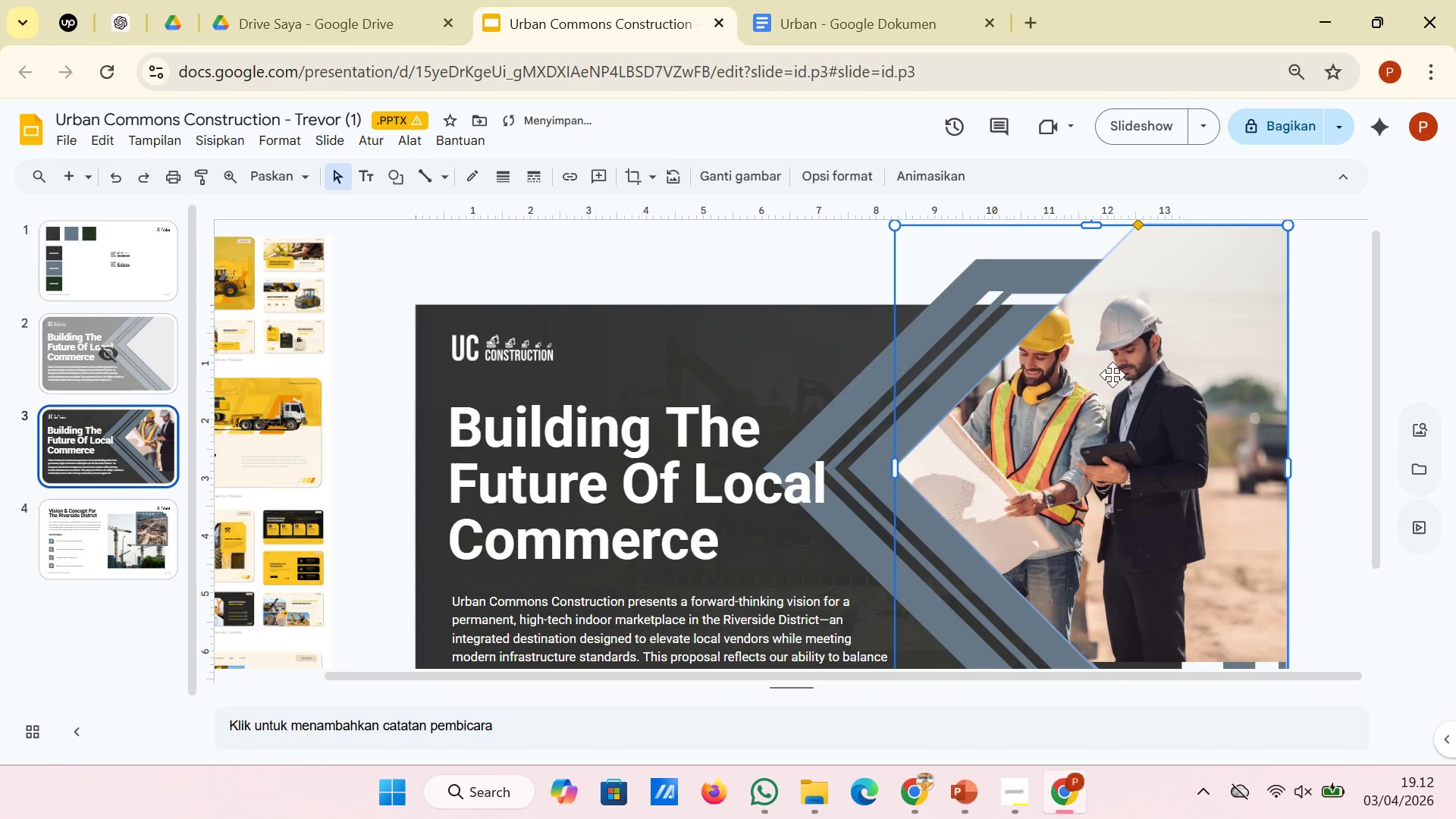 
left_click_drag(start_coordinate=[1112, 375], to_coordinate=[1119, 375])
 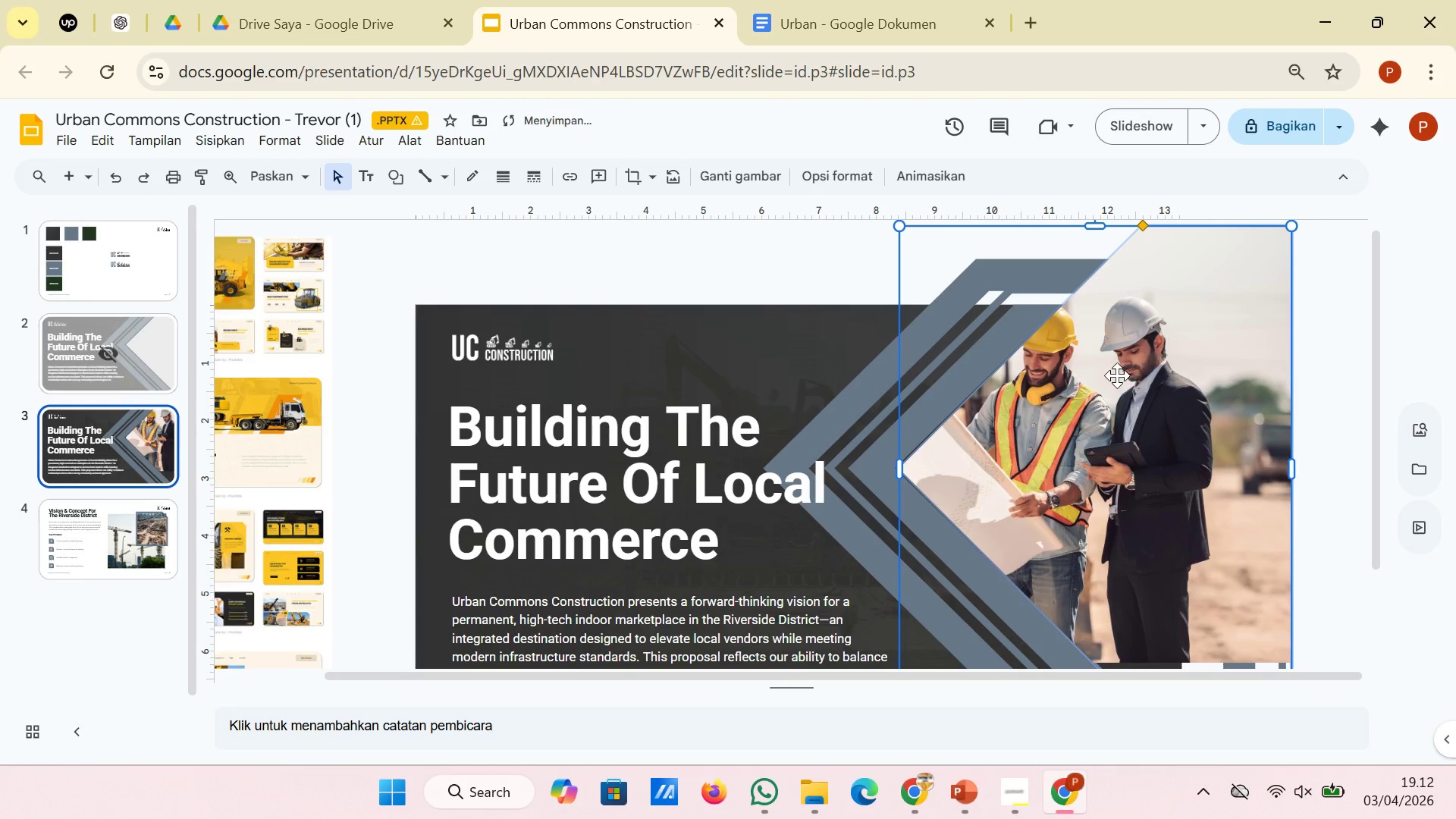 
left_click_drag(start_coordinate=[1119, 375], to_coordinate=[1115, 375])
 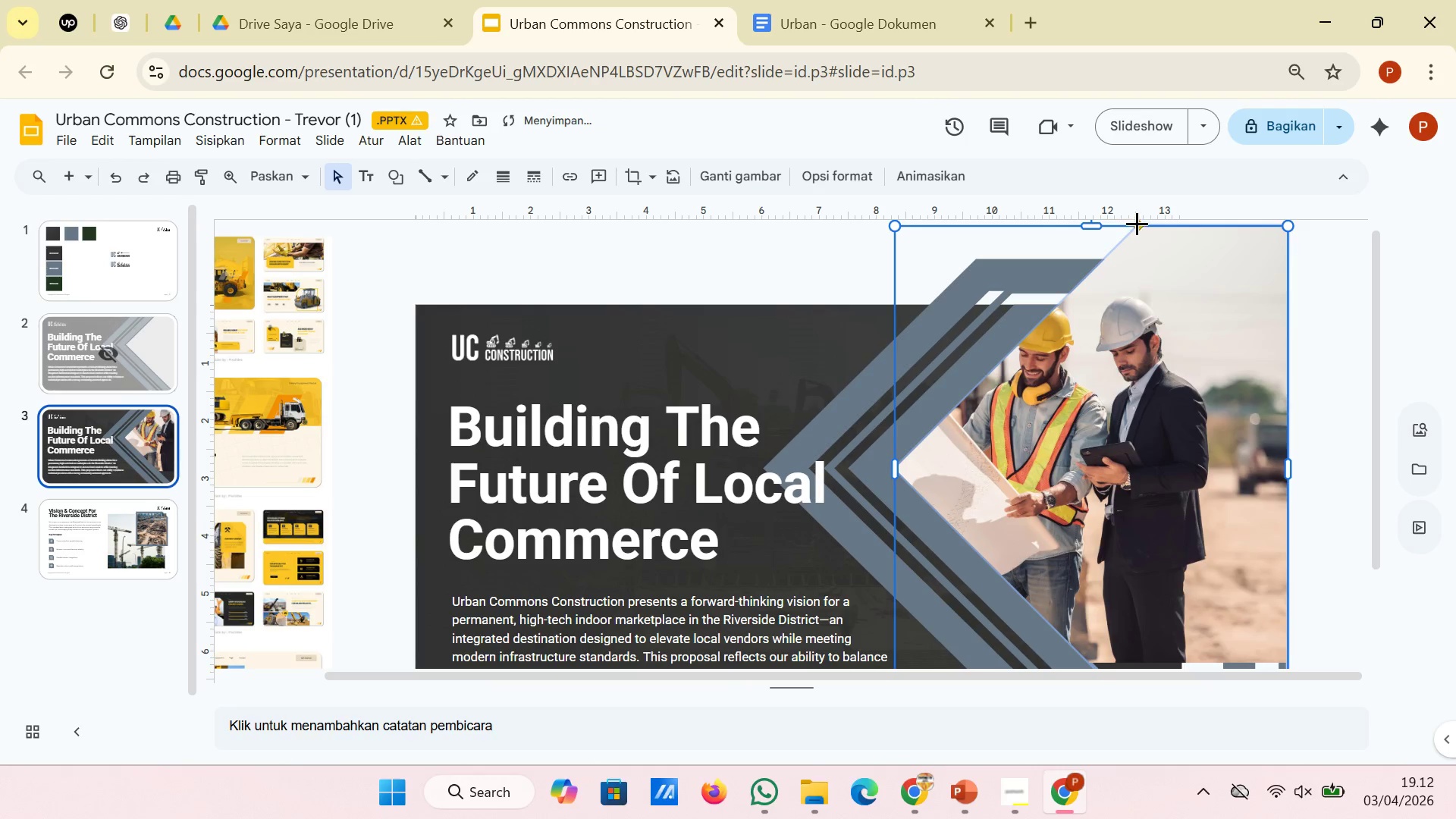 
left_click_drag(start_coordinate=[1137, 223], to_coordinate=[1141, 224])
 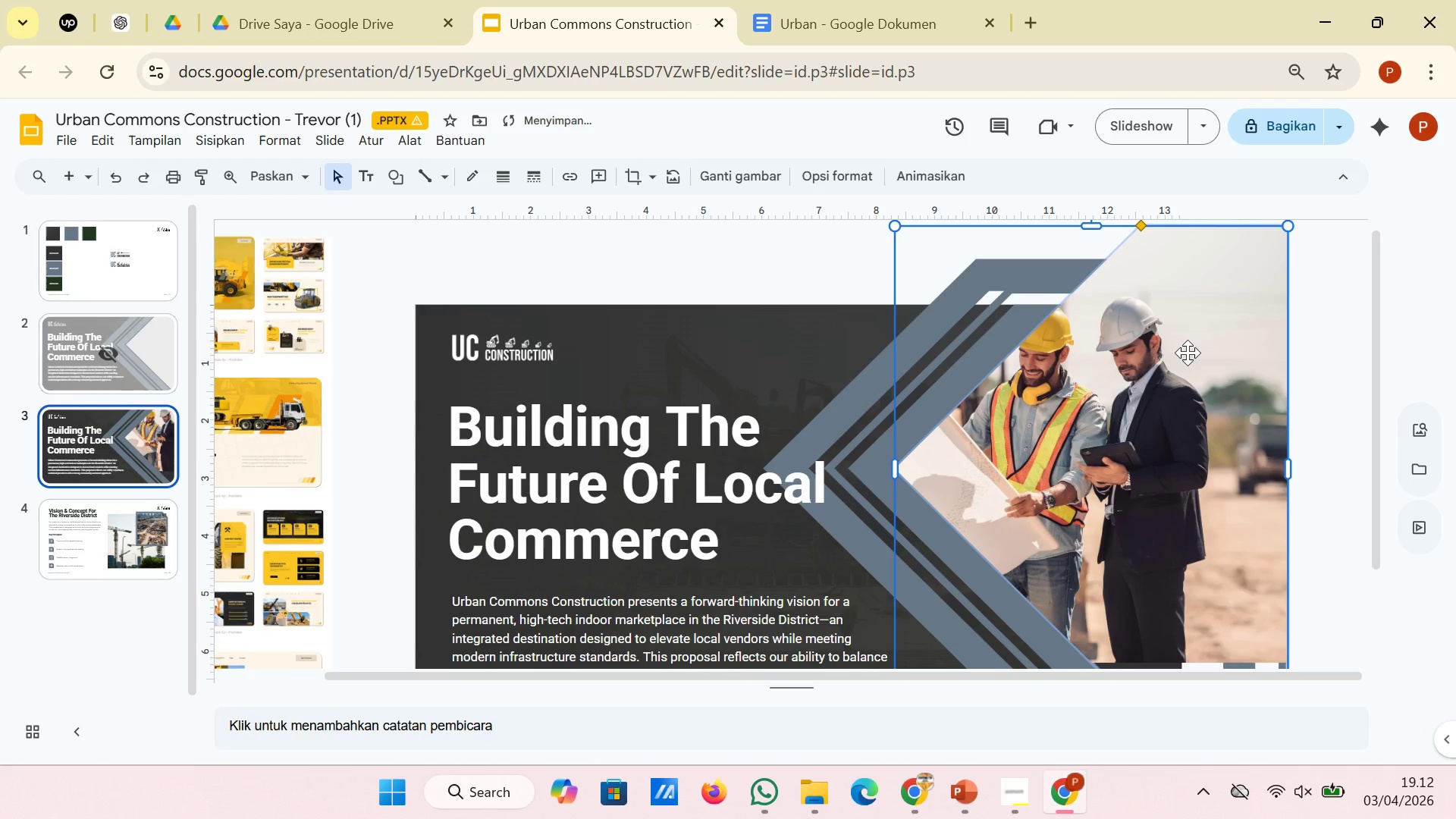 
scroll: coordinate [1188, 353], scroll_direction: down, amount: 1.0
 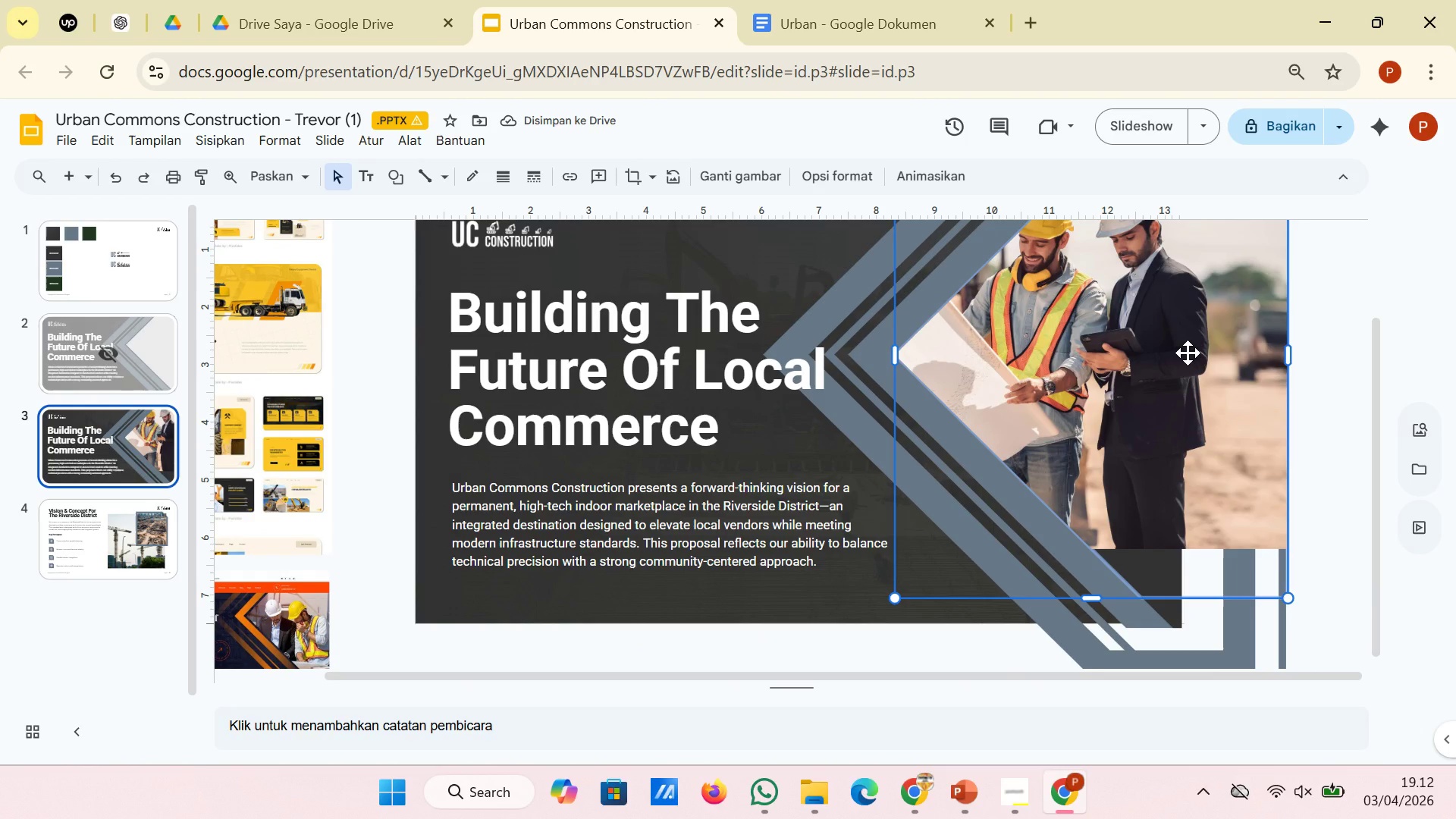 
scroll: coordinate [1188, 353], scroll_direction: up, amount: 2.0
 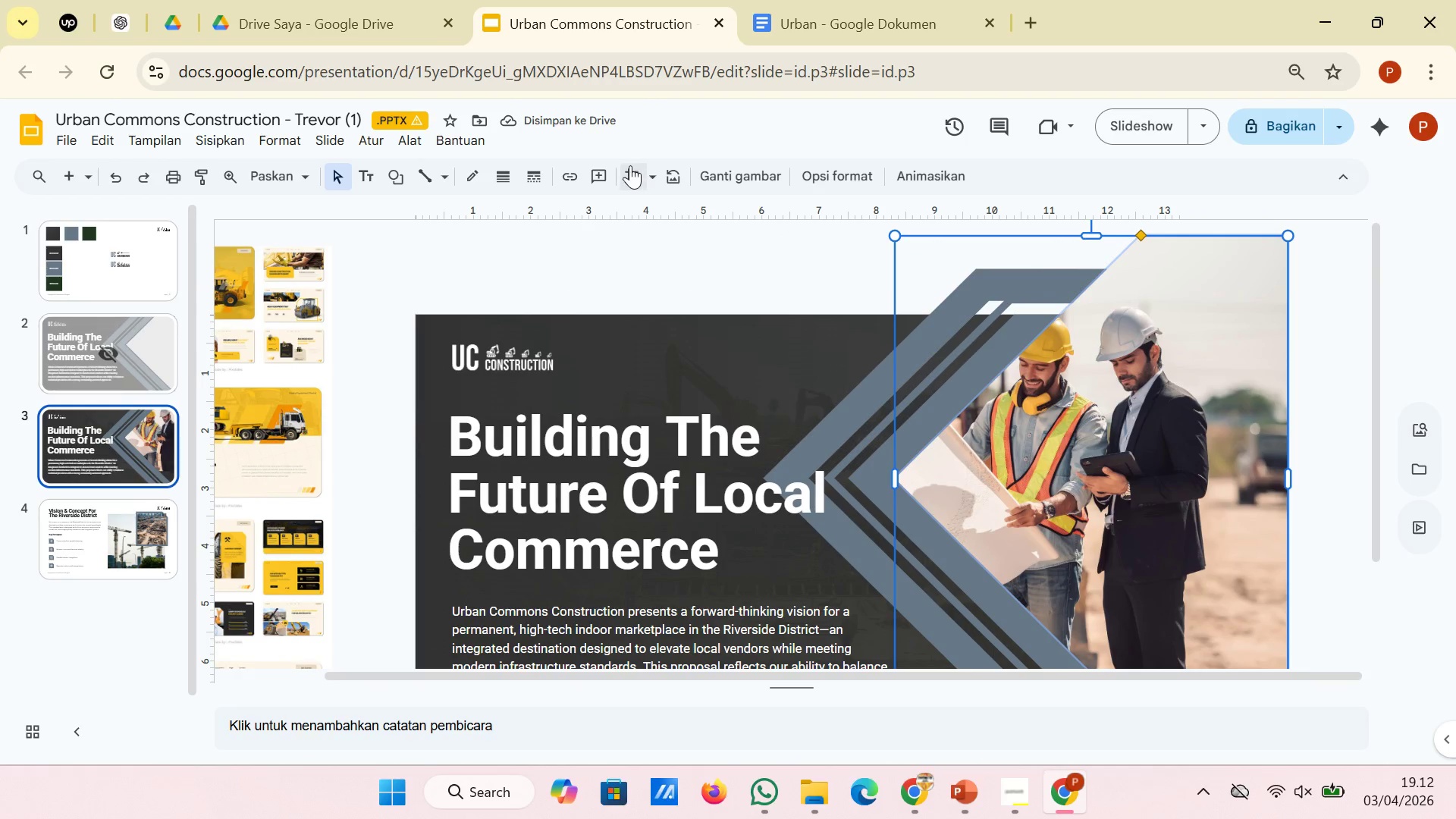 
left_click([629, 168])
 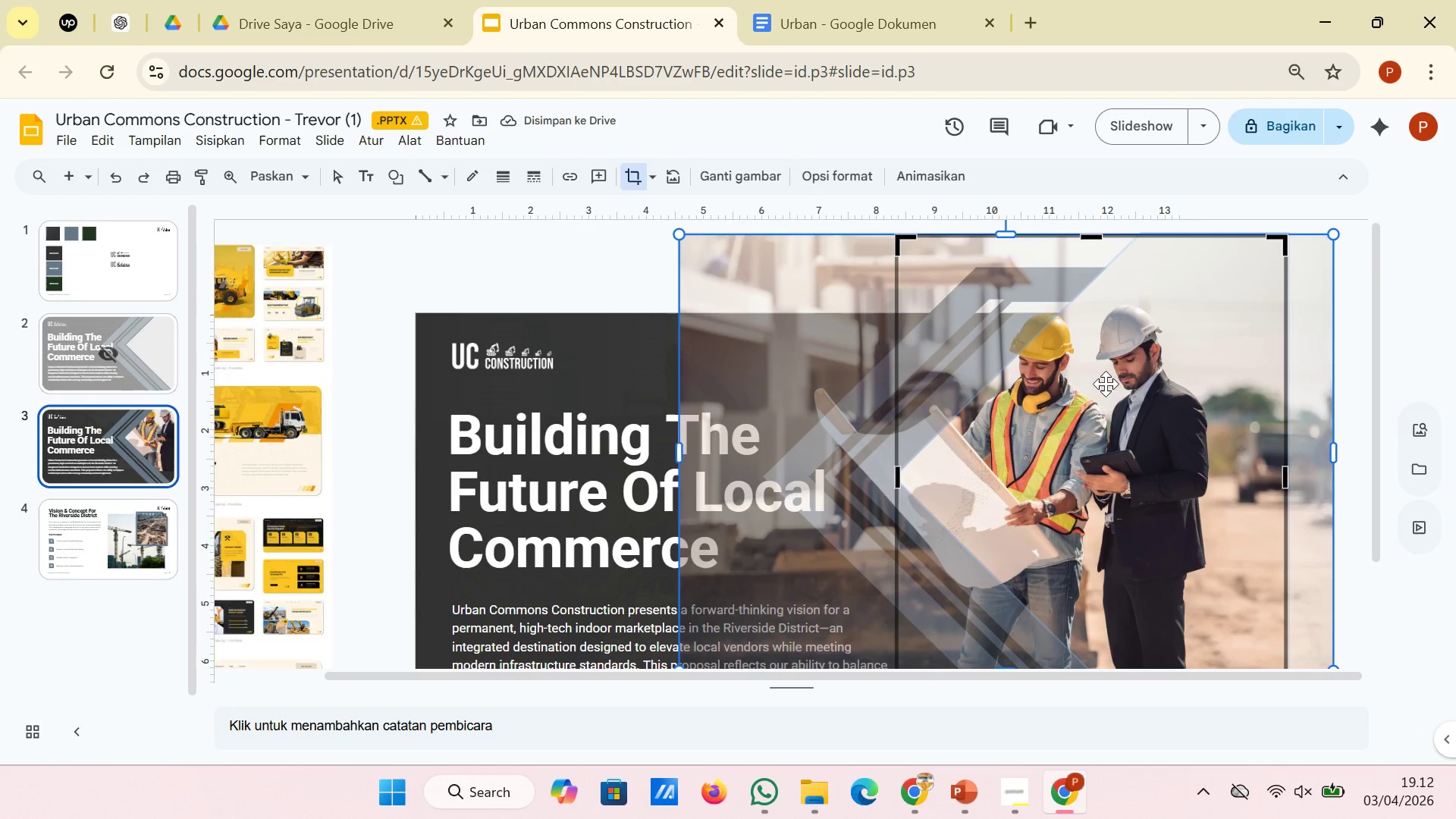 
scroll: coordinate [1106, 384], scroll_direction: down, amount: 2.0
 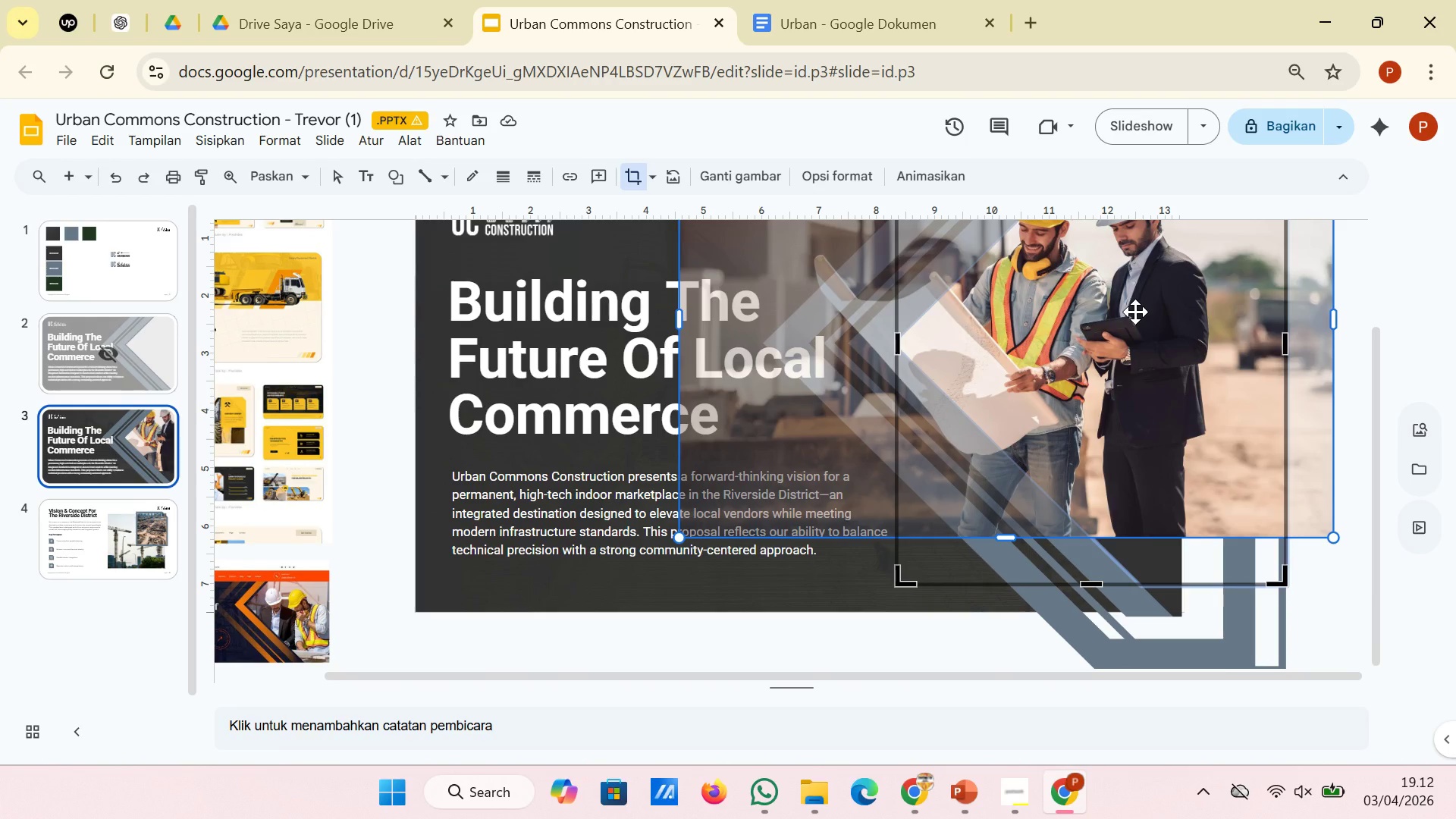 
left_click_drag(start_coordinate=[1135, 312], to_coordinate=[1134, 385])
 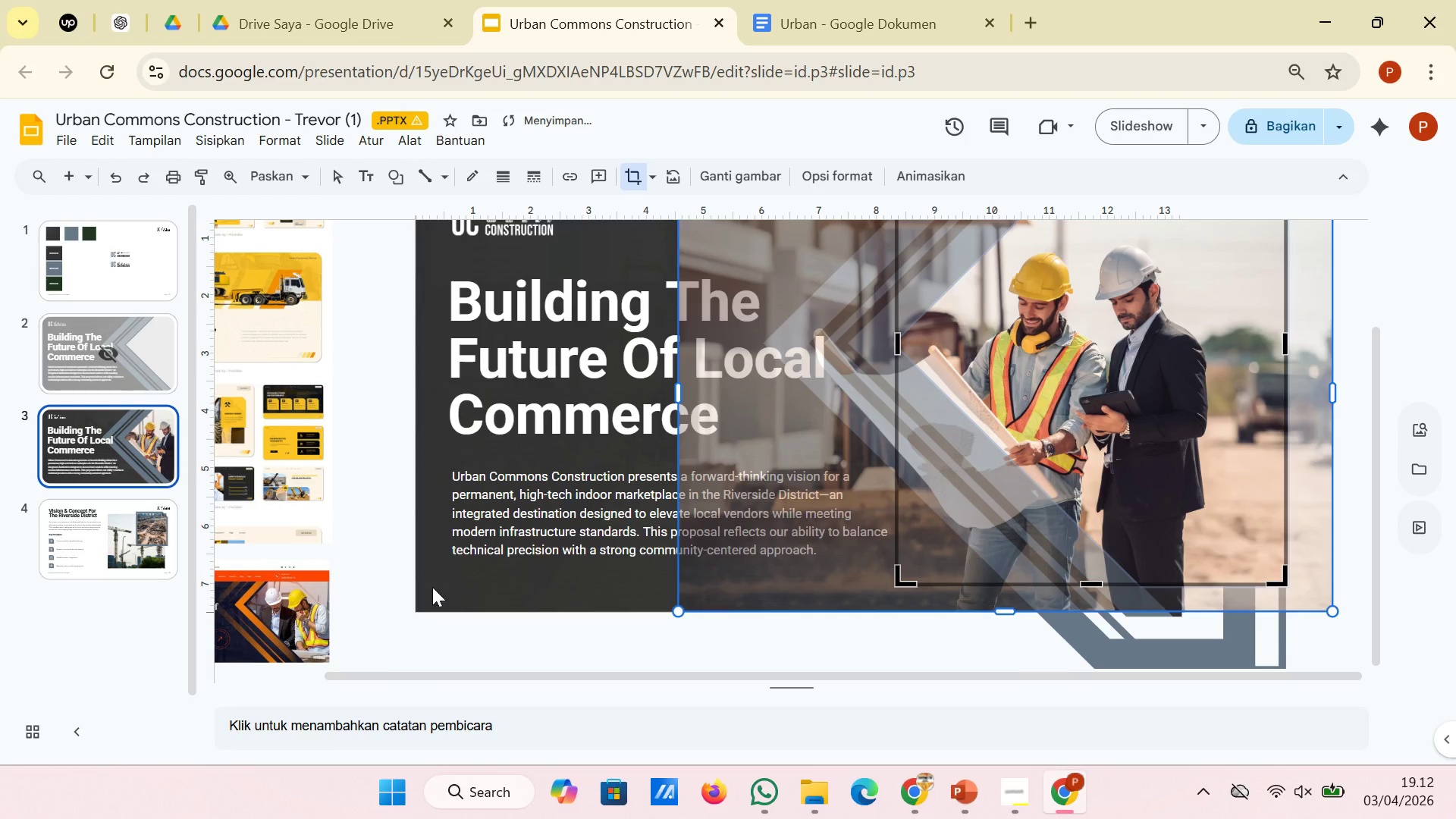 
left_click([381, 579])
 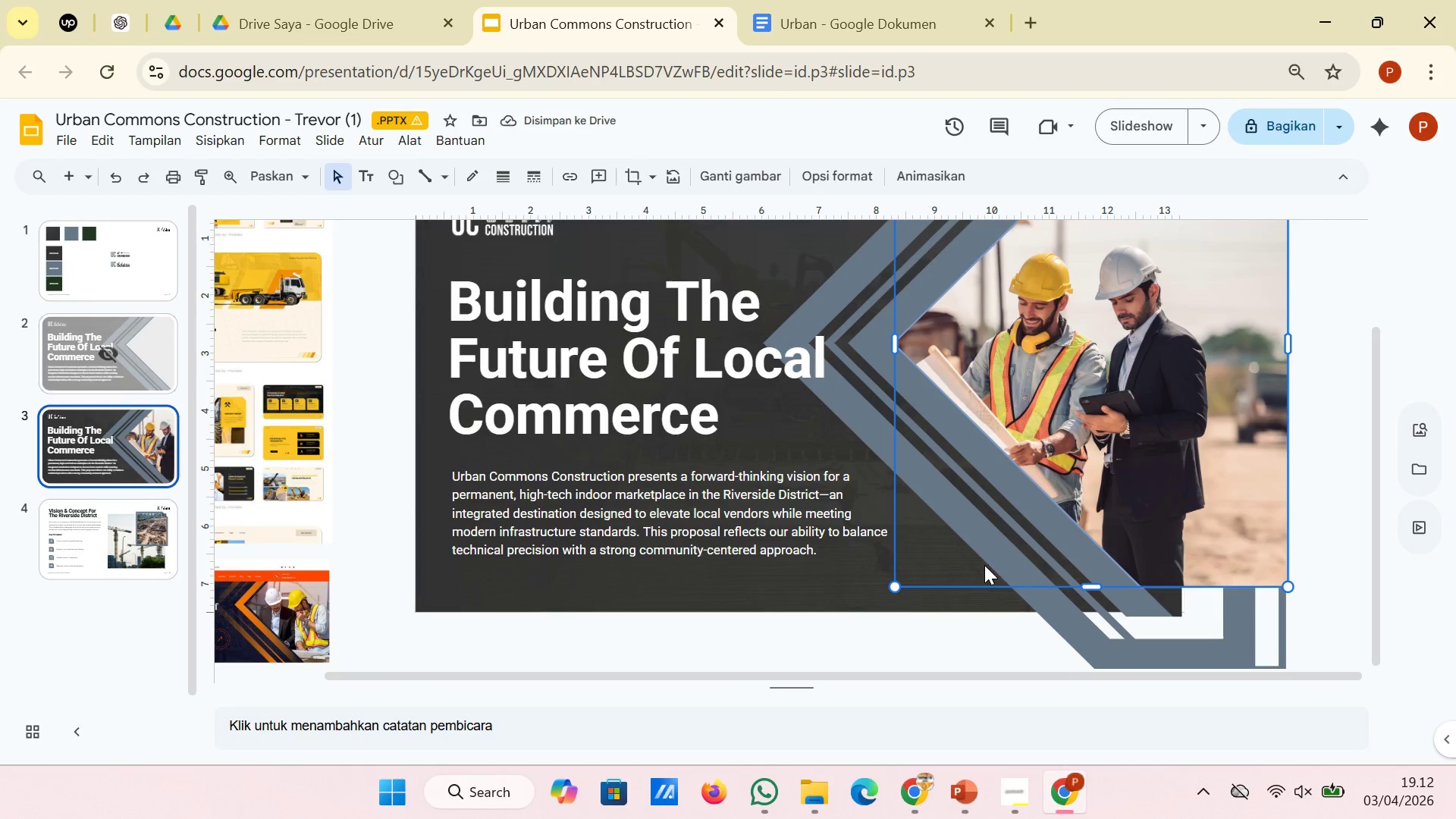 
scroll: coordinate [984, 565], scroll_direction: up, amount: 1.0
 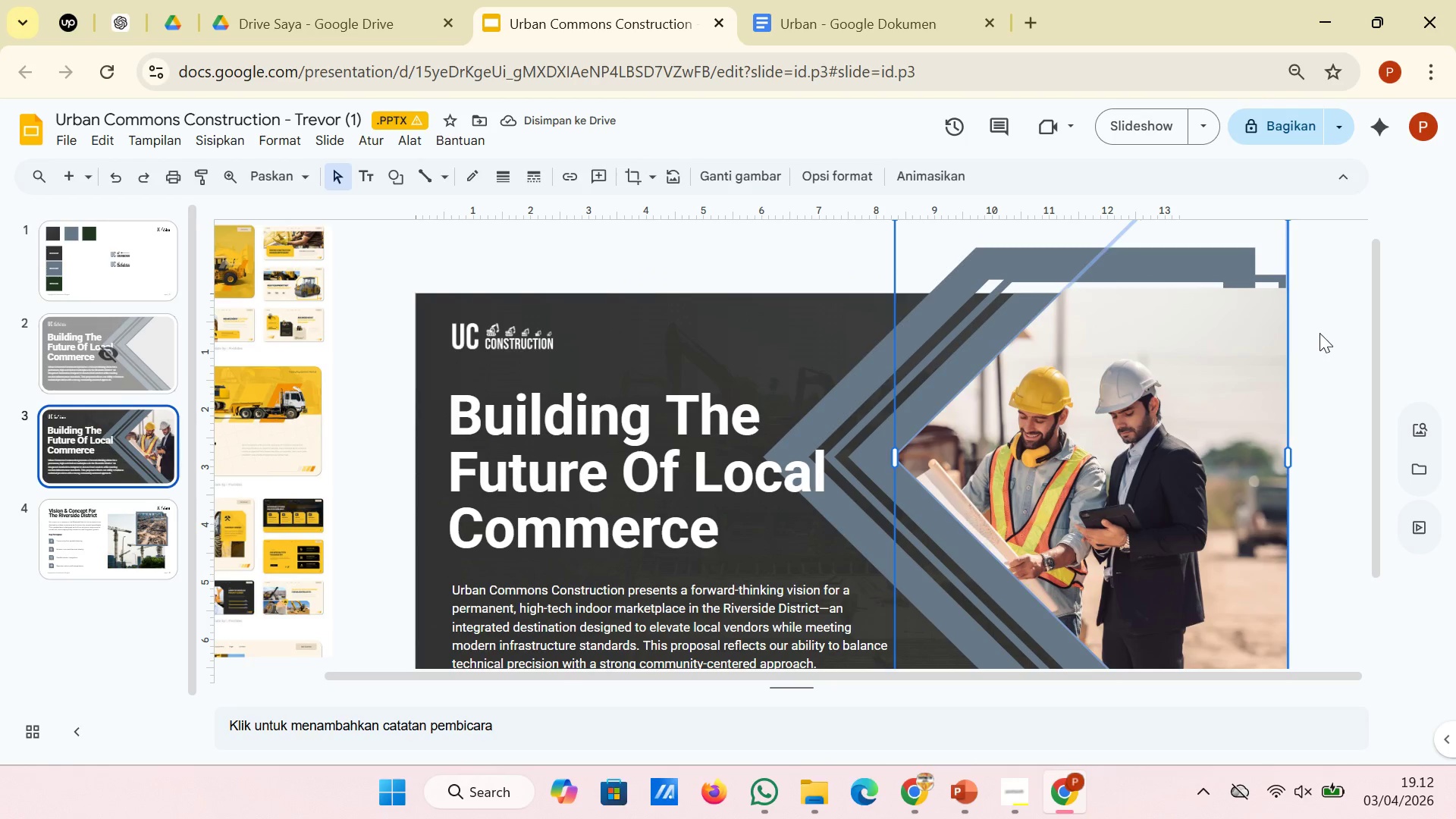 
left_click([1320, 333])
 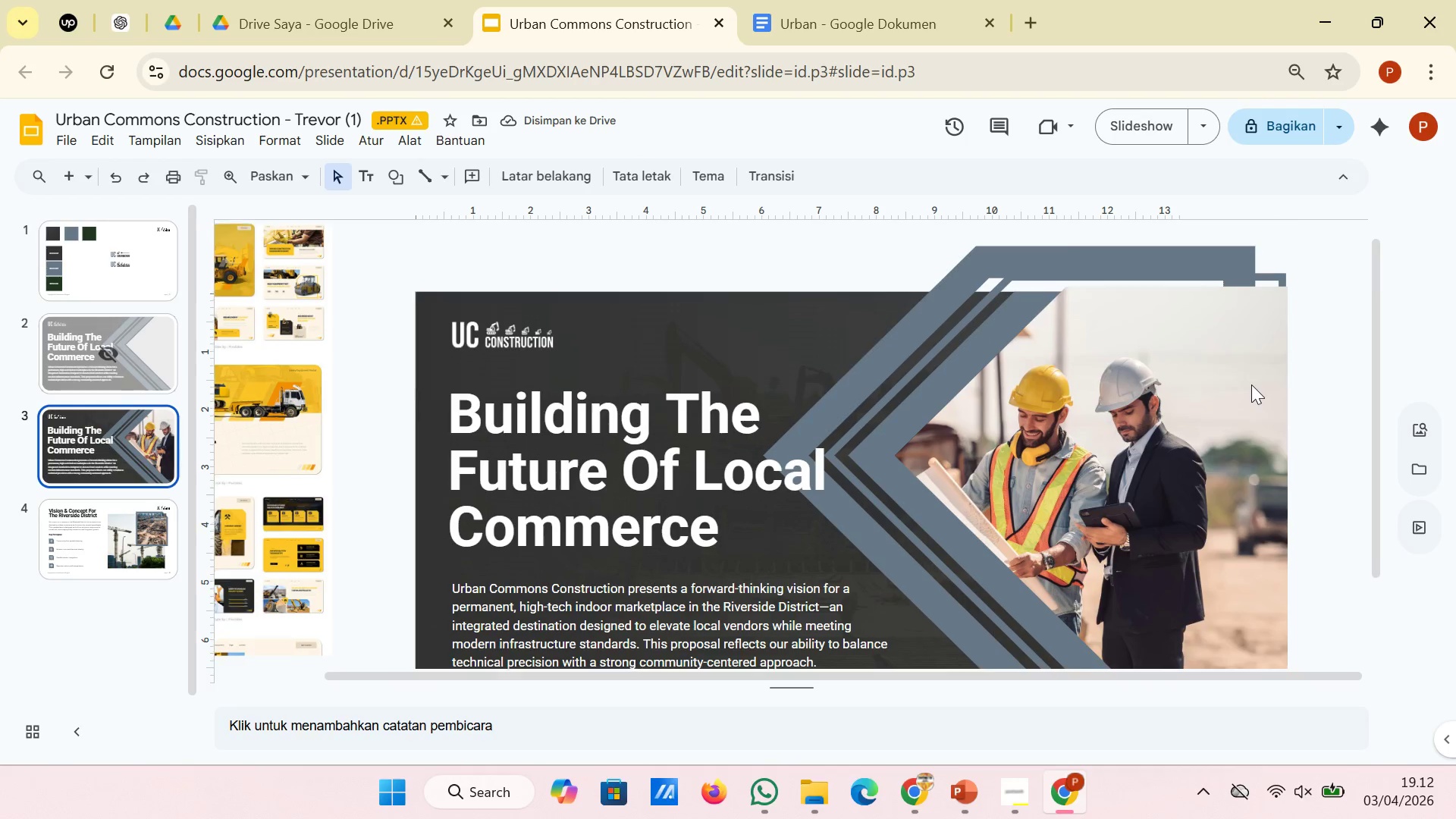 
scroll: coordinate [1251, 384], scroll_direction: down, amount: 1.0
 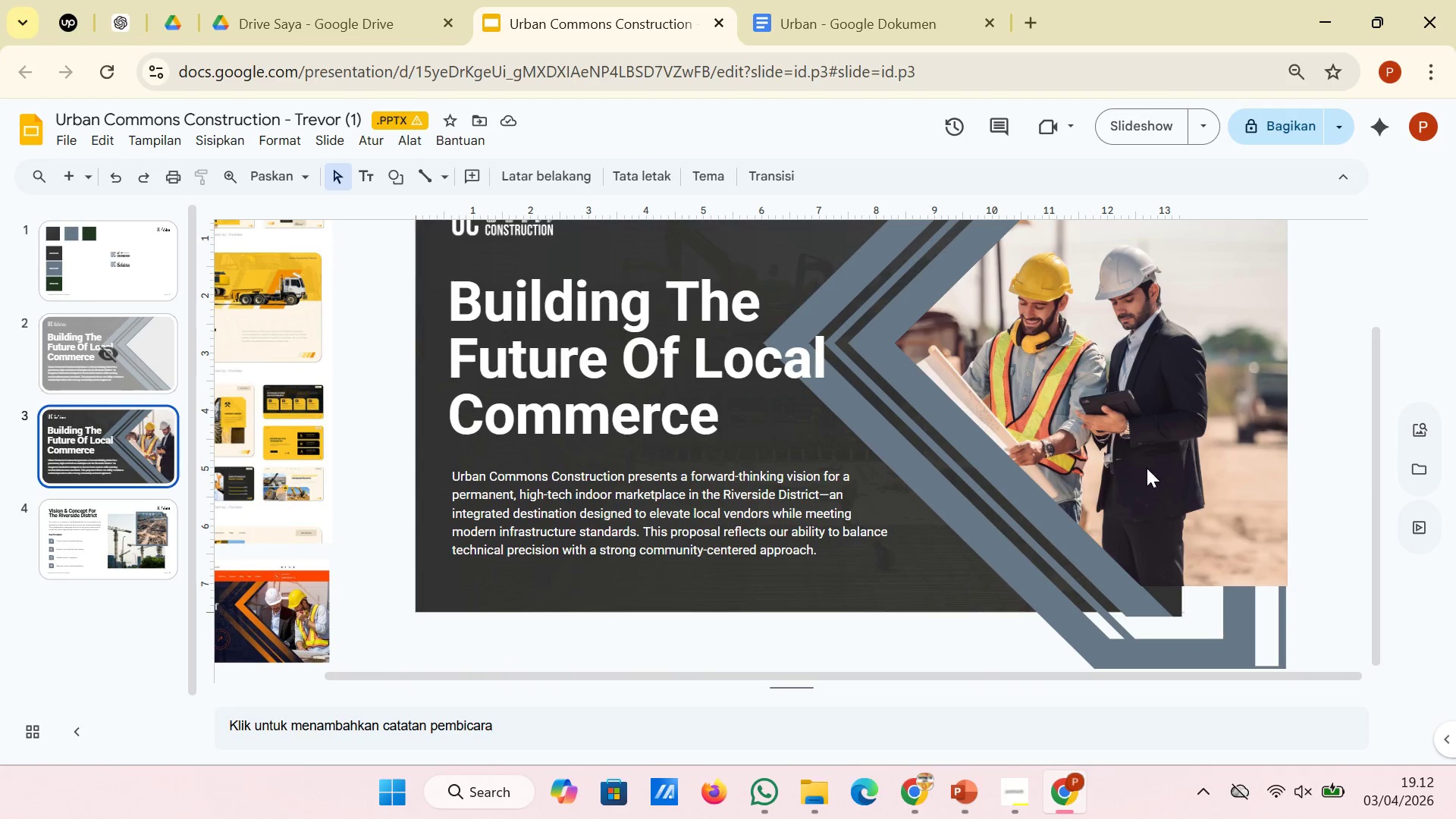 
scroll: coordinate [1141, 457], scroll_direction: up, amount: 1.0
 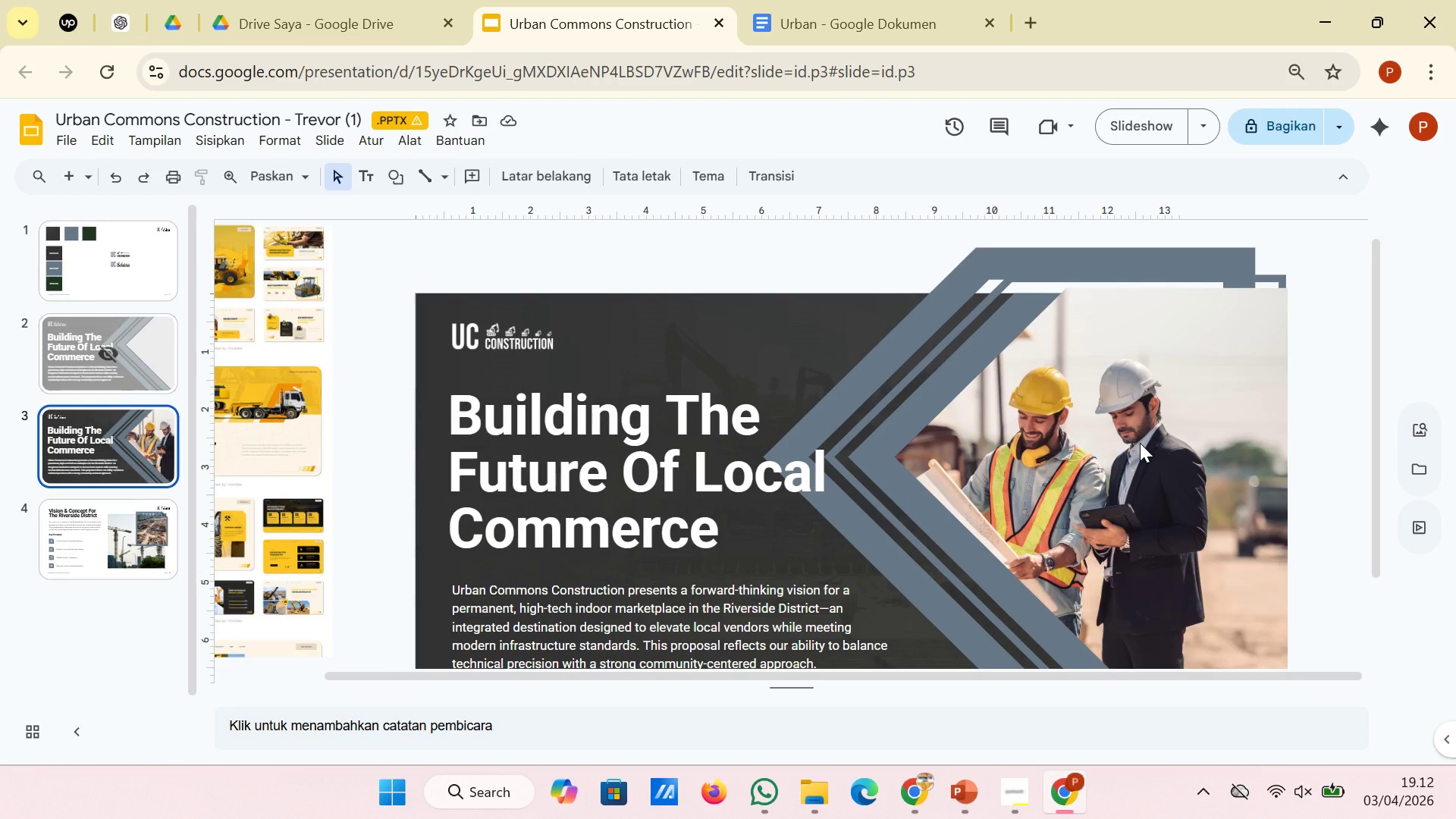 
scroll: coordinate [1140, 443], scroll_direction: down, amount: 1.0
 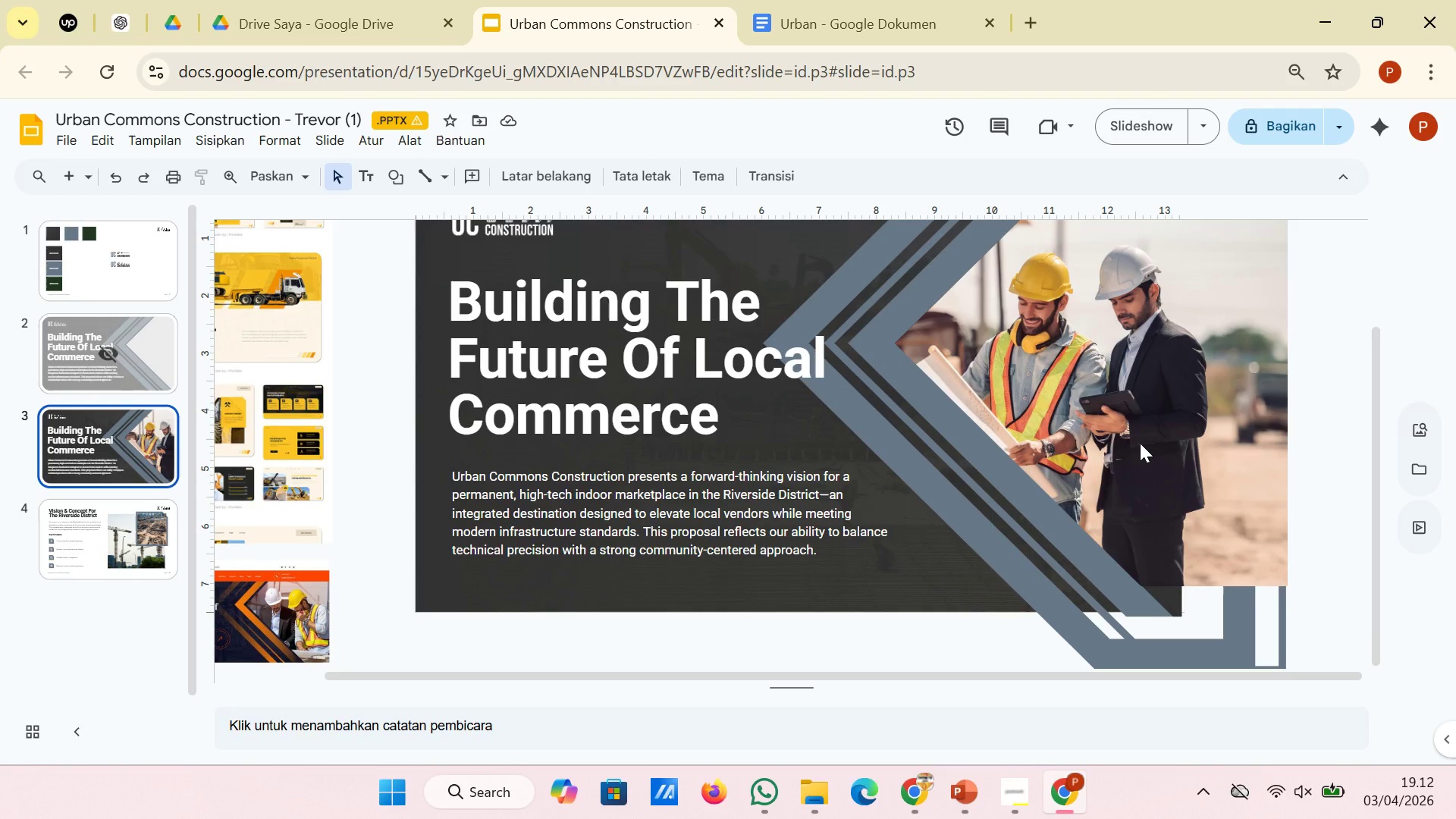 
scroll: coordinate [1140, 443], scroll_direction: up, amount: 1.0
 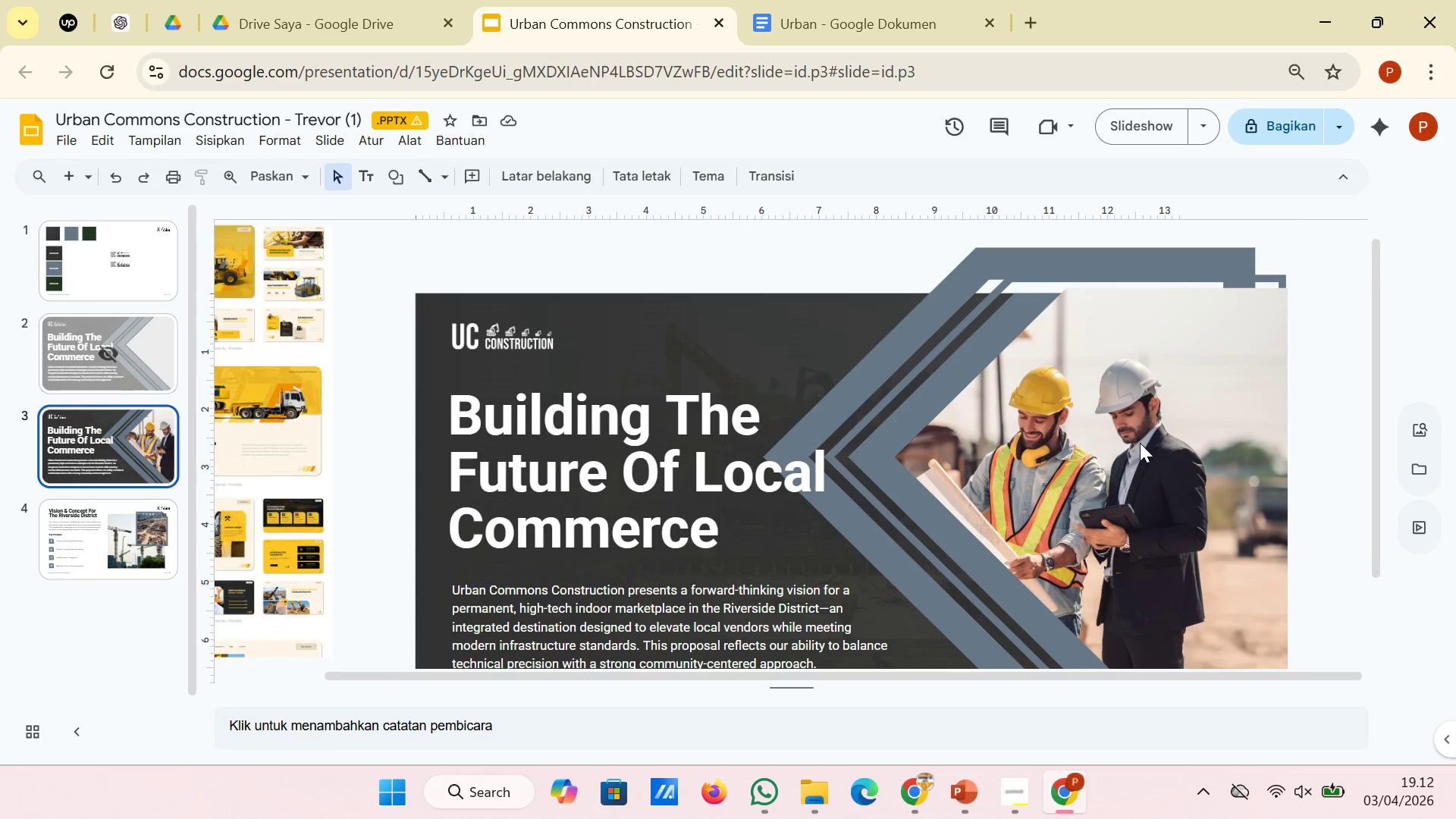 
scroll: coordinate [1140, 443], scroll_direction: down, amount: 1.0
 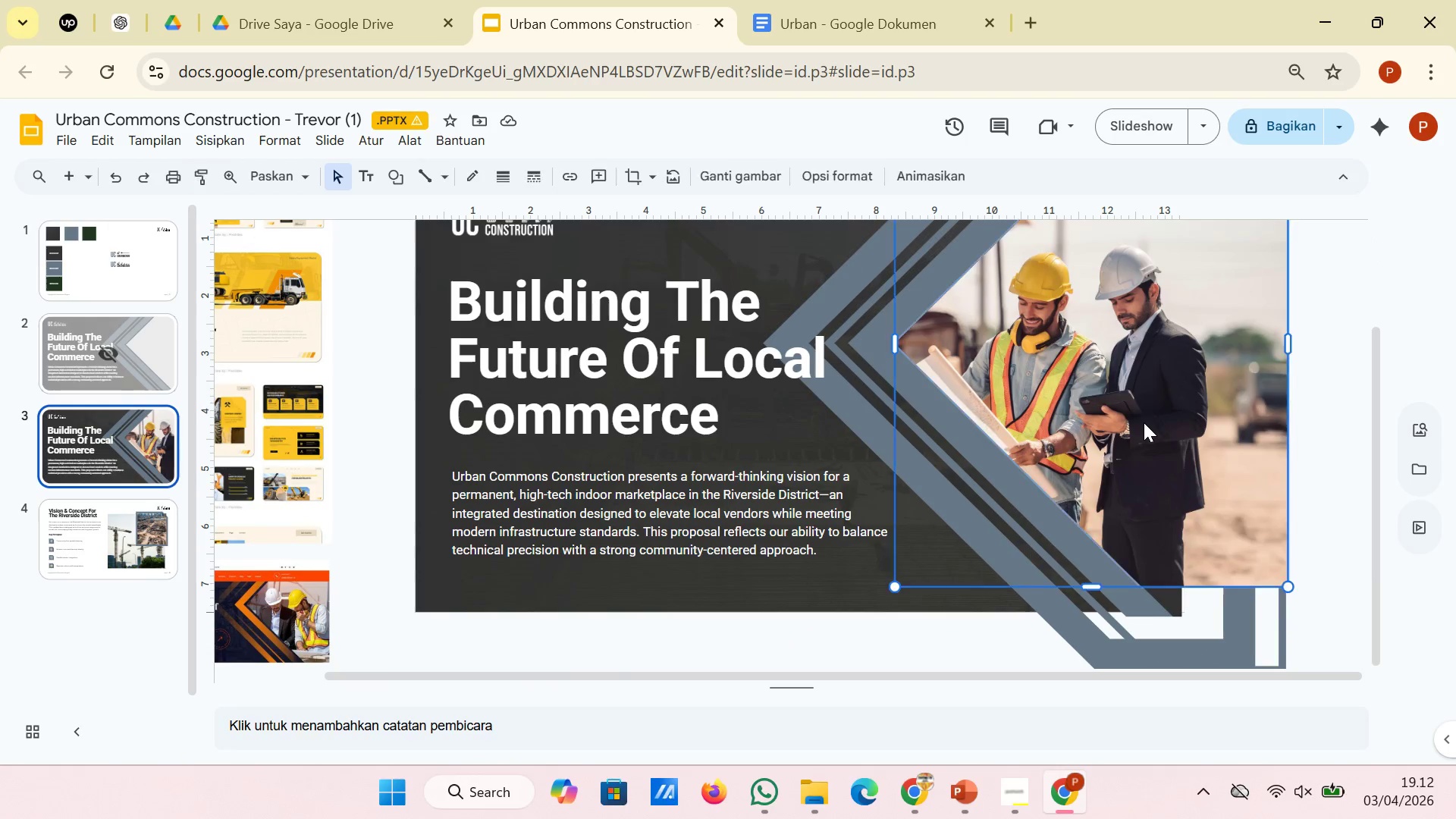 
left_click([1144, 422])
 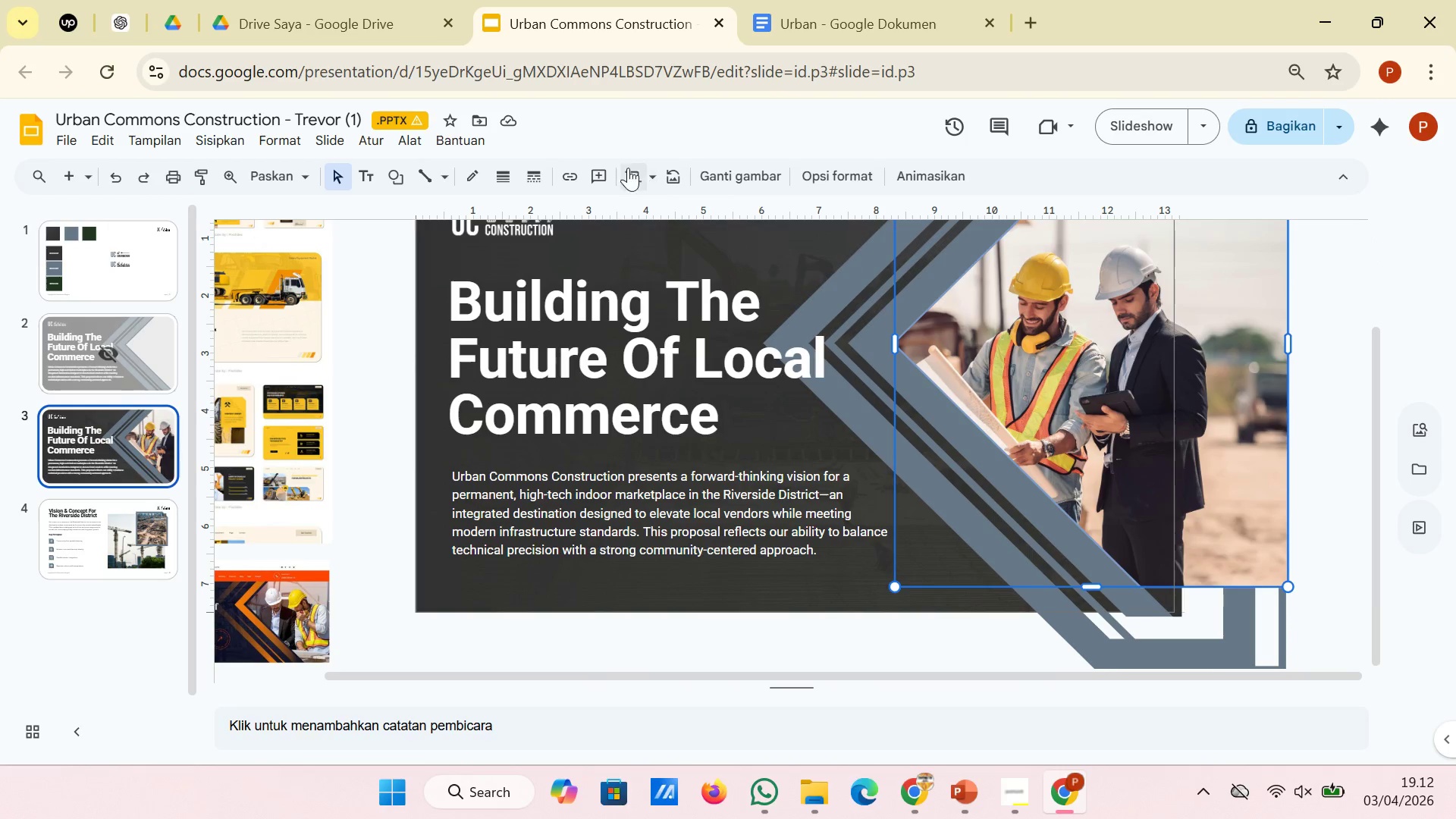 
left_click([626, 173])
 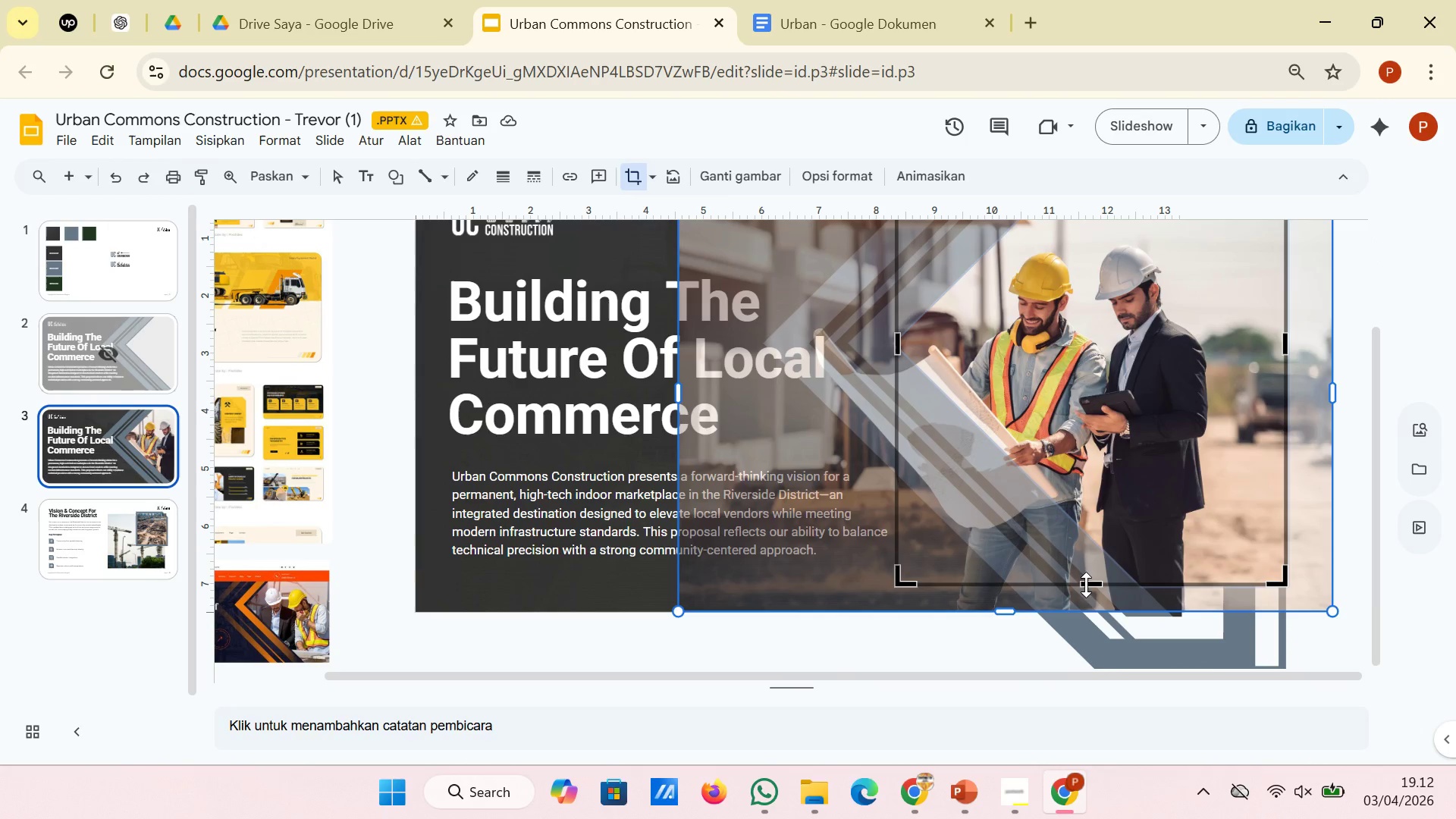 
left_click_drag(start_coordinate=[1089, 581], to_coordinate=[1090, 613])
 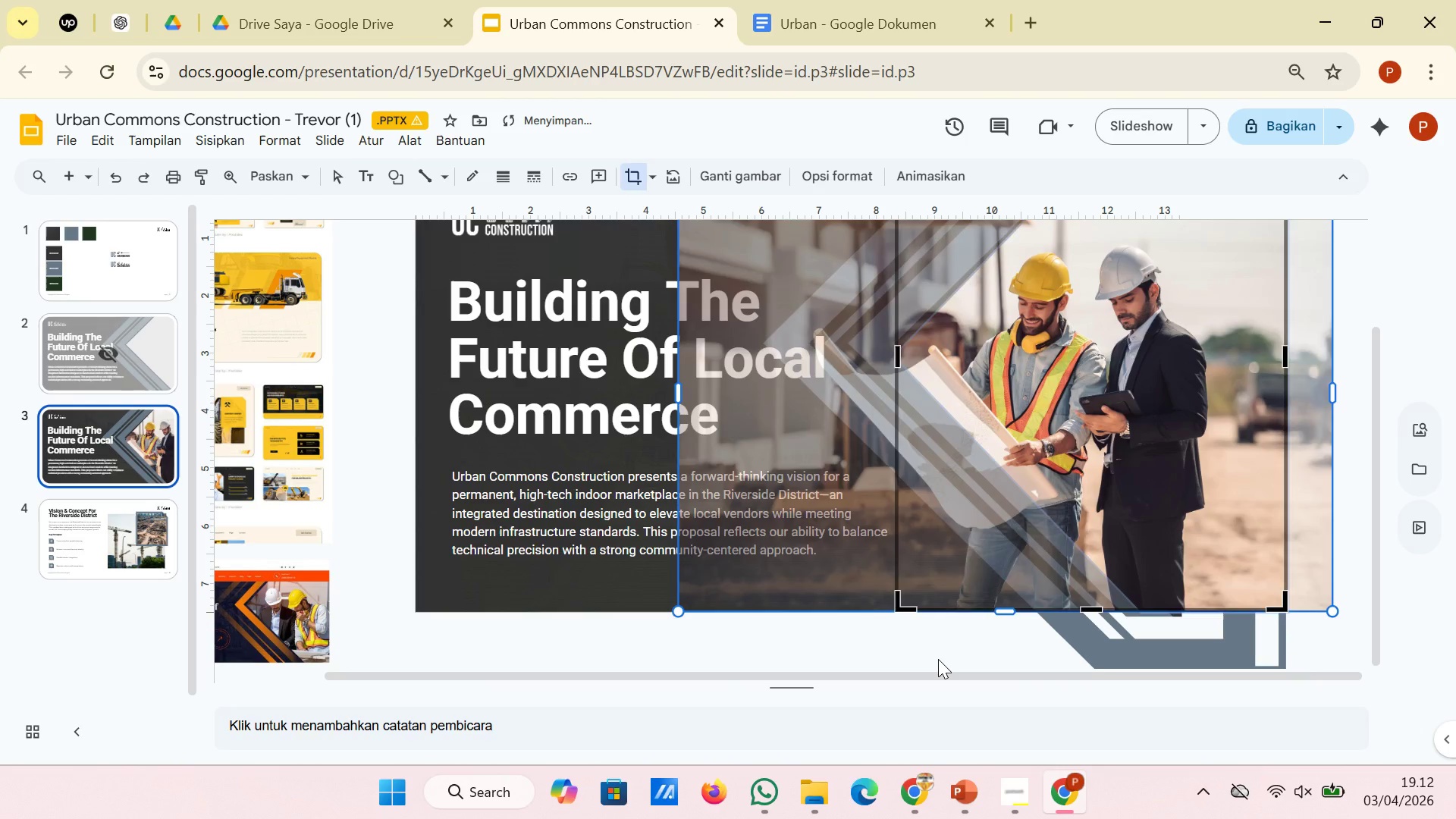 
left_click([938, 659])
 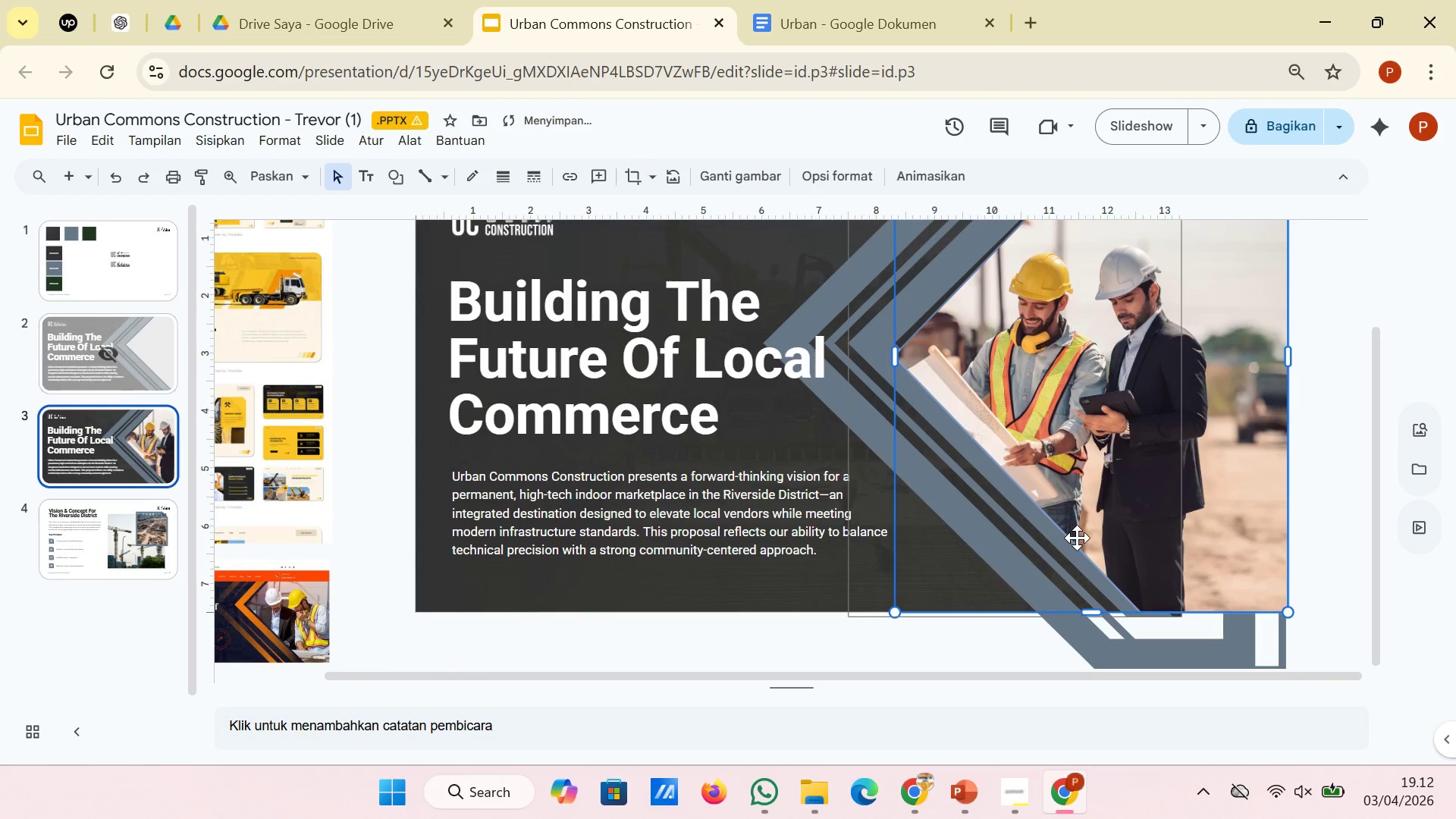 
scroll: coordinate [1077, 538], scroll_direction: up, amount: 1.0
 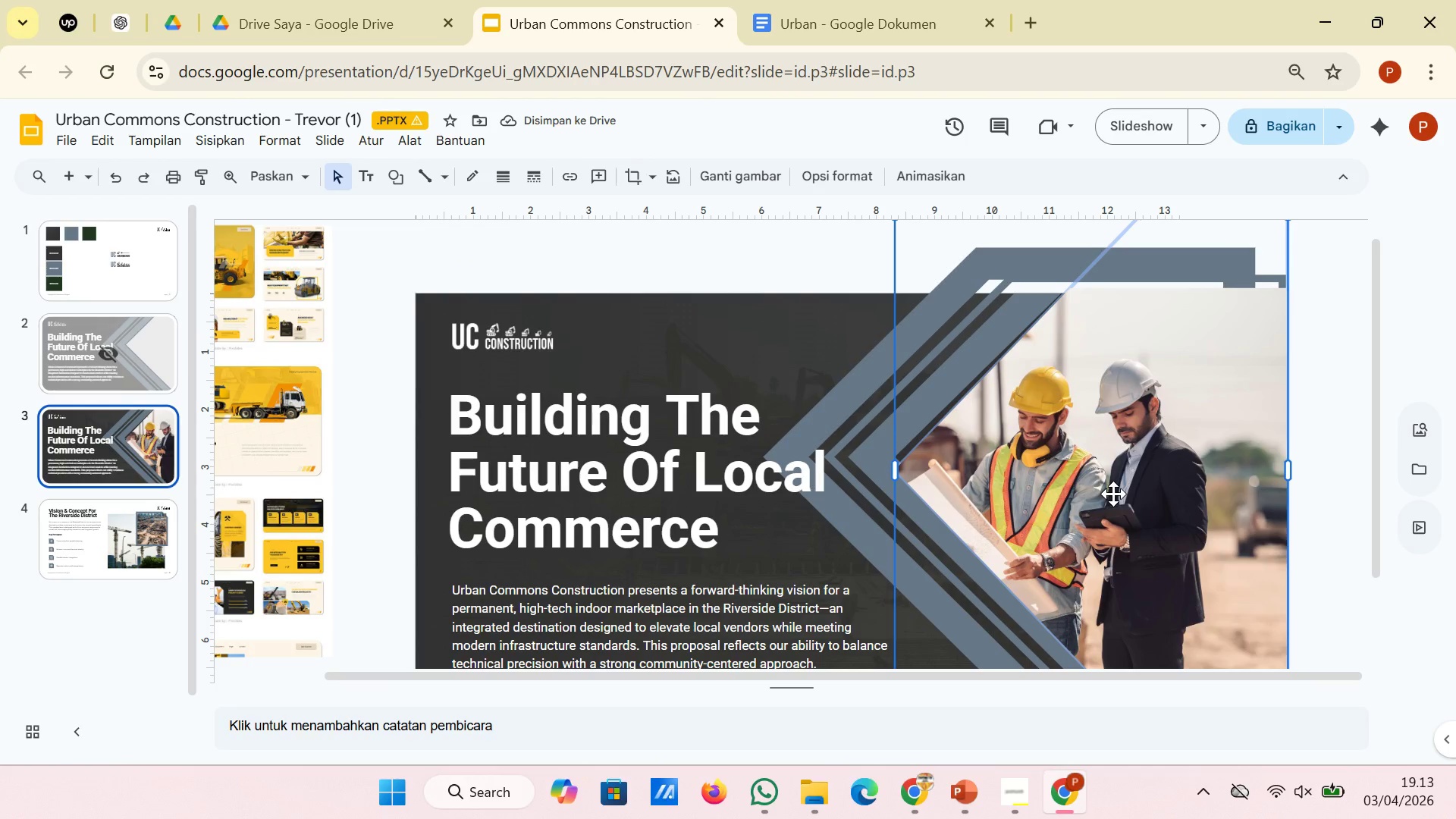 
scroll: coordinate [1113, 494], scroll_direction: down, amount: 2.0
 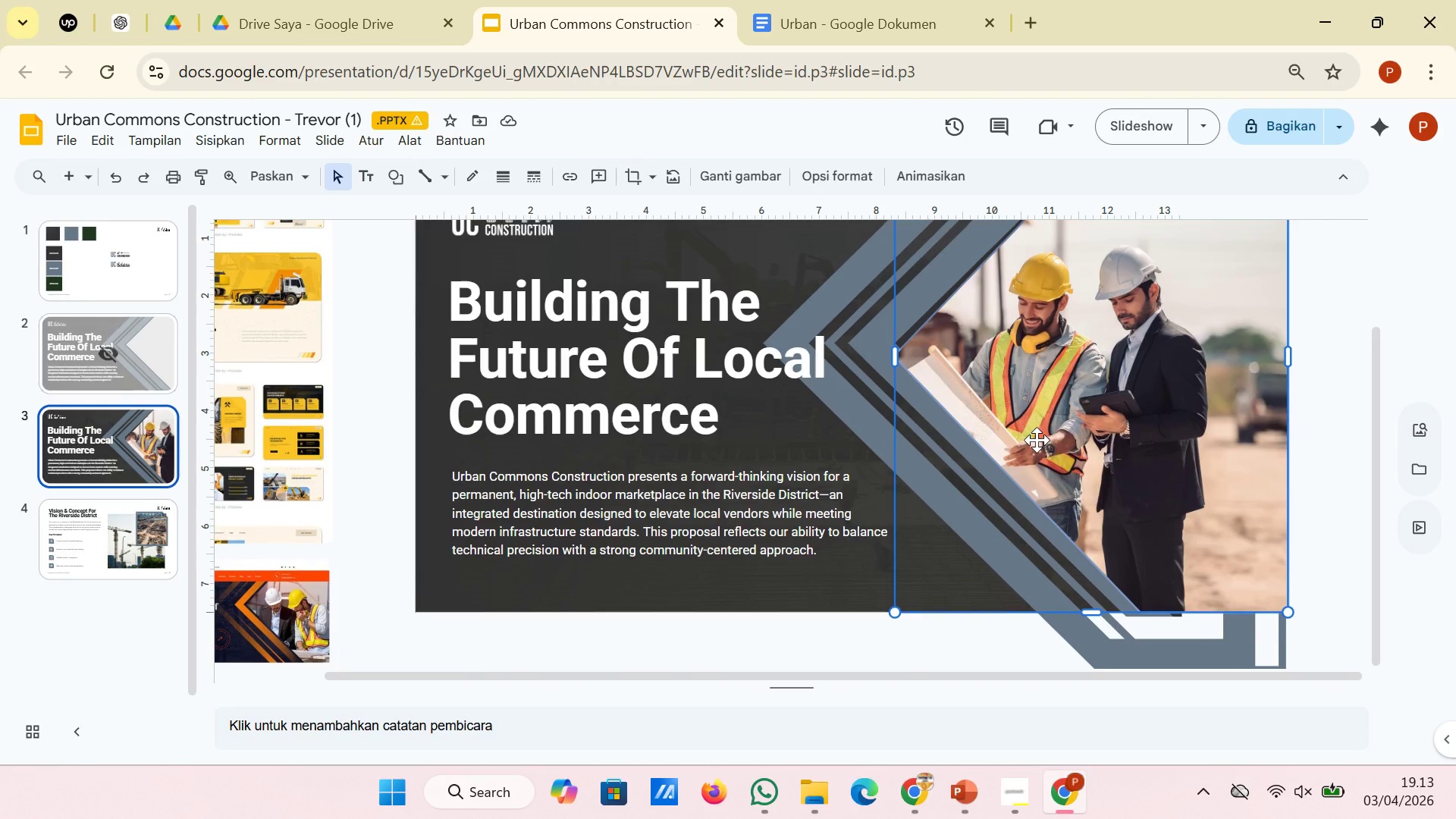 
scroll: coordinate [1037, 440], scroll_direction: up, amount: 2.0
 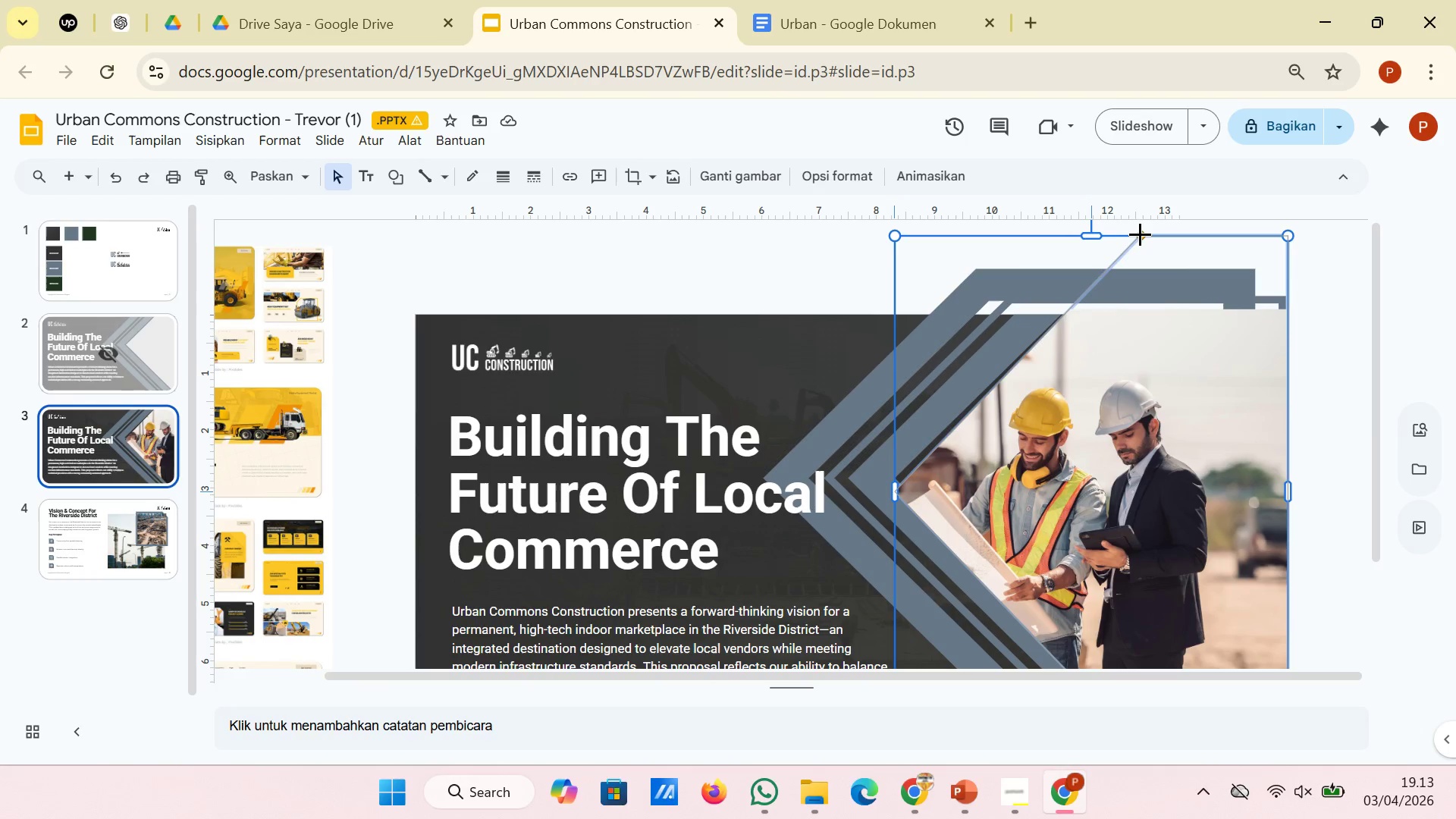 
left_click([1141, 234])
 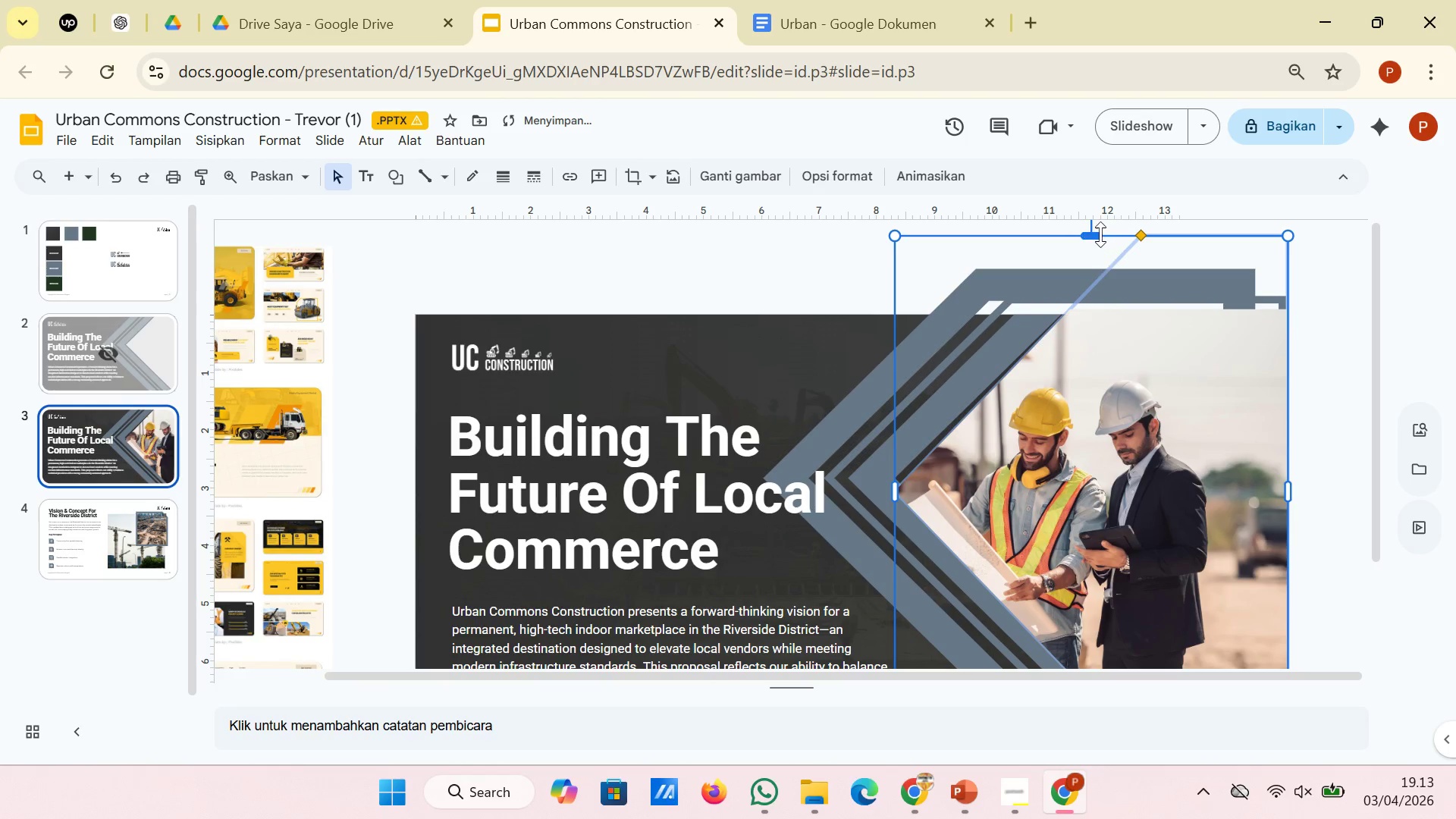 
left_click_drag(start_coordinate=[1096, 234], to_coordinate=[1099, 209])
 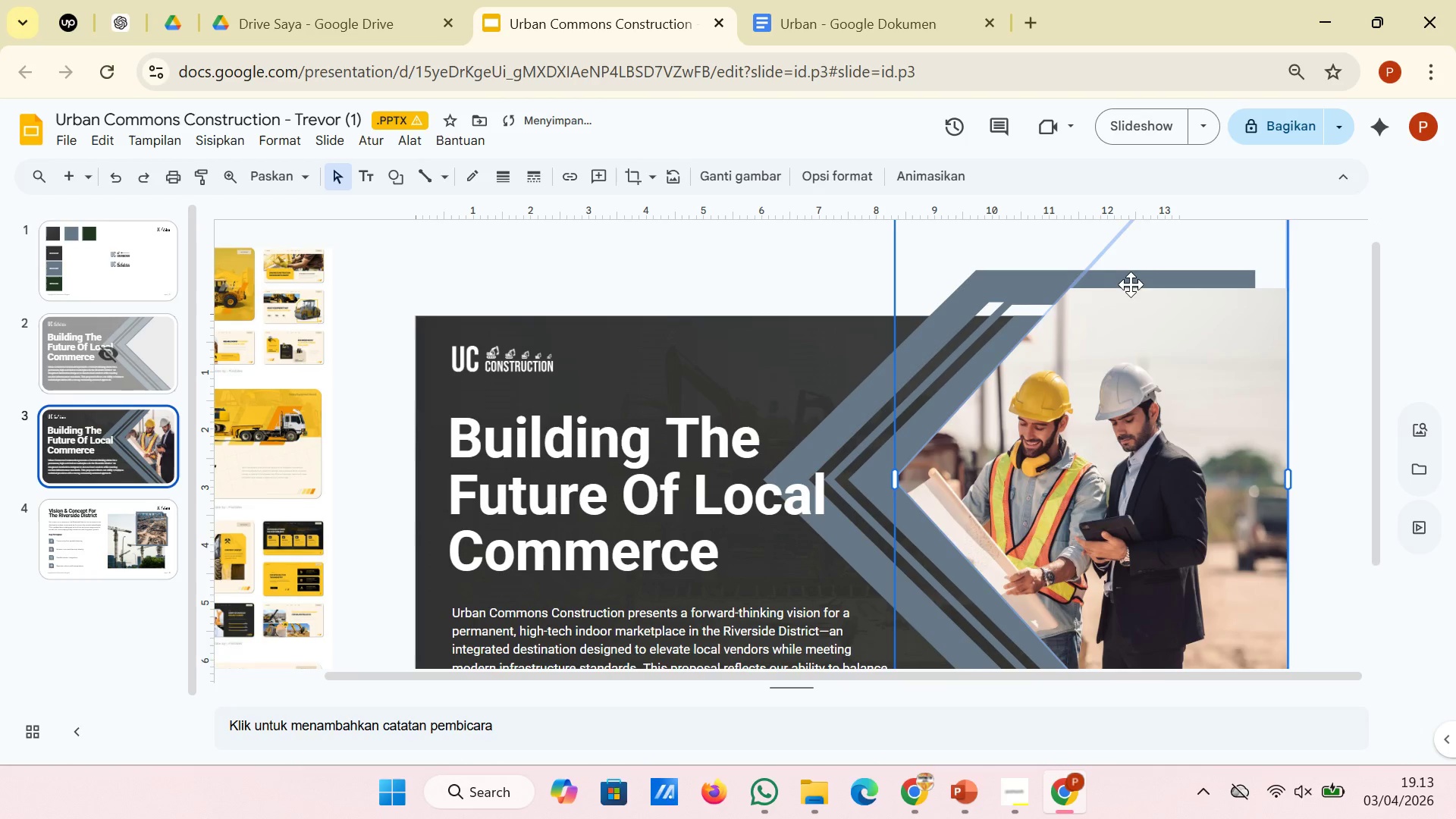 
scroll: coordinate [1131, 284], scroll_direction: up, amount: 1.0
 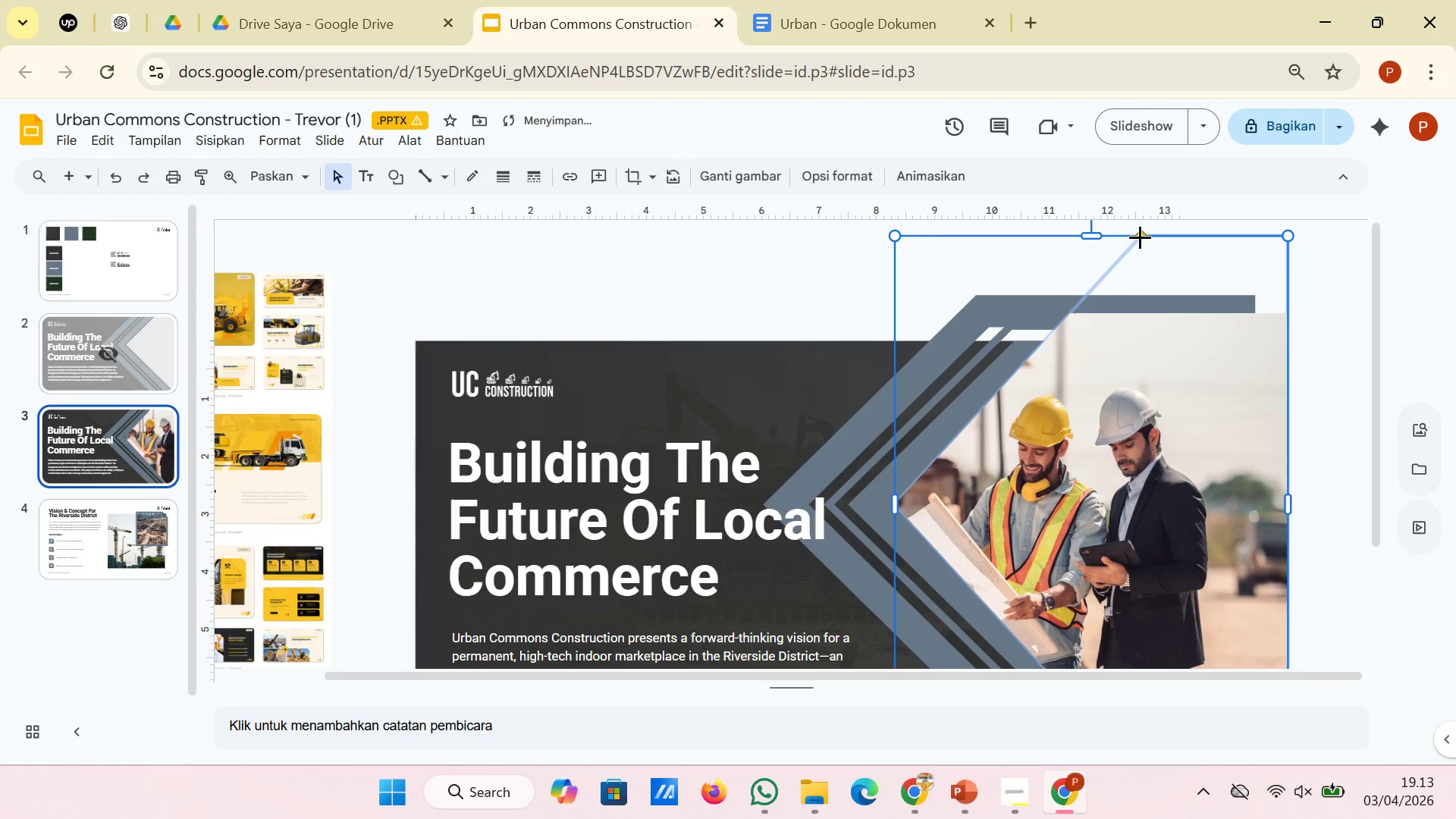 
left_click_drag(start_coordinate=[1141, 237], to_coordinate=[1160, 250])
 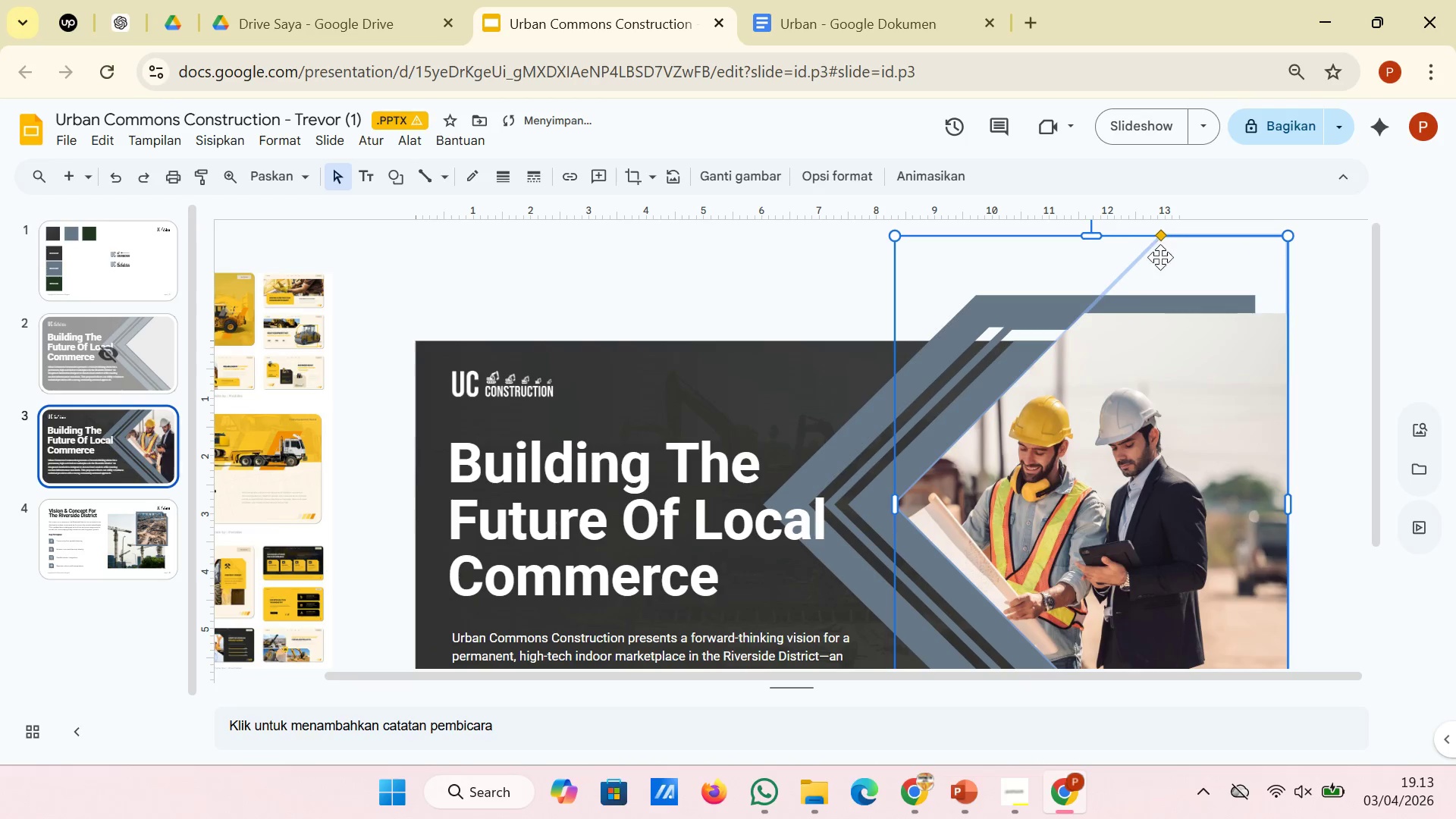 
scroll: coordinate [1160, 263], scroll_direction: down, amount: 3.0
 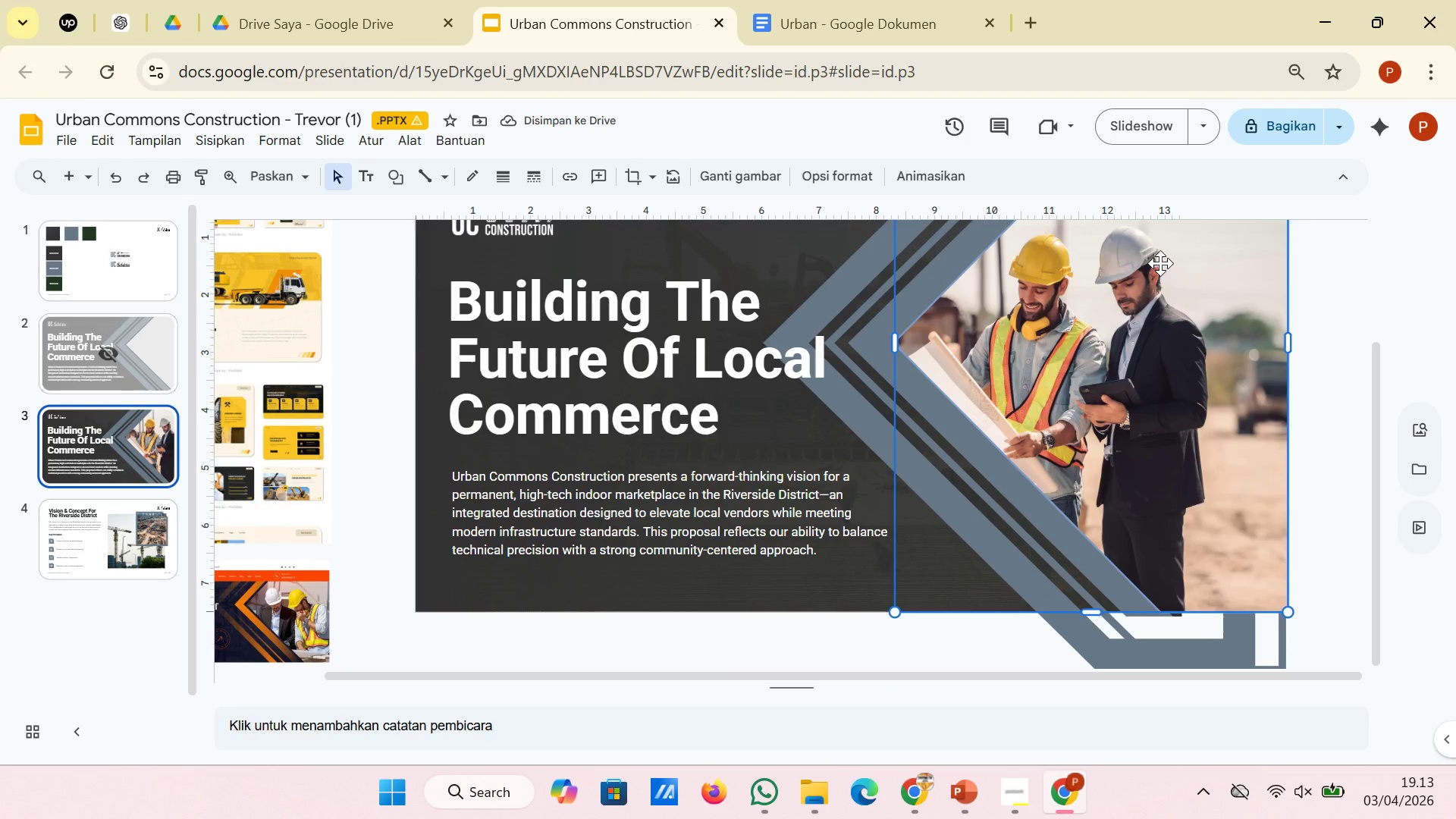 
scroll: coordinate [1160, 263], scroll_direction: up, amount: 2.0
 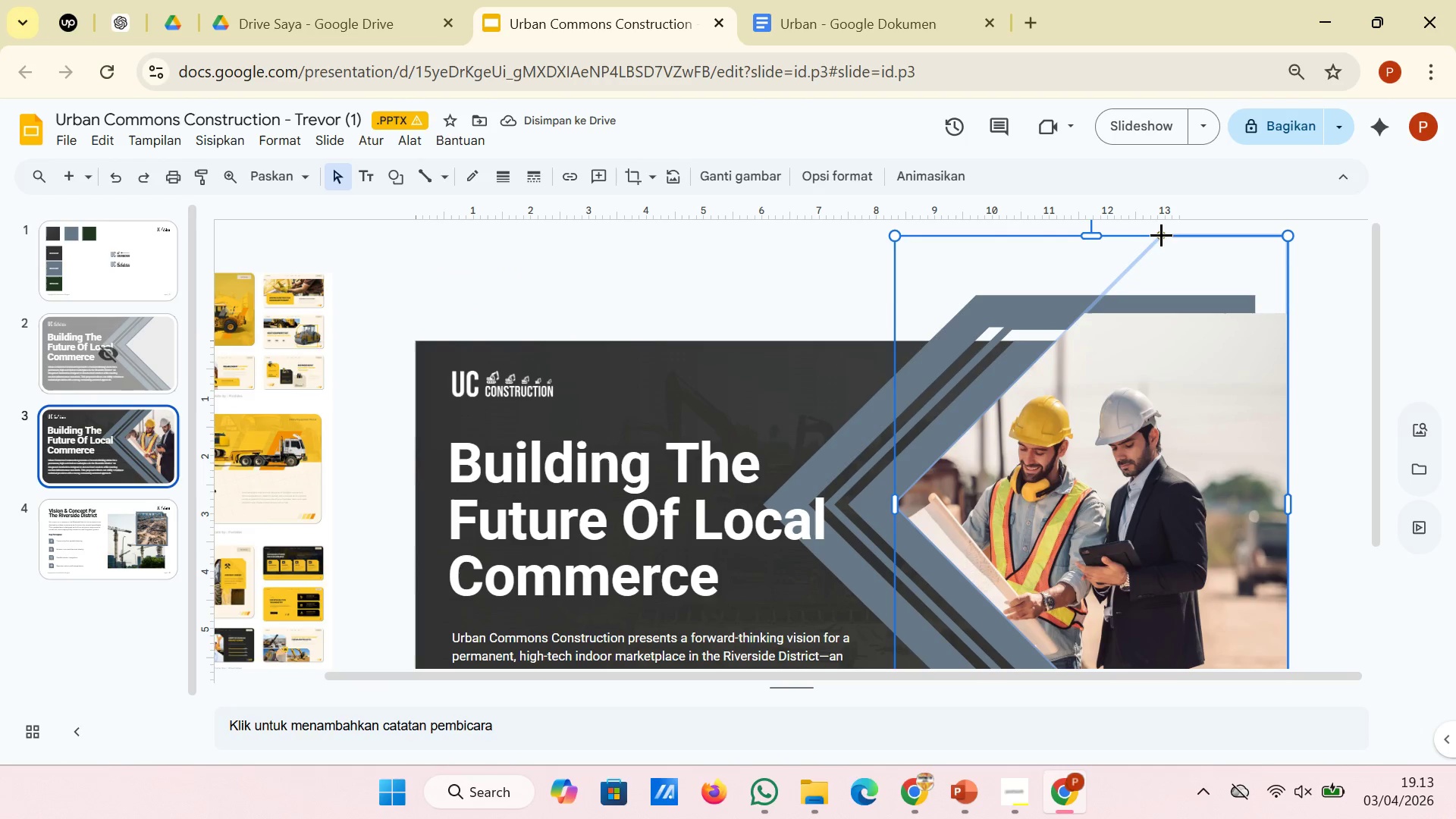 
left_click_drag(start_coordinate=[1161, 234], to_coordinate=[1172, 238])
 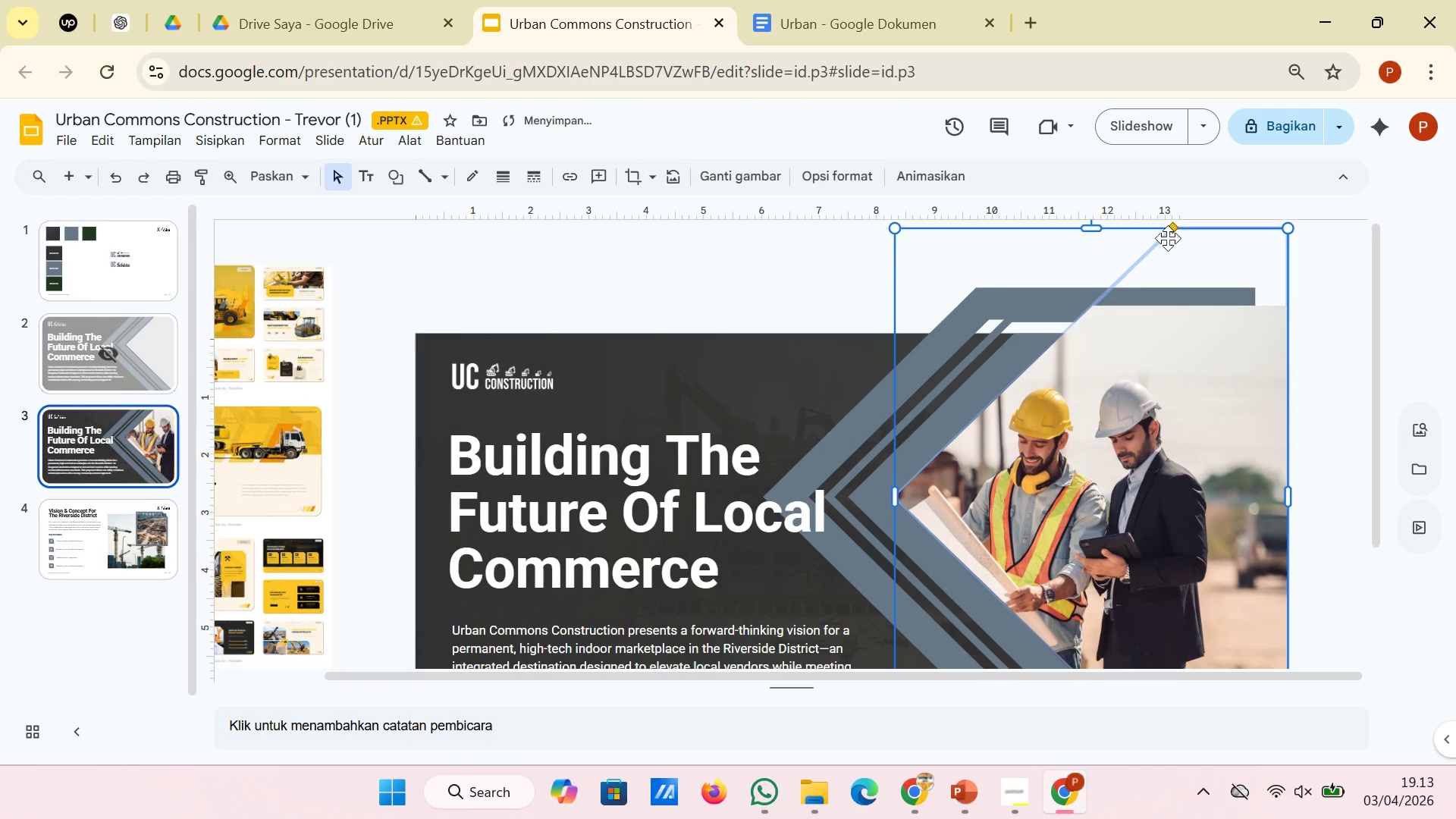 
scroll: coordinate [1169, 238], scroll_direction: down, amount: 2.0
 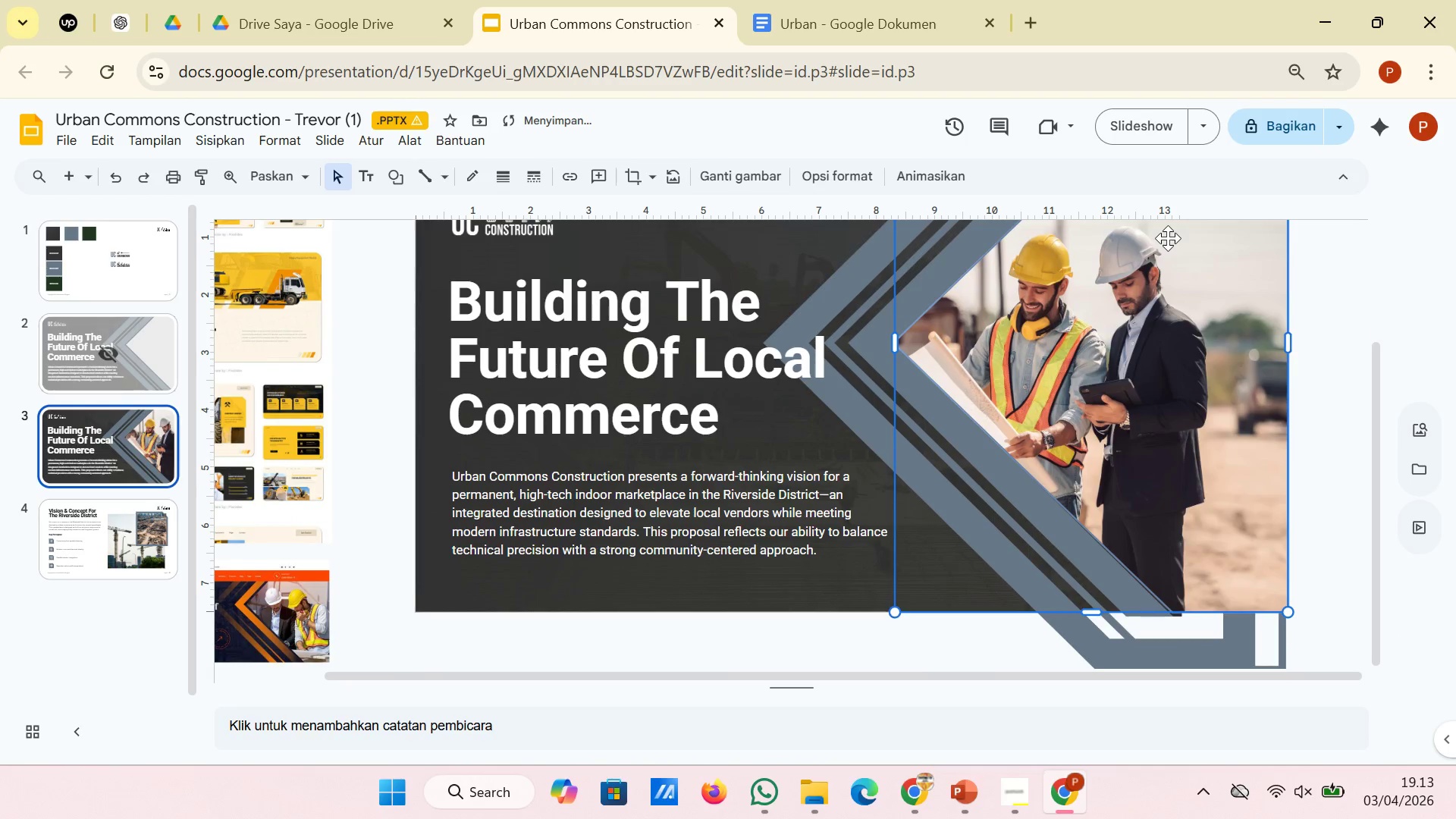 
scroll: coordinate [1168, 238], scroll_direction: up, amount: 2.0
 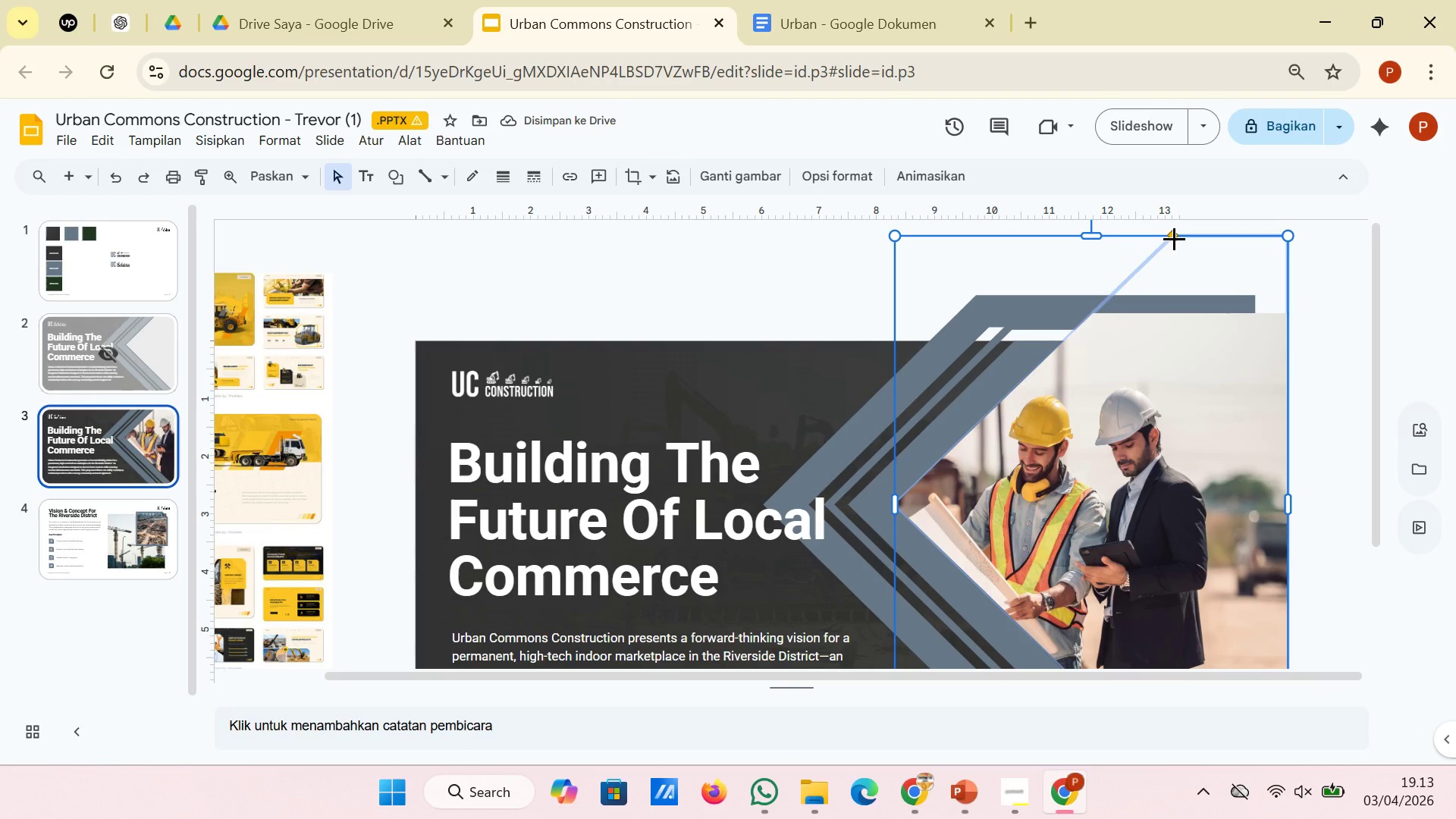 
left_click_drag(start_coordinate=[1174, 238], to_coordinate=[1166, 238])
 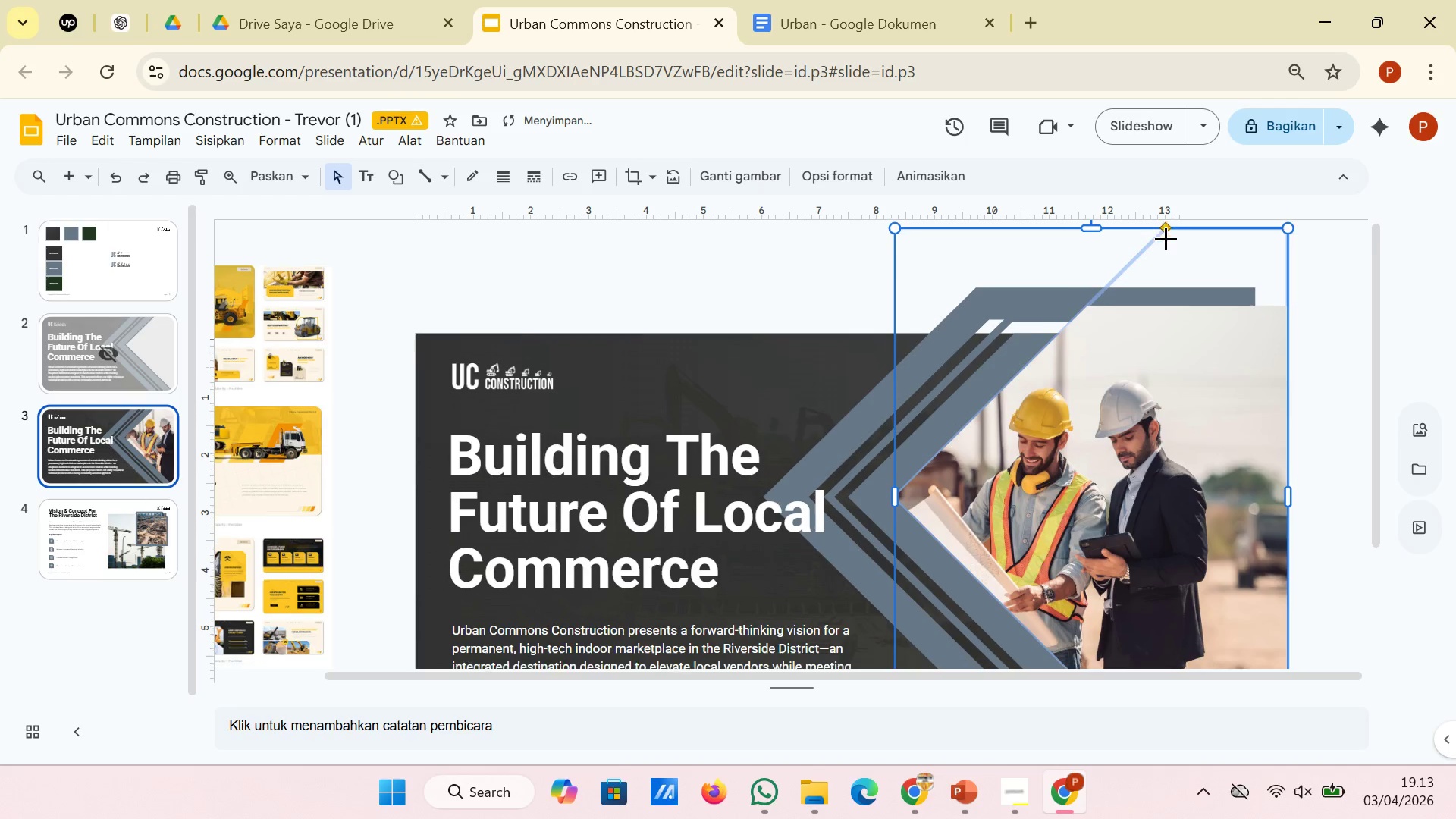 
scroll: coordinate [1166, 238], scroll_direction: down, amount: 2.0
 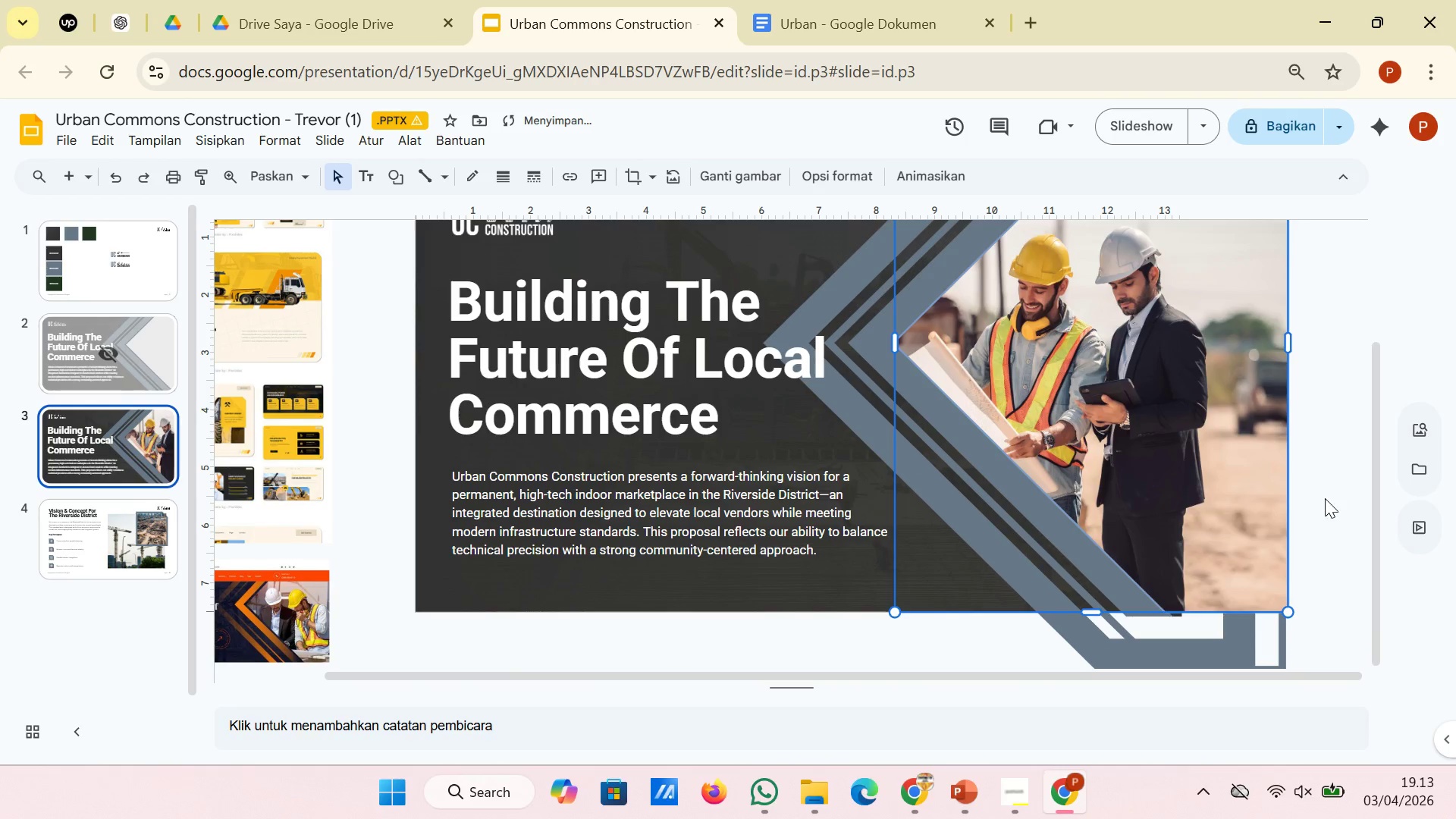 
left_click([1329, 498])
 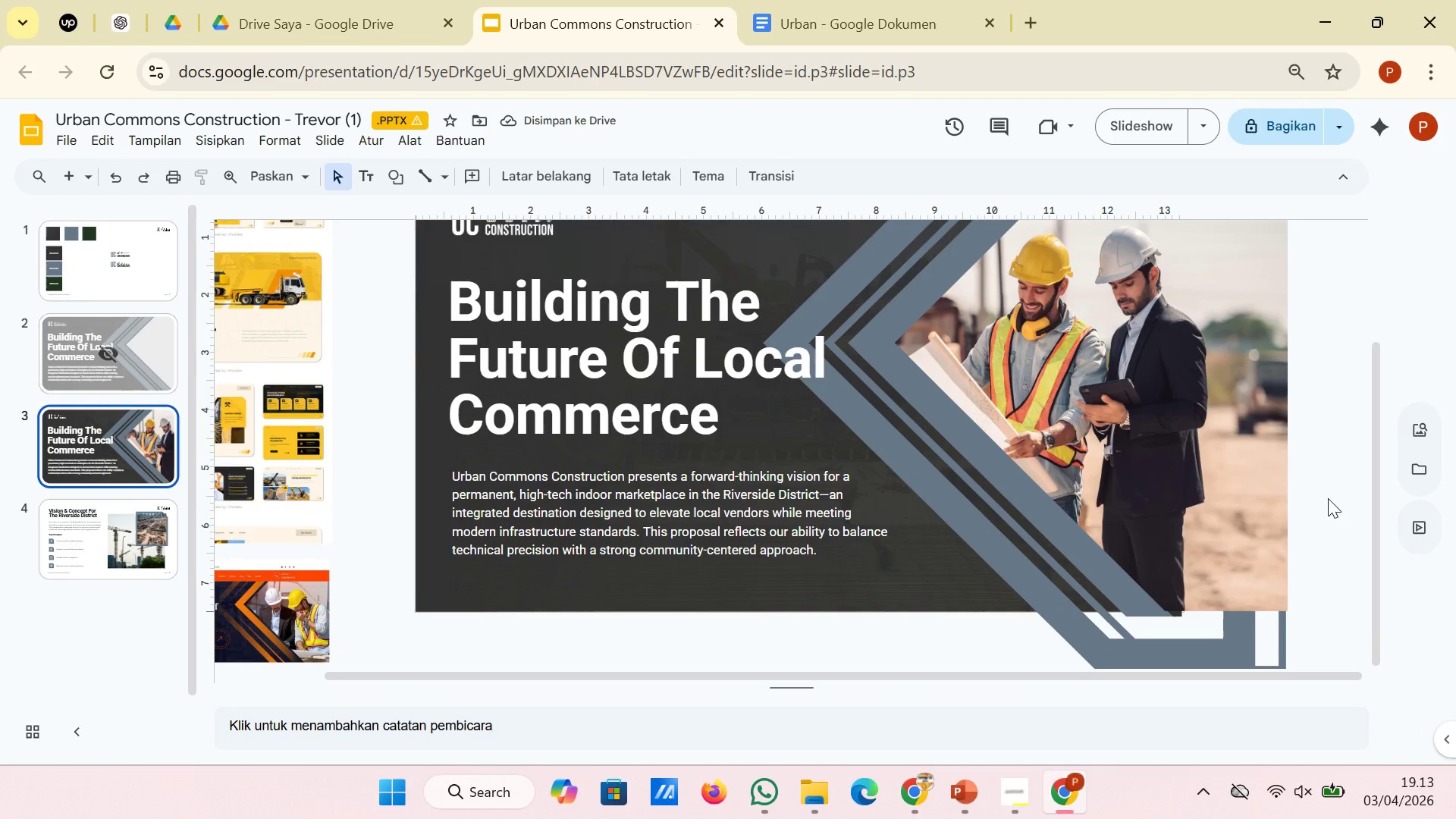 
scroll: coordinate [1328, 498], scroll_direction: up, amount: 1.0
 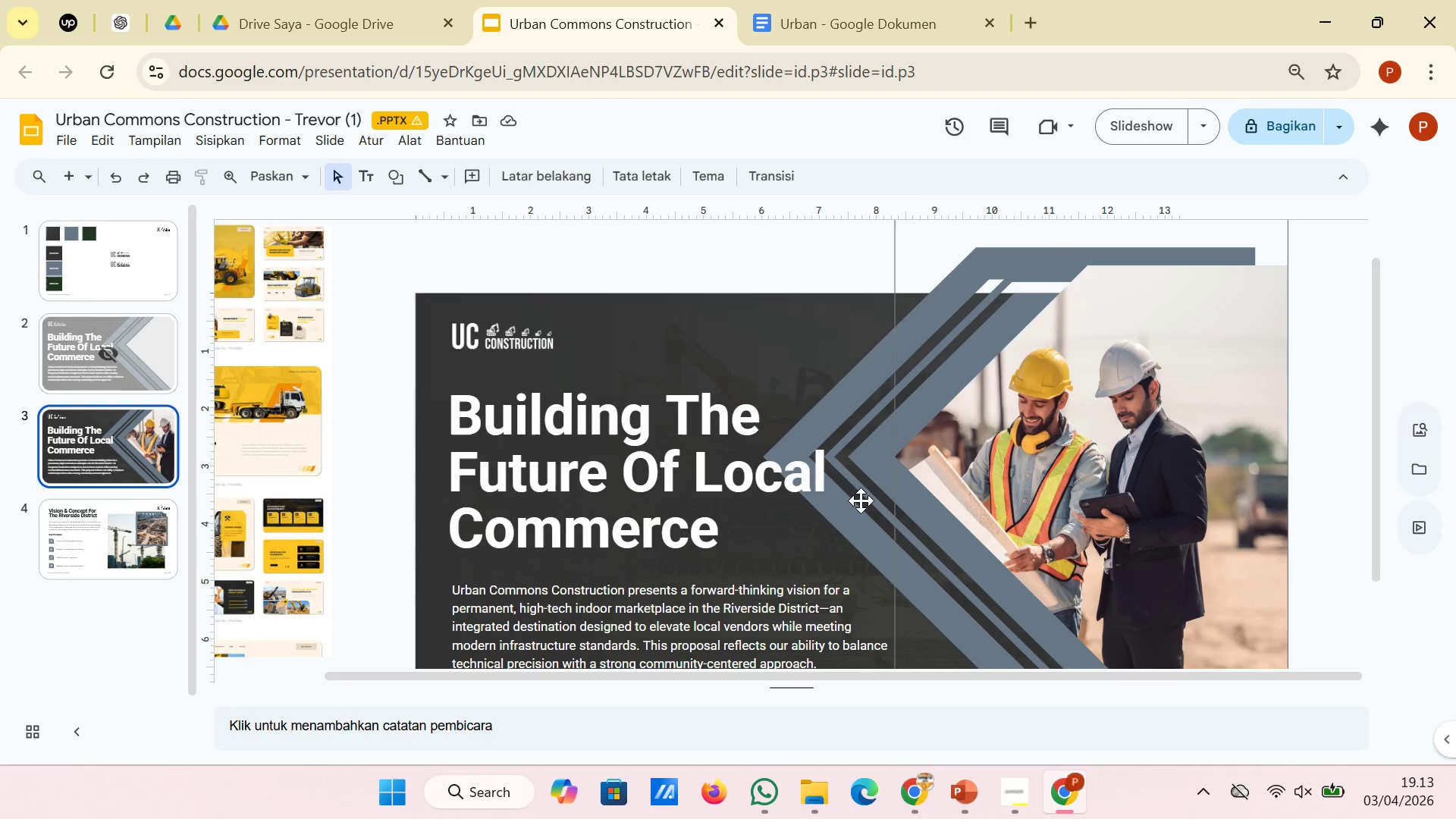 
left_click([81, 554])
 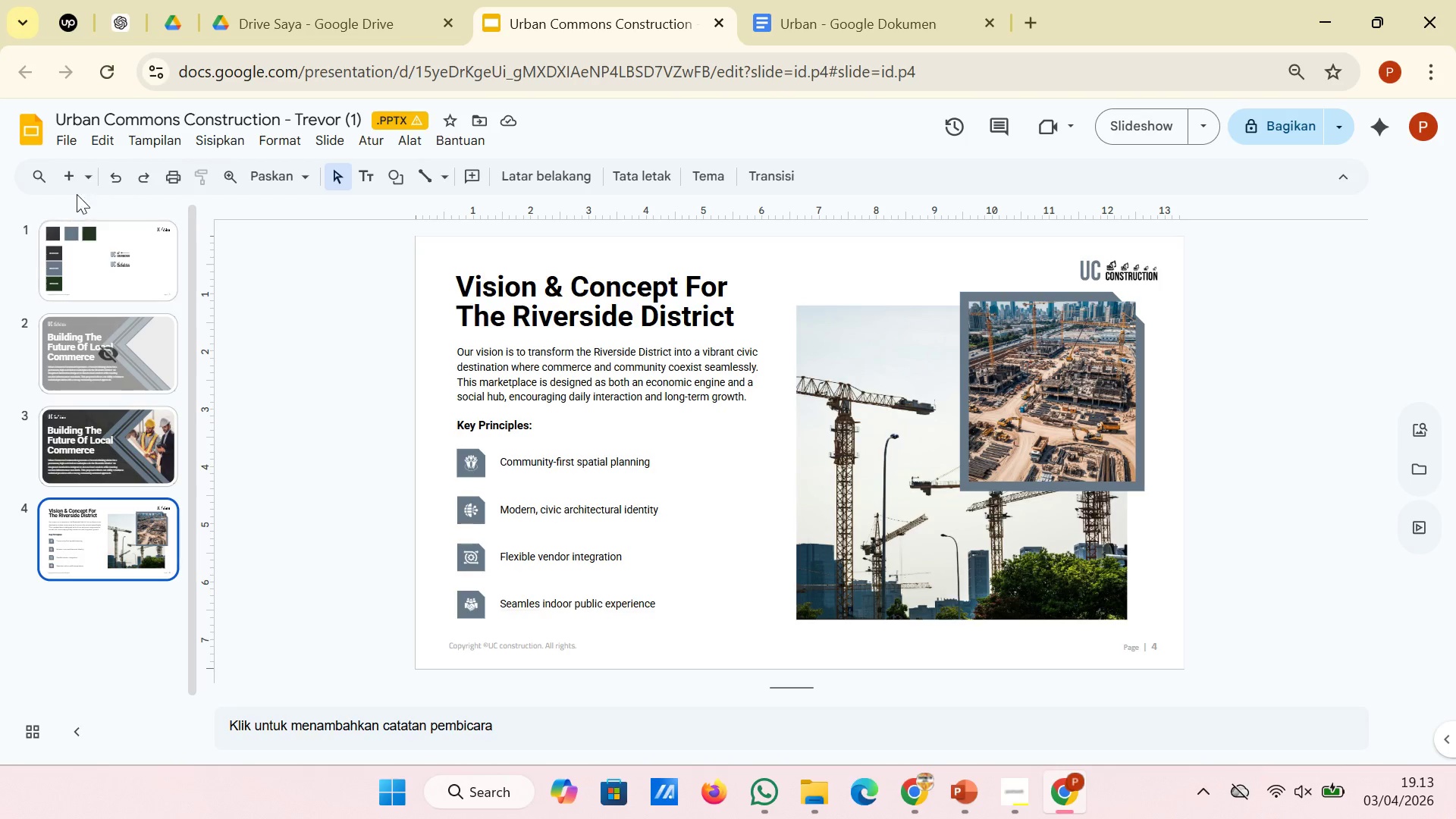 
left_click([69, 182])
 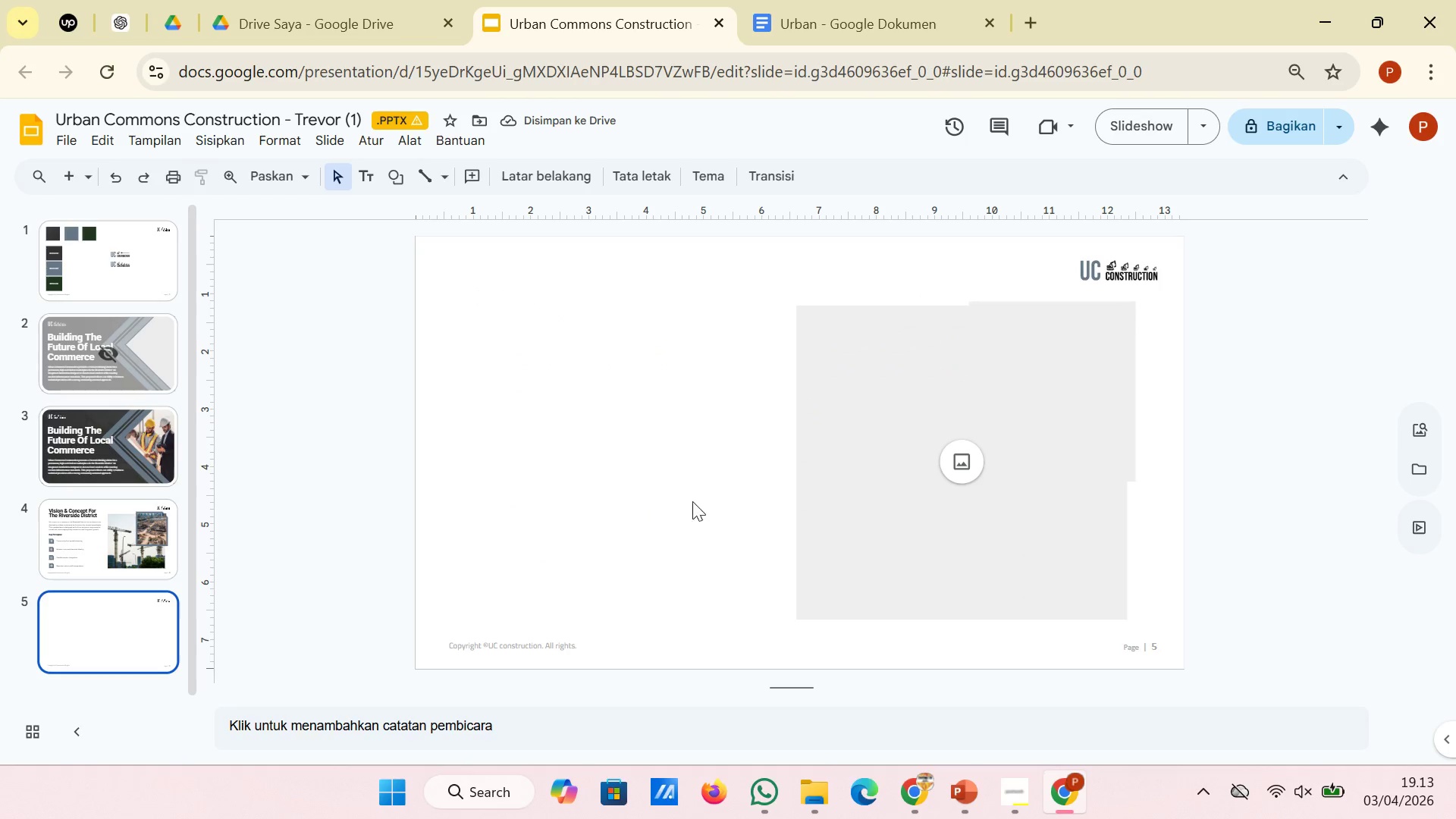 
left_click([836, 464])
 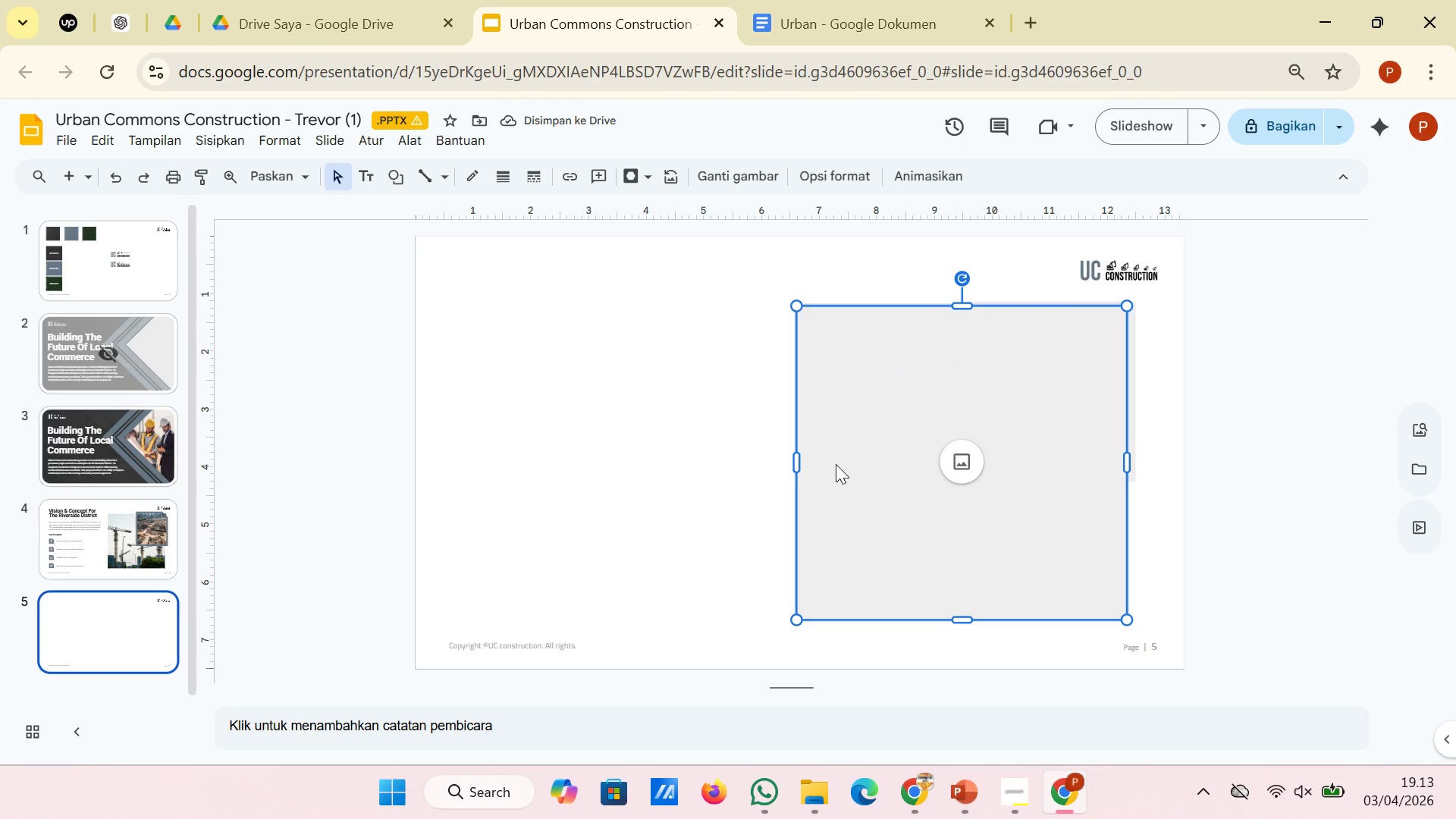 
key(Backspace)
 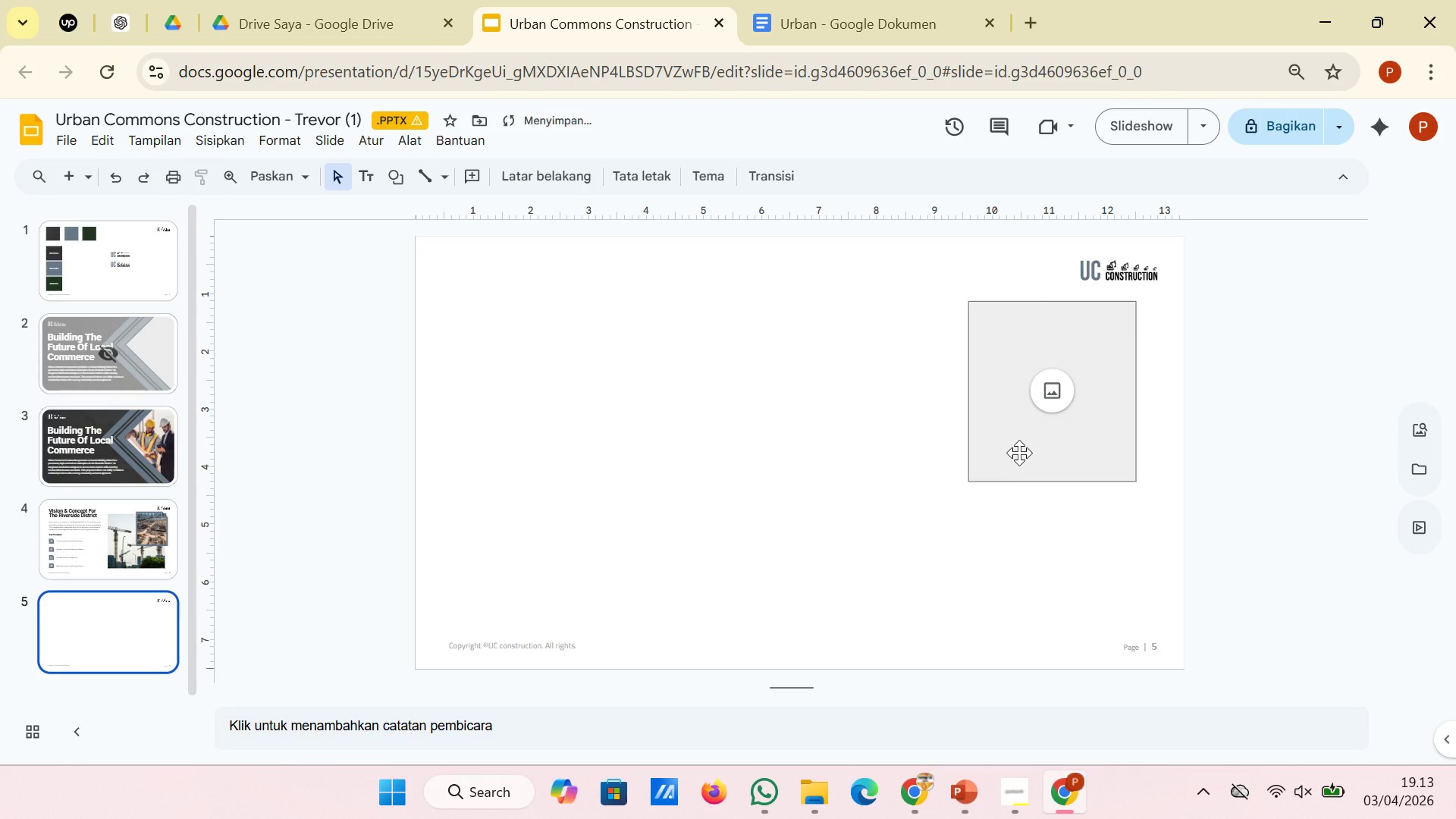 
left_click([1021, 450])
 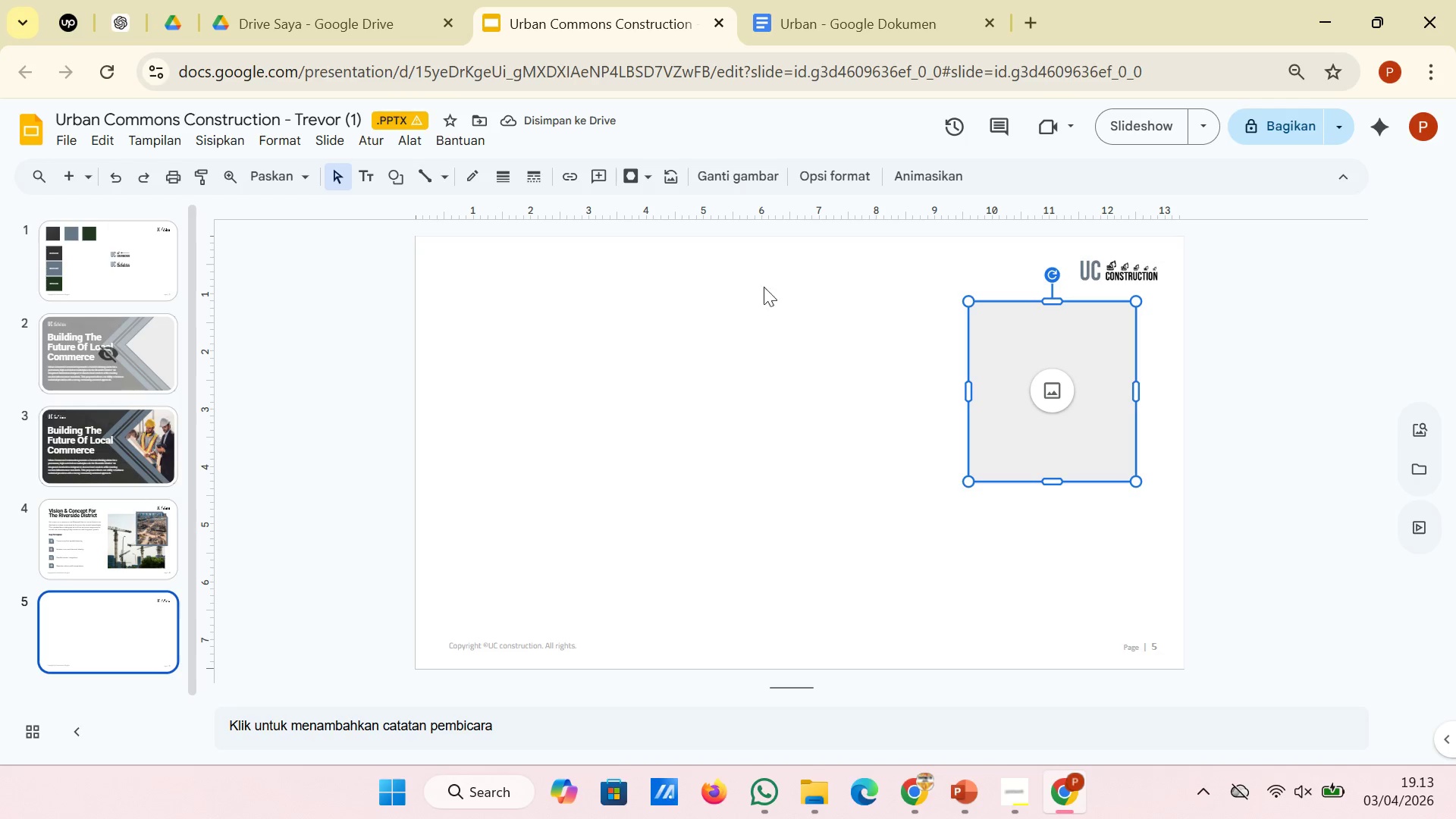 
left_click([642, 184])
 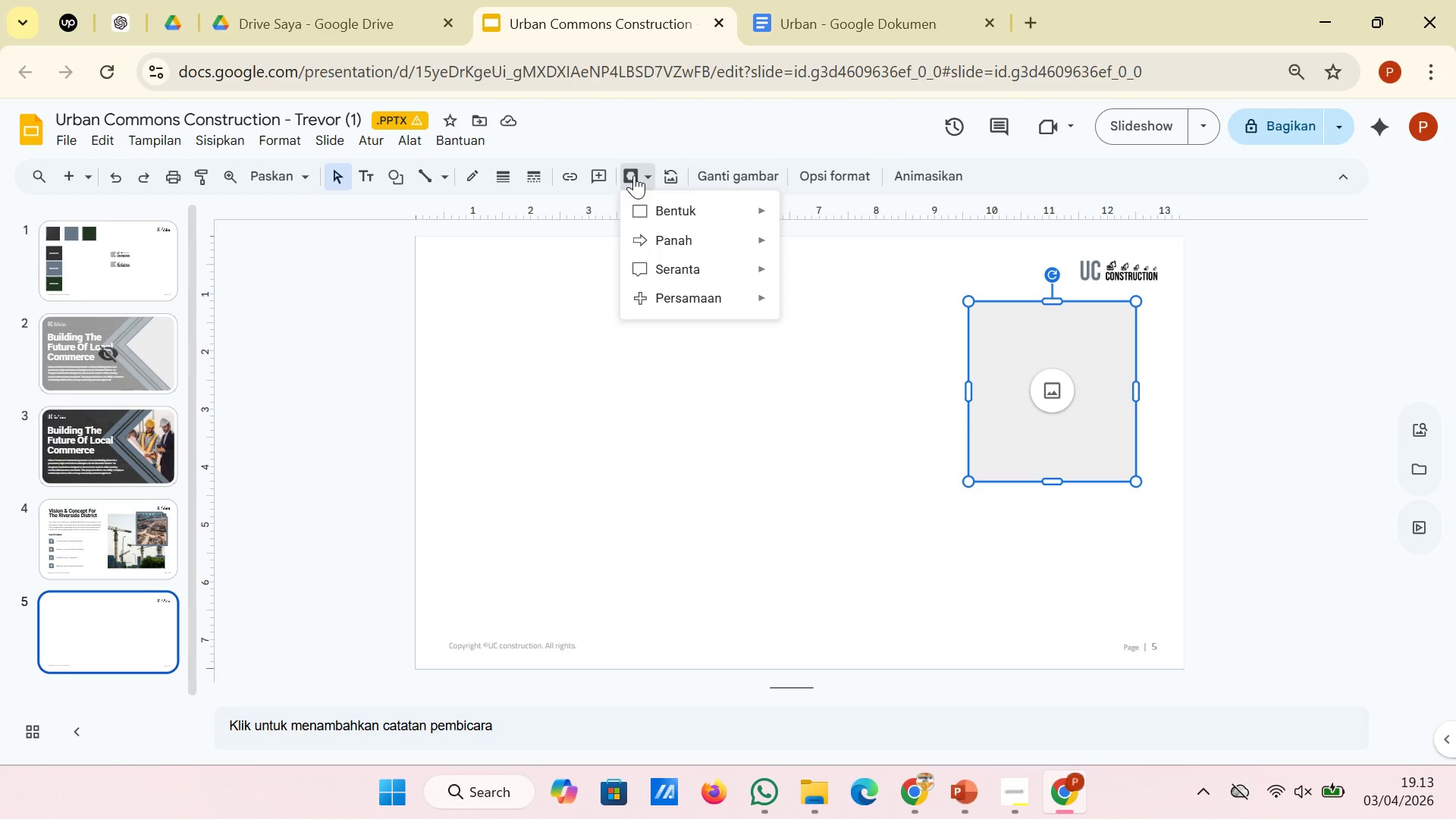 
left_click([634, 175])
 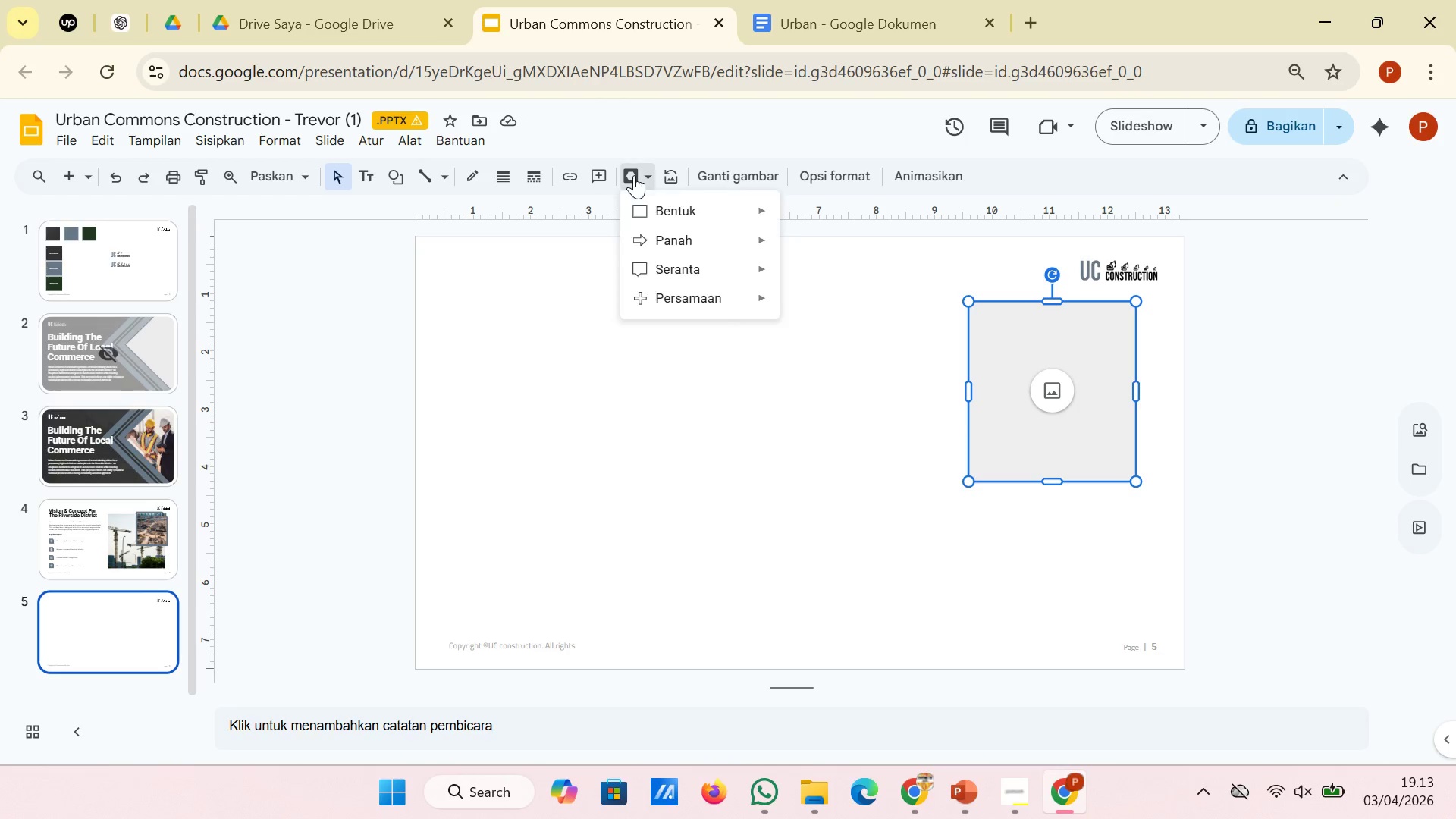 
left_click([634, 175])
 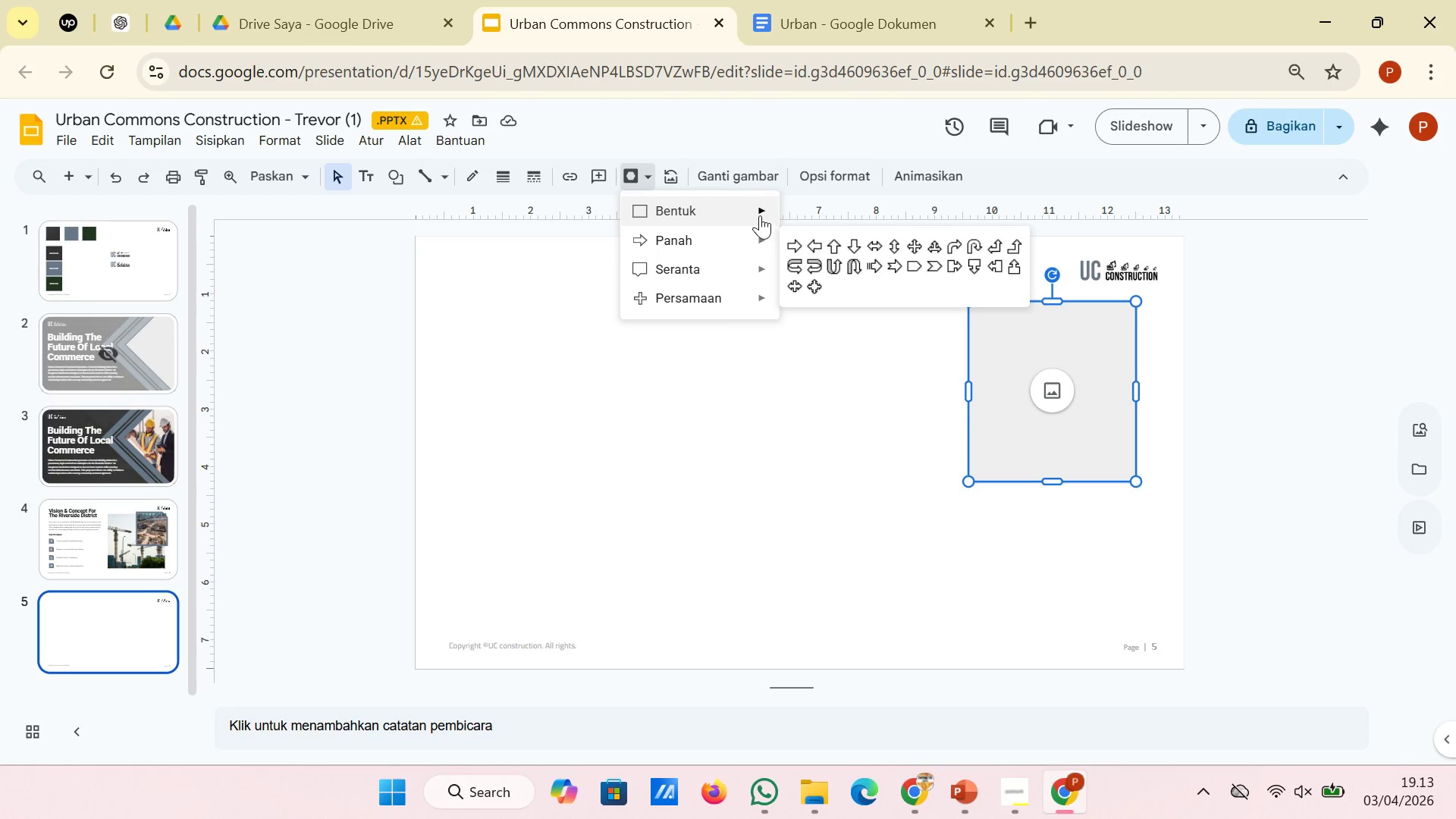 
wait(5.52)
 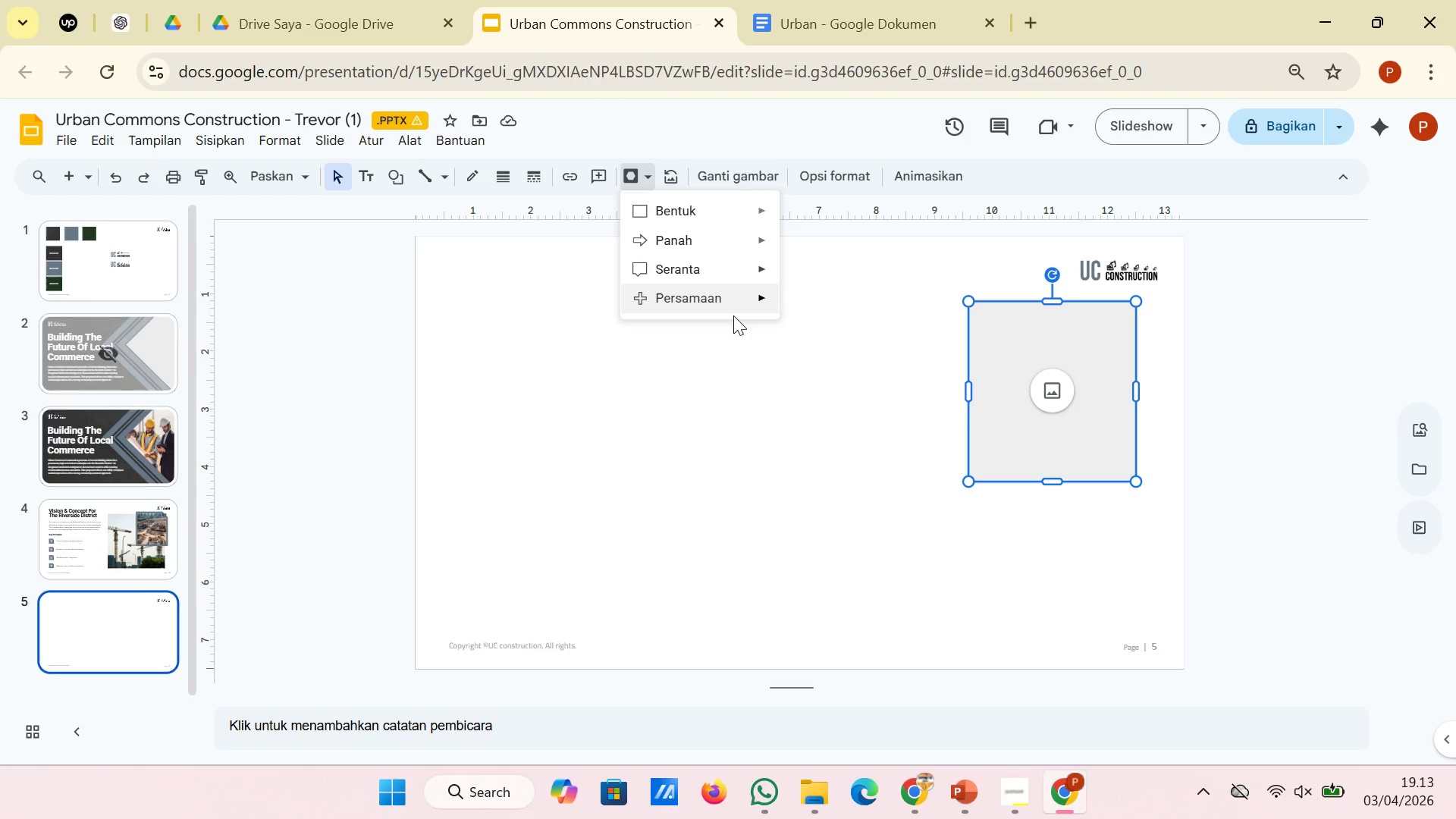 
left_click([833, 461])
 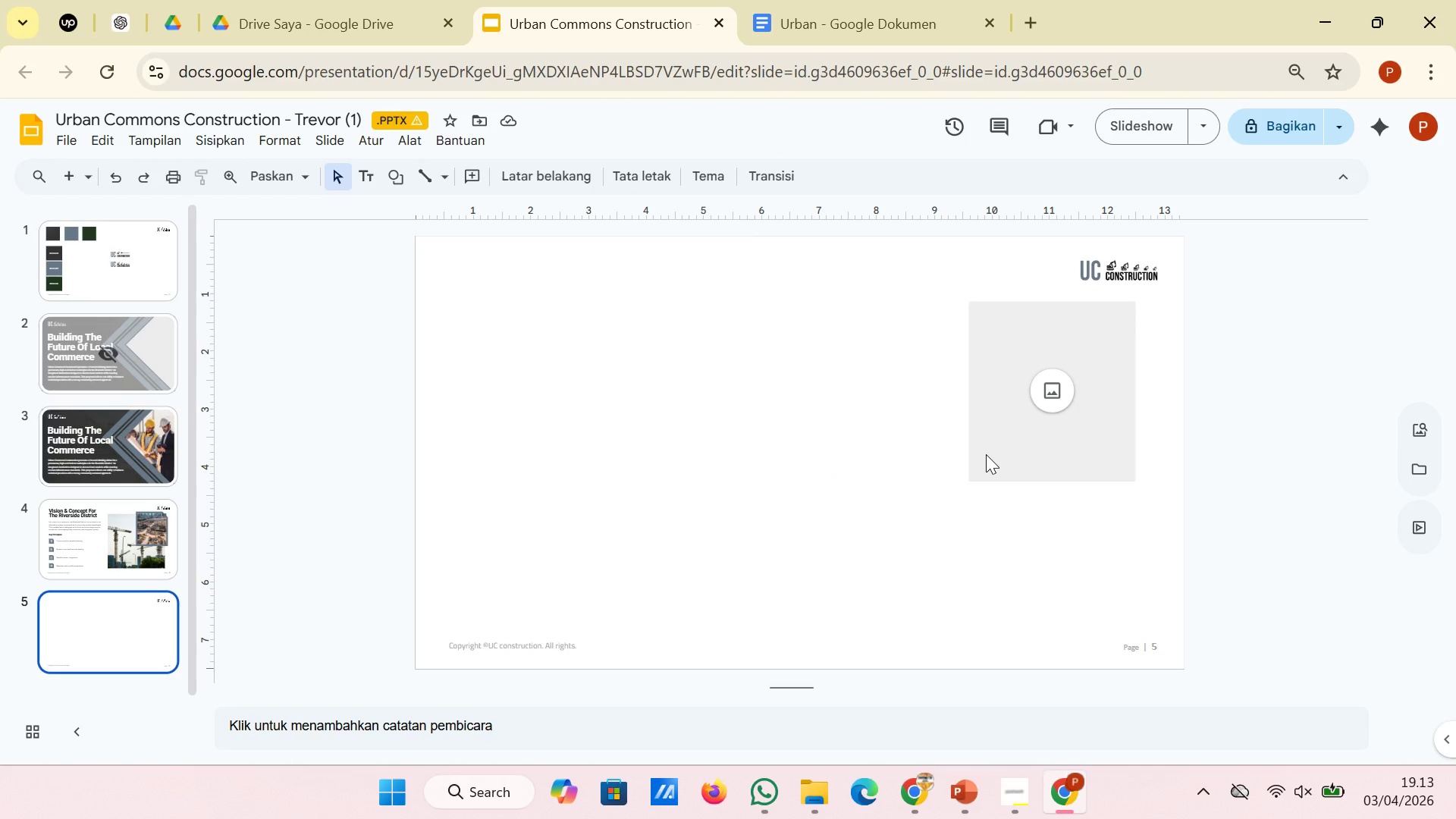 
double_click([986, 454])
 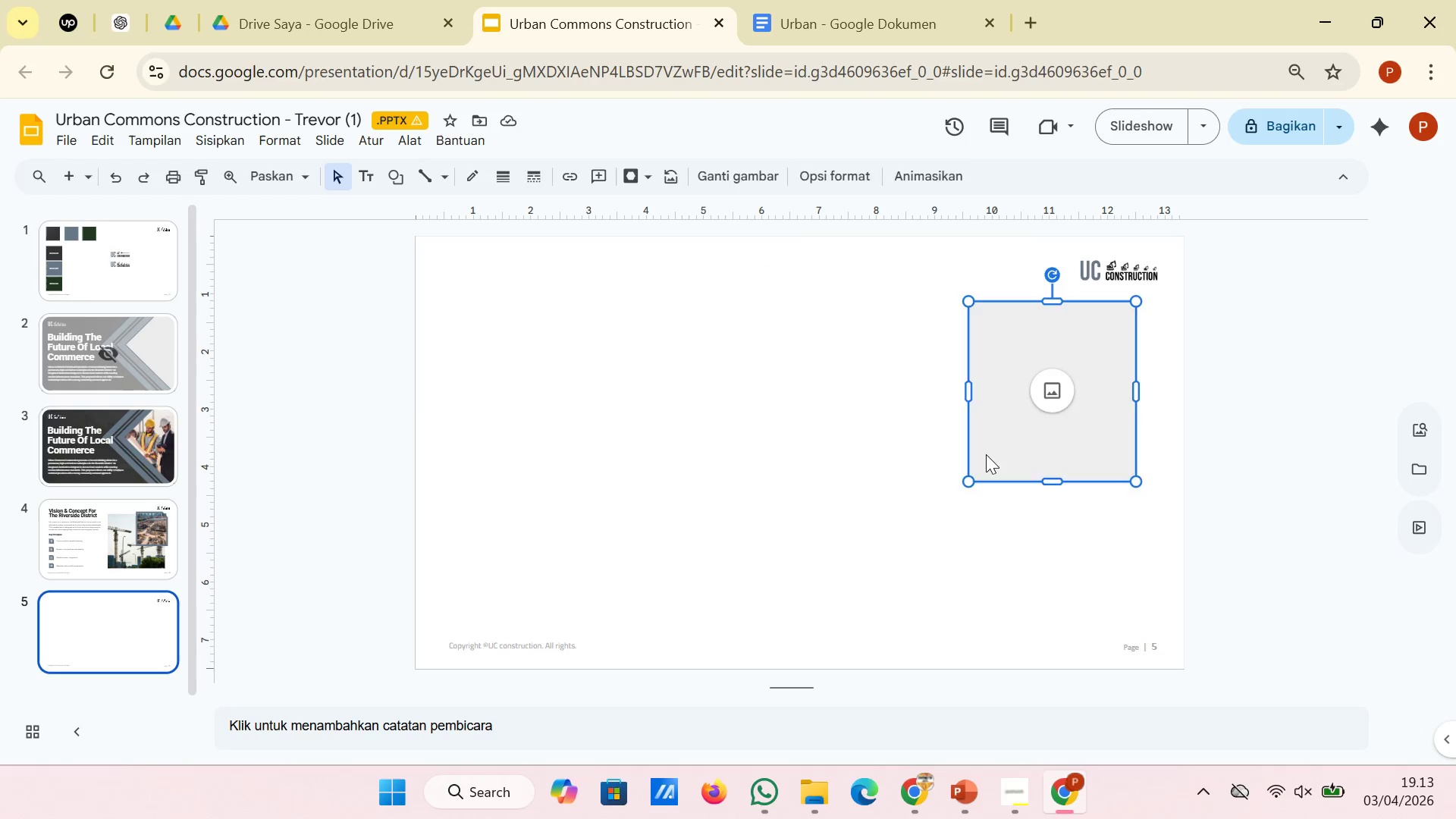 
key(Backspace)
 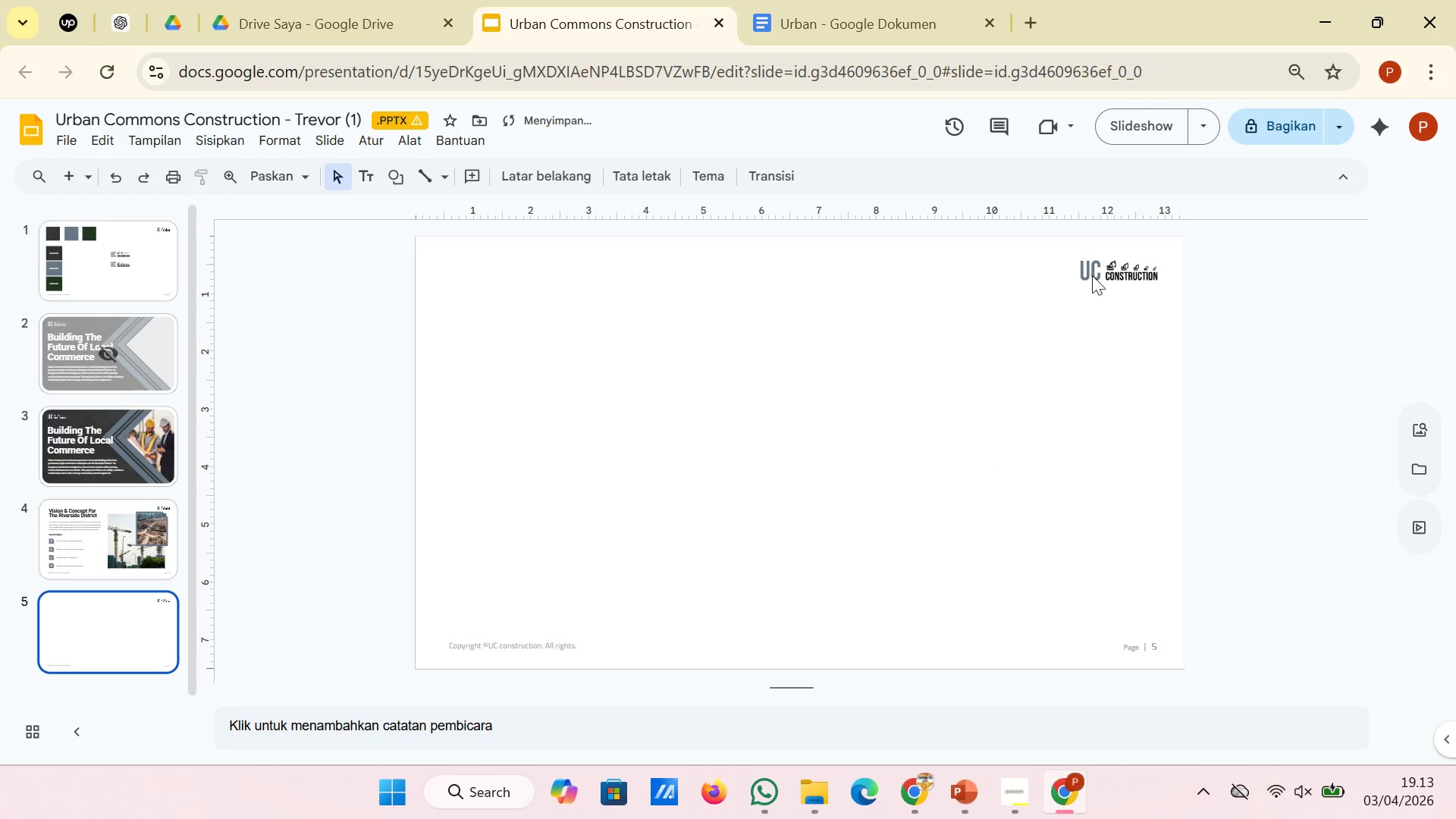 
left_click([1101, 268])
 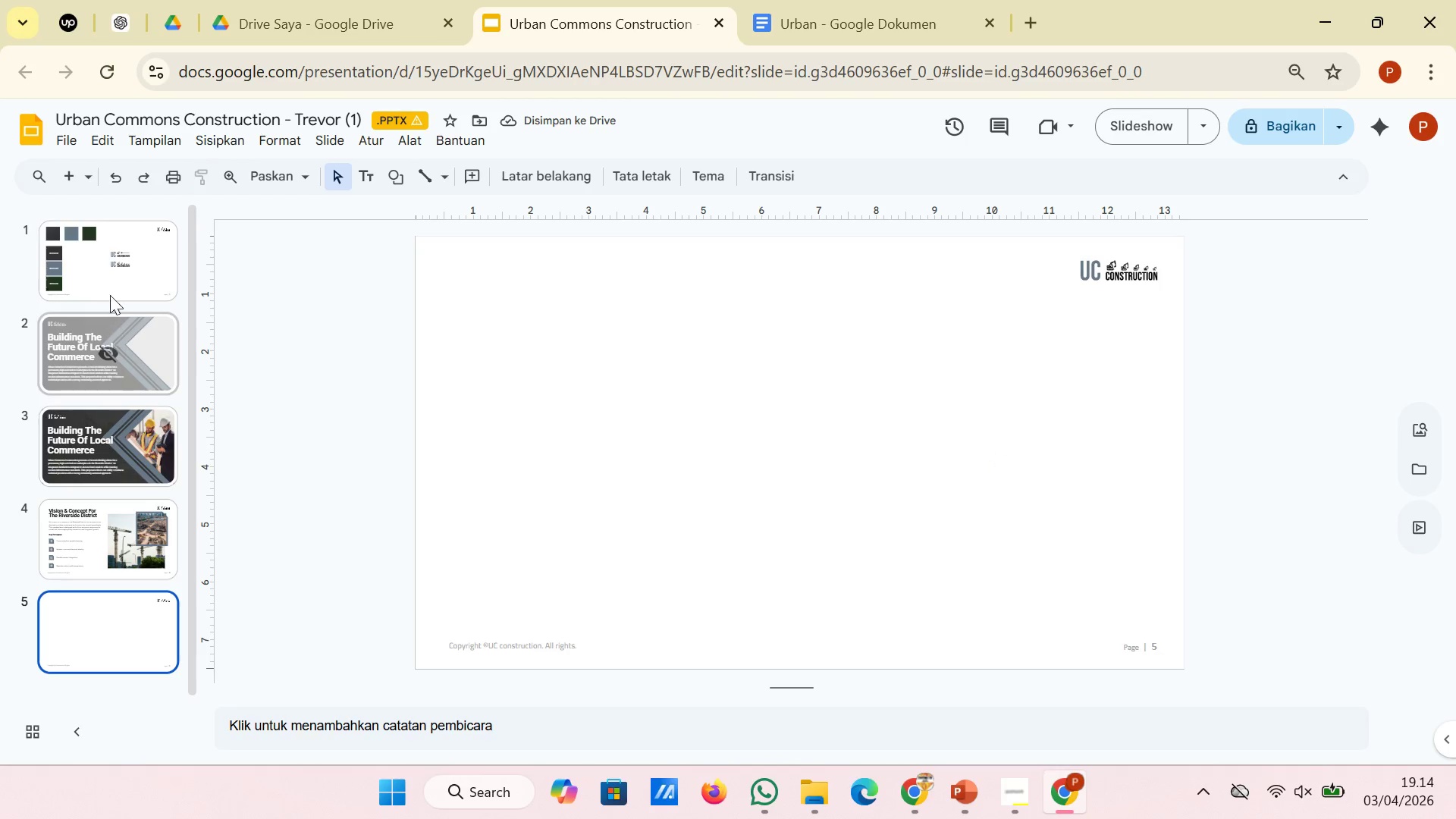 
left_click([130, 445])
 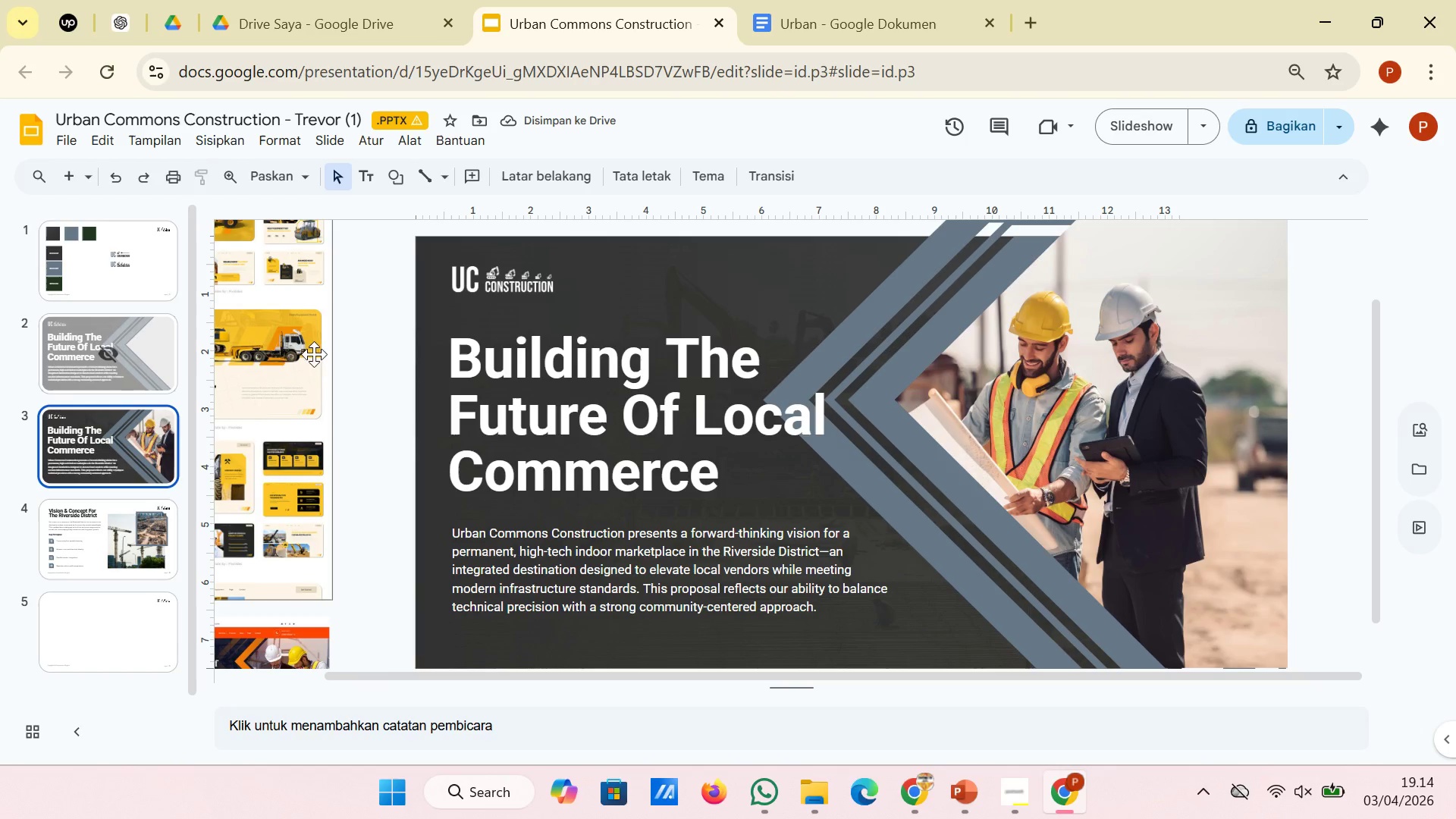 
left_click([248, 364])
 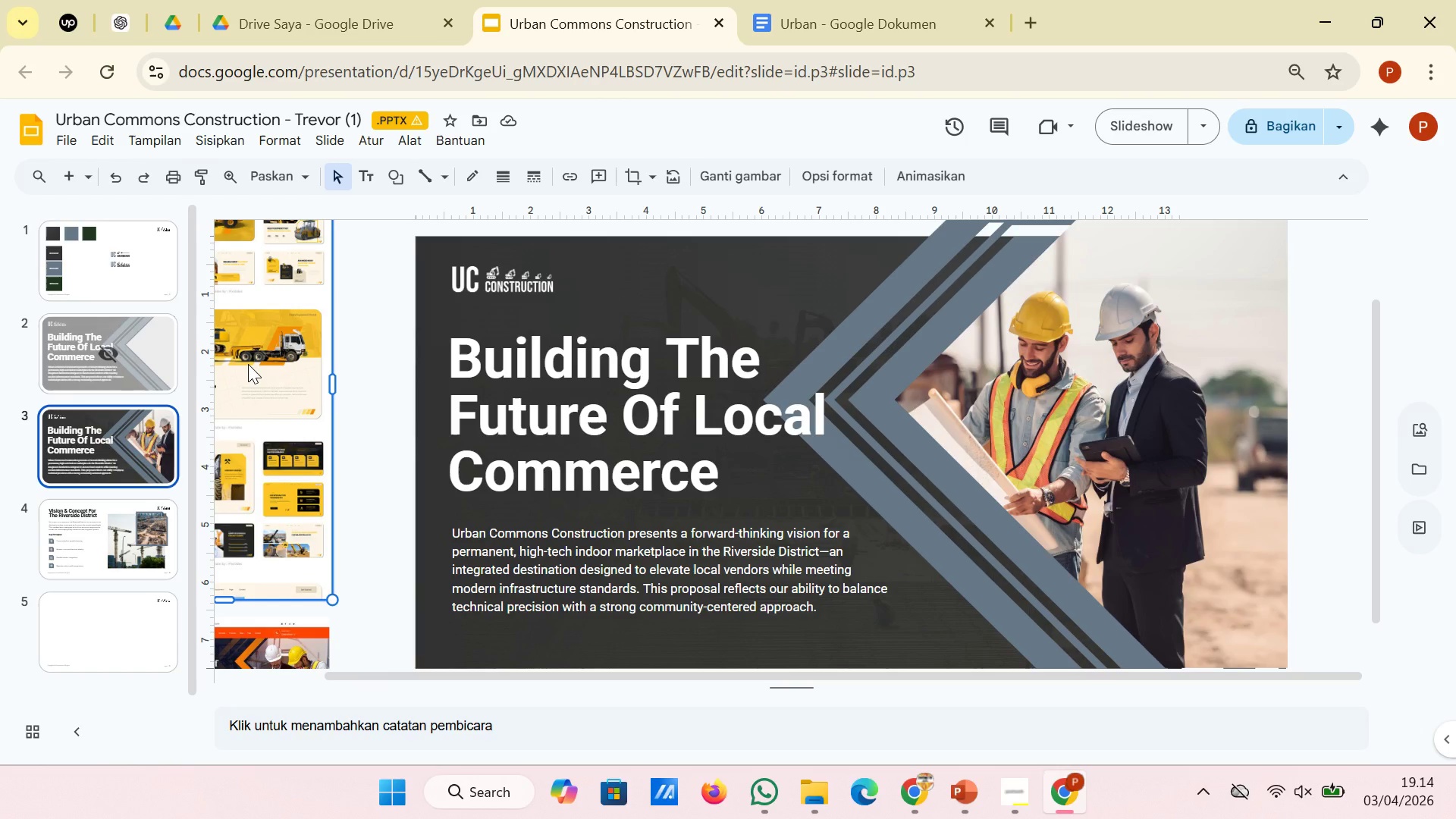 
key(Control+C)
 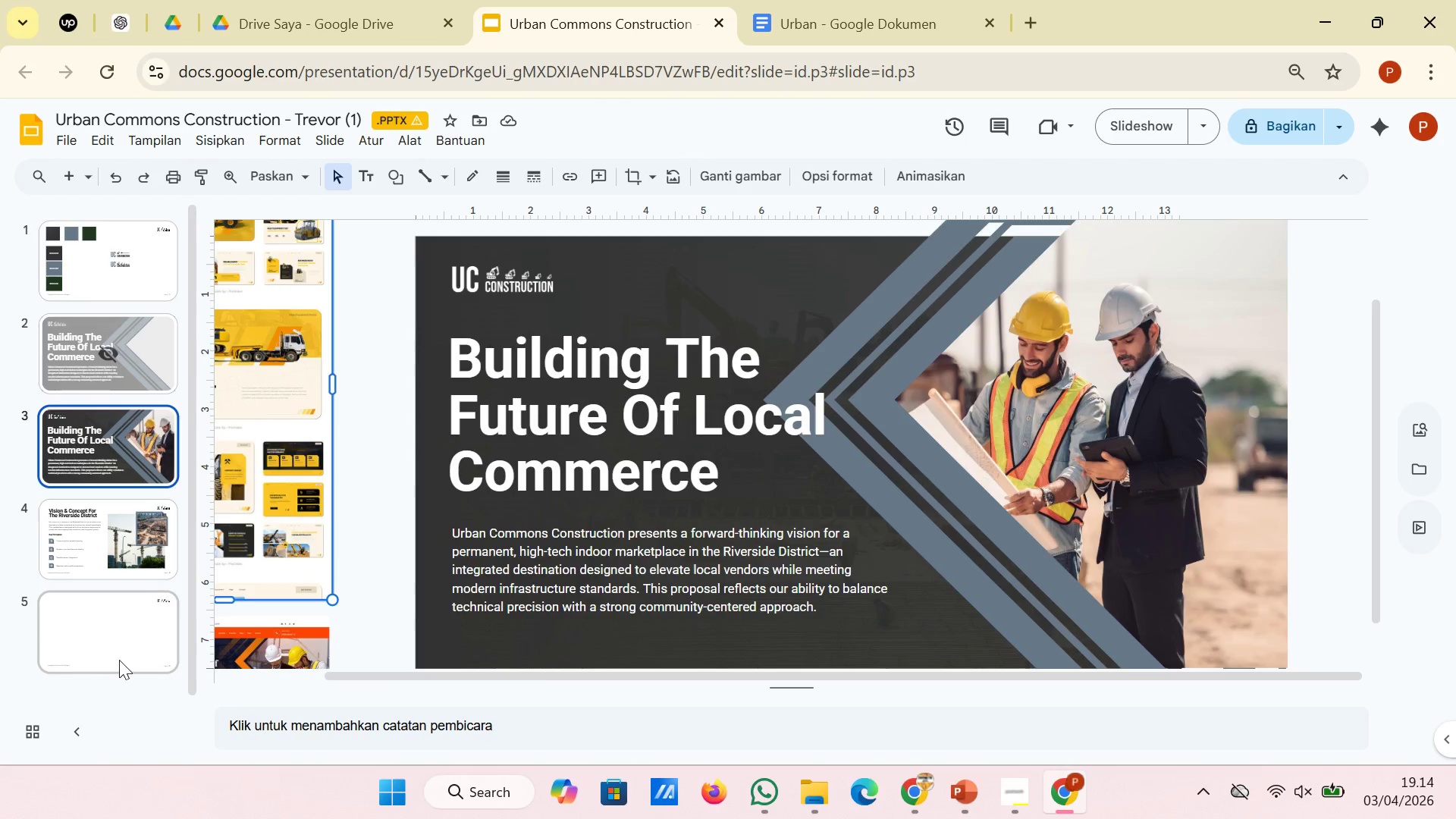 
left_click([119, 660])
 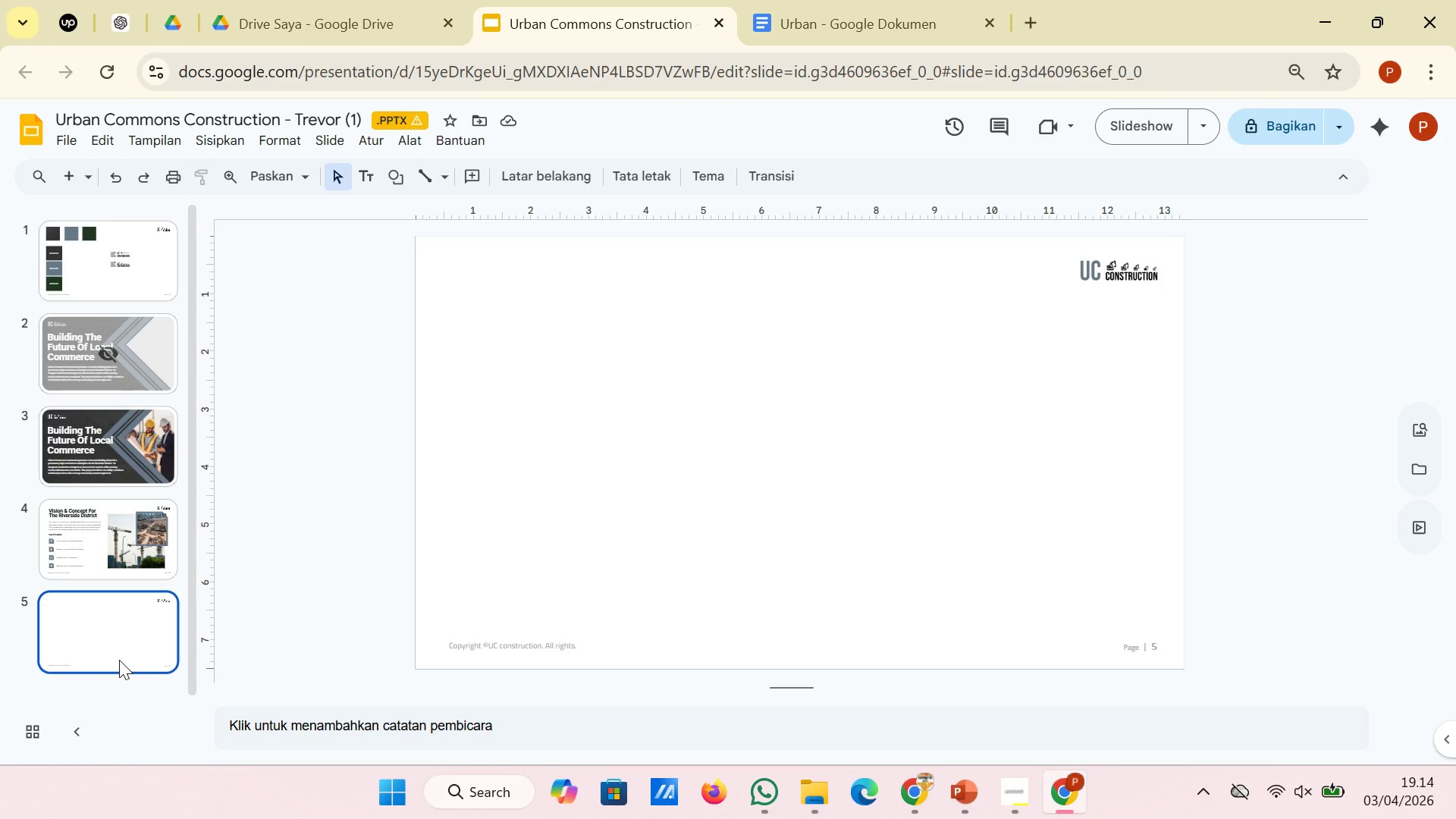 
key(Control+V)
 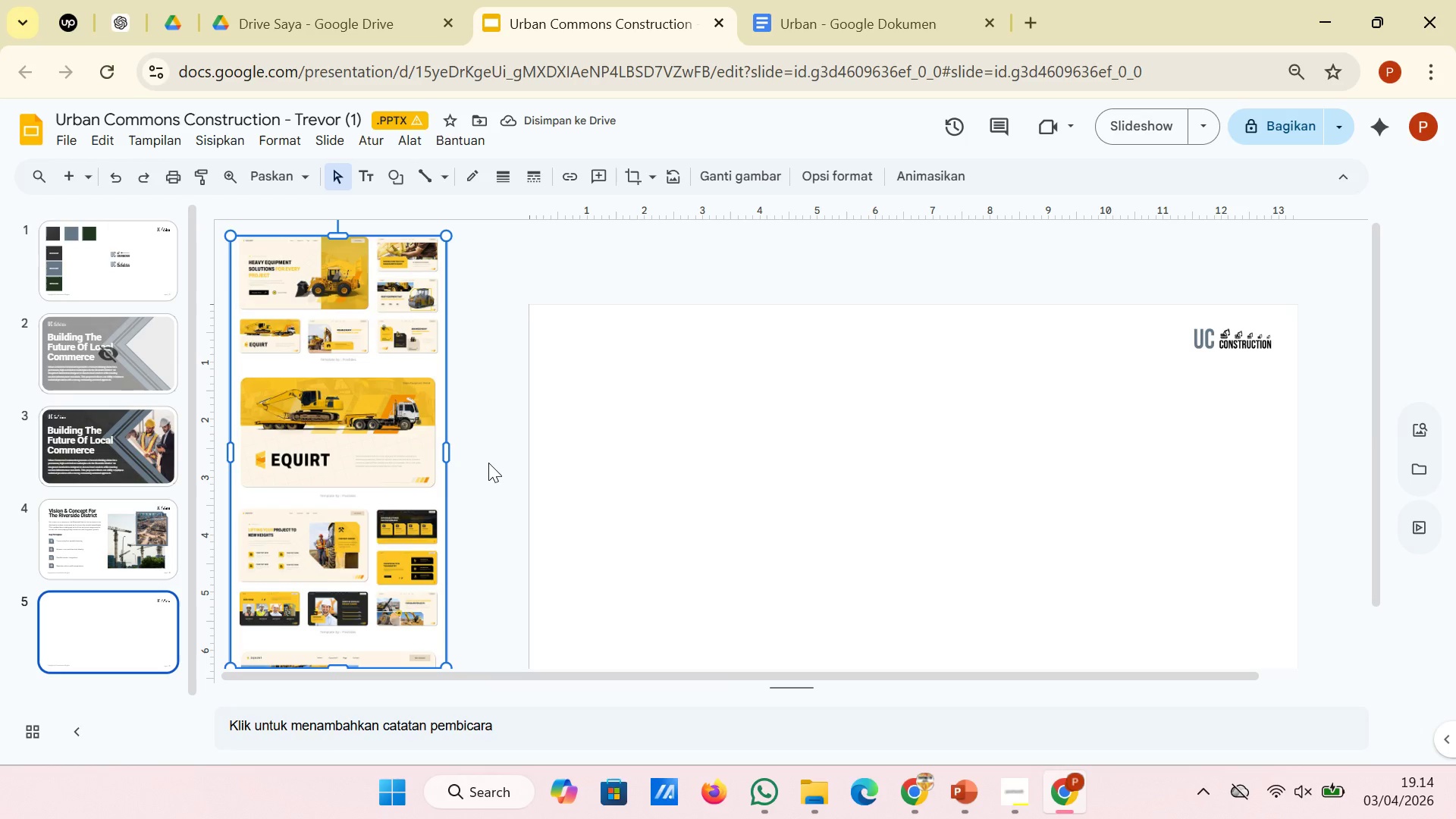 
left_click([488, 463])
 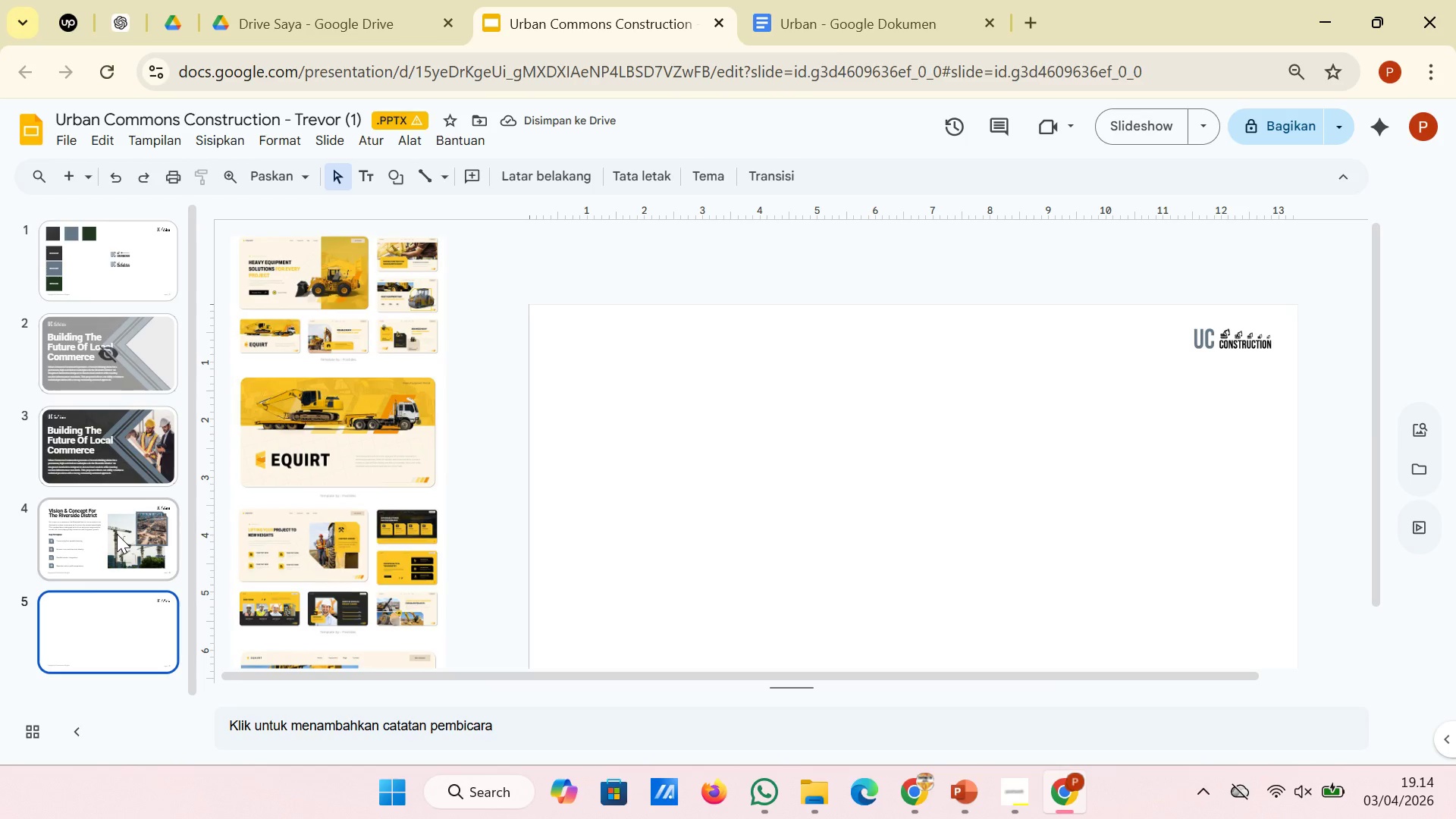 
left_click([117, 534])
 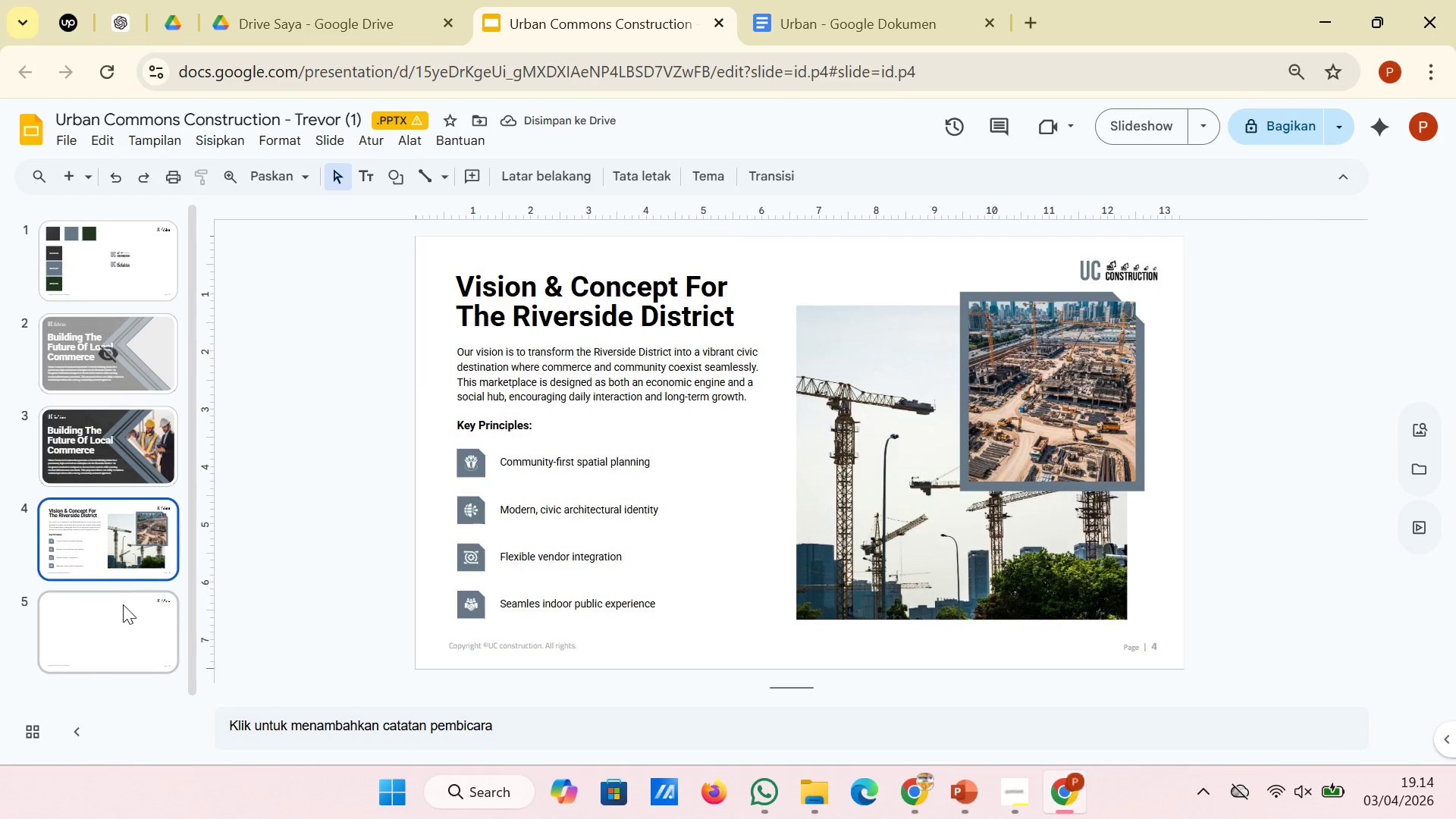 
left_click([123, 604])
 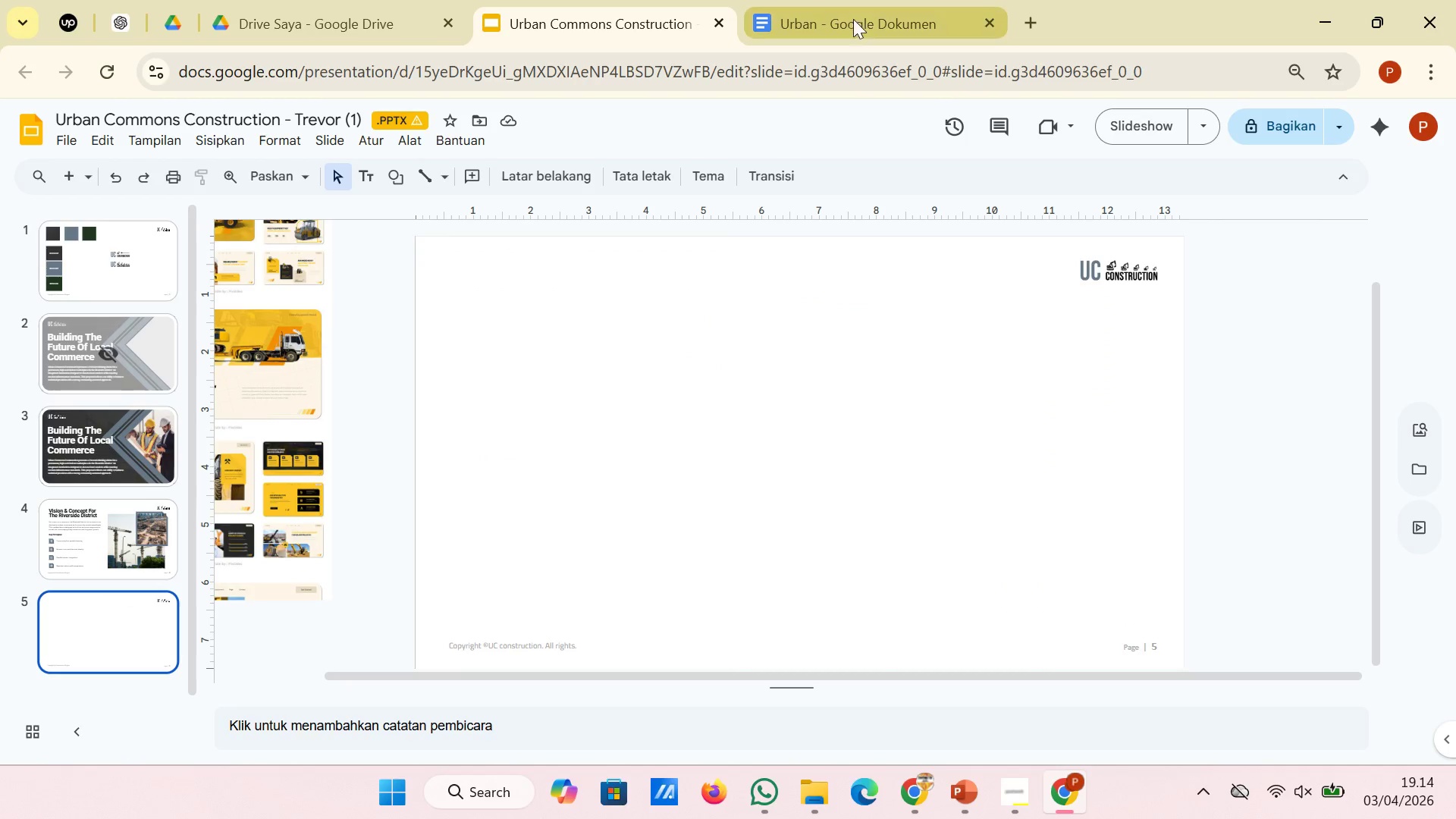 
left_click([861, 13])
 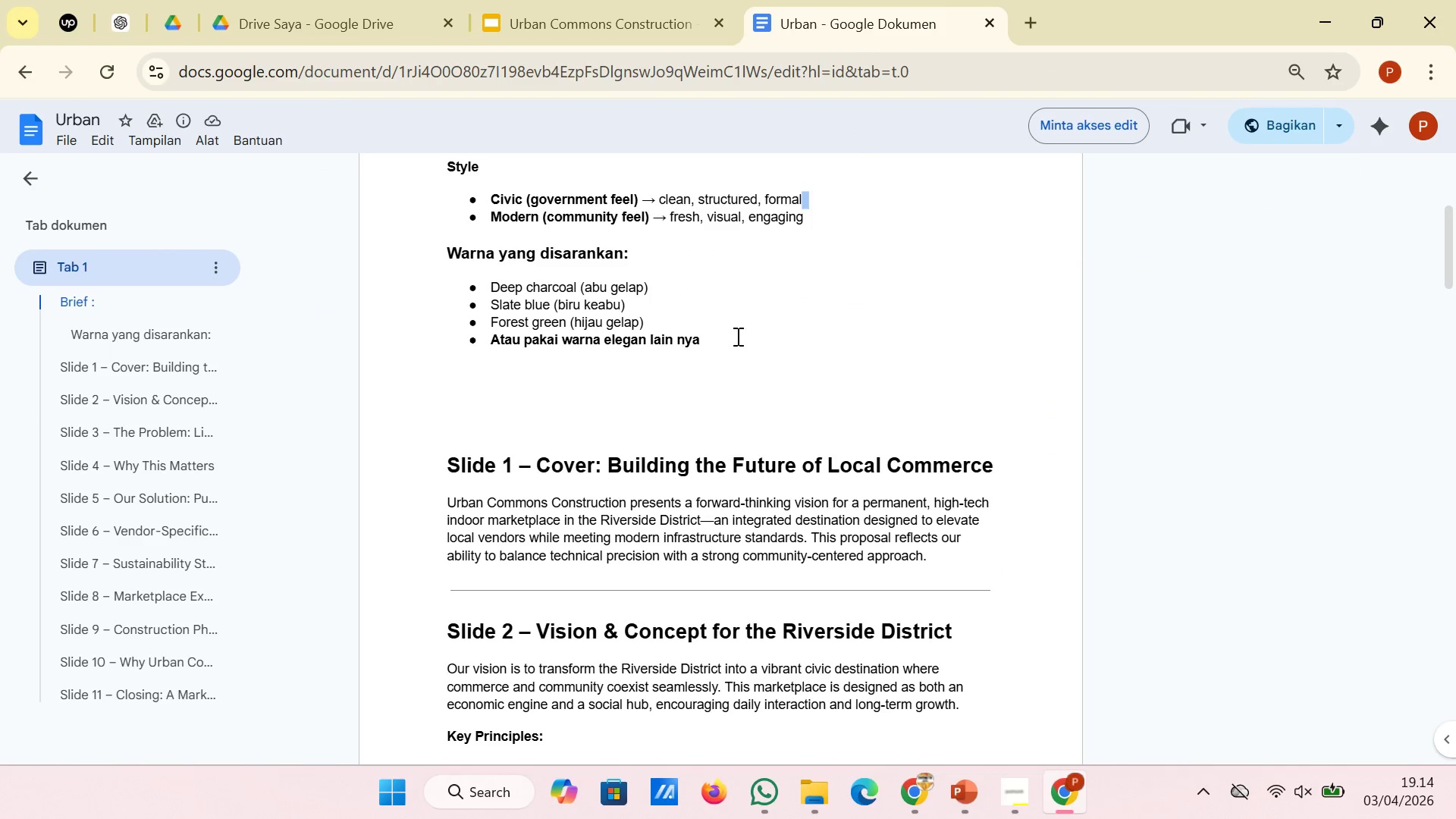 
scroll: coordinate [736, 337], scroll_direction: down, amount: 6.0
 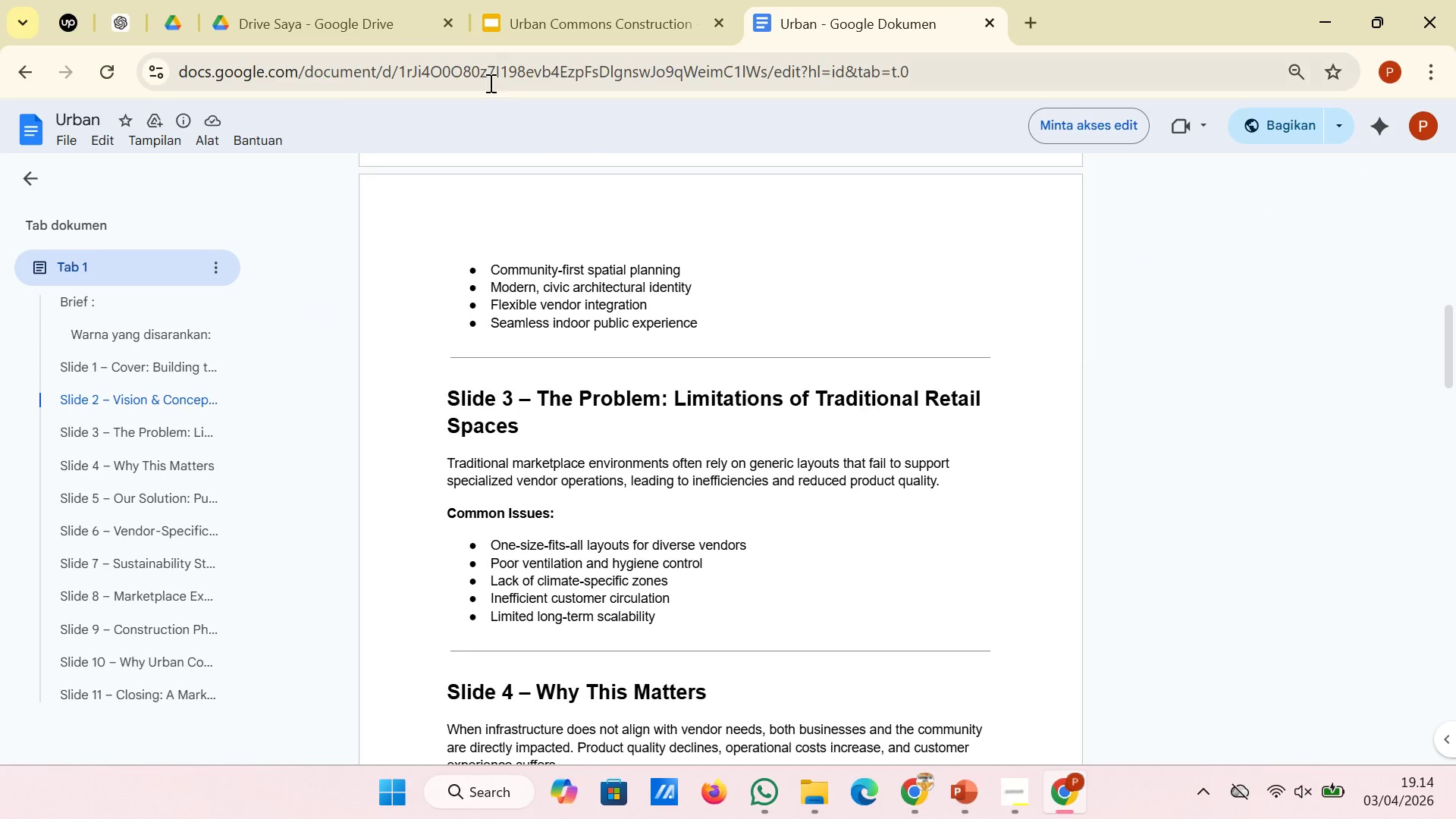 
left_click([516, 24])
 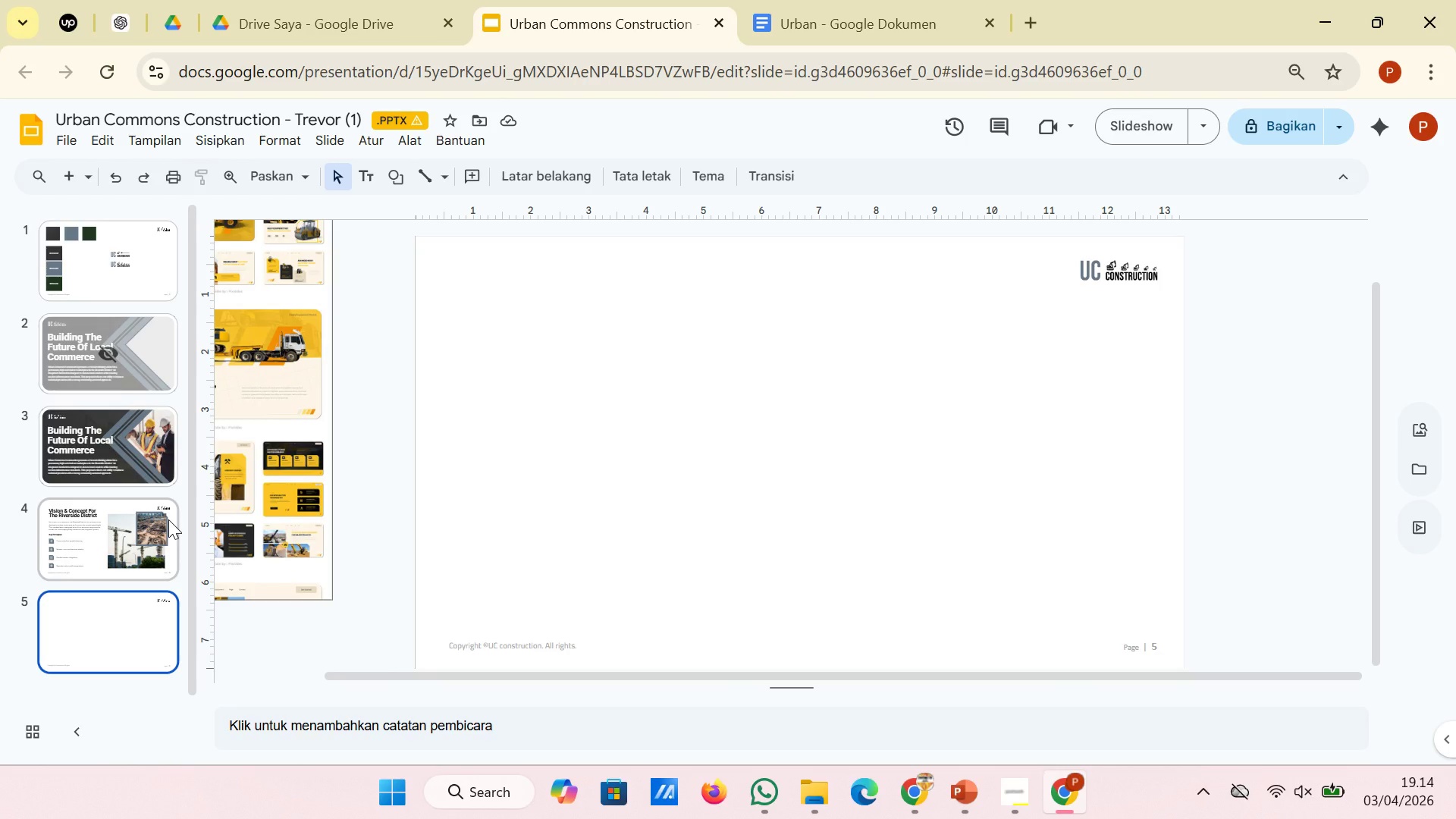 
left_click([168, 519])
 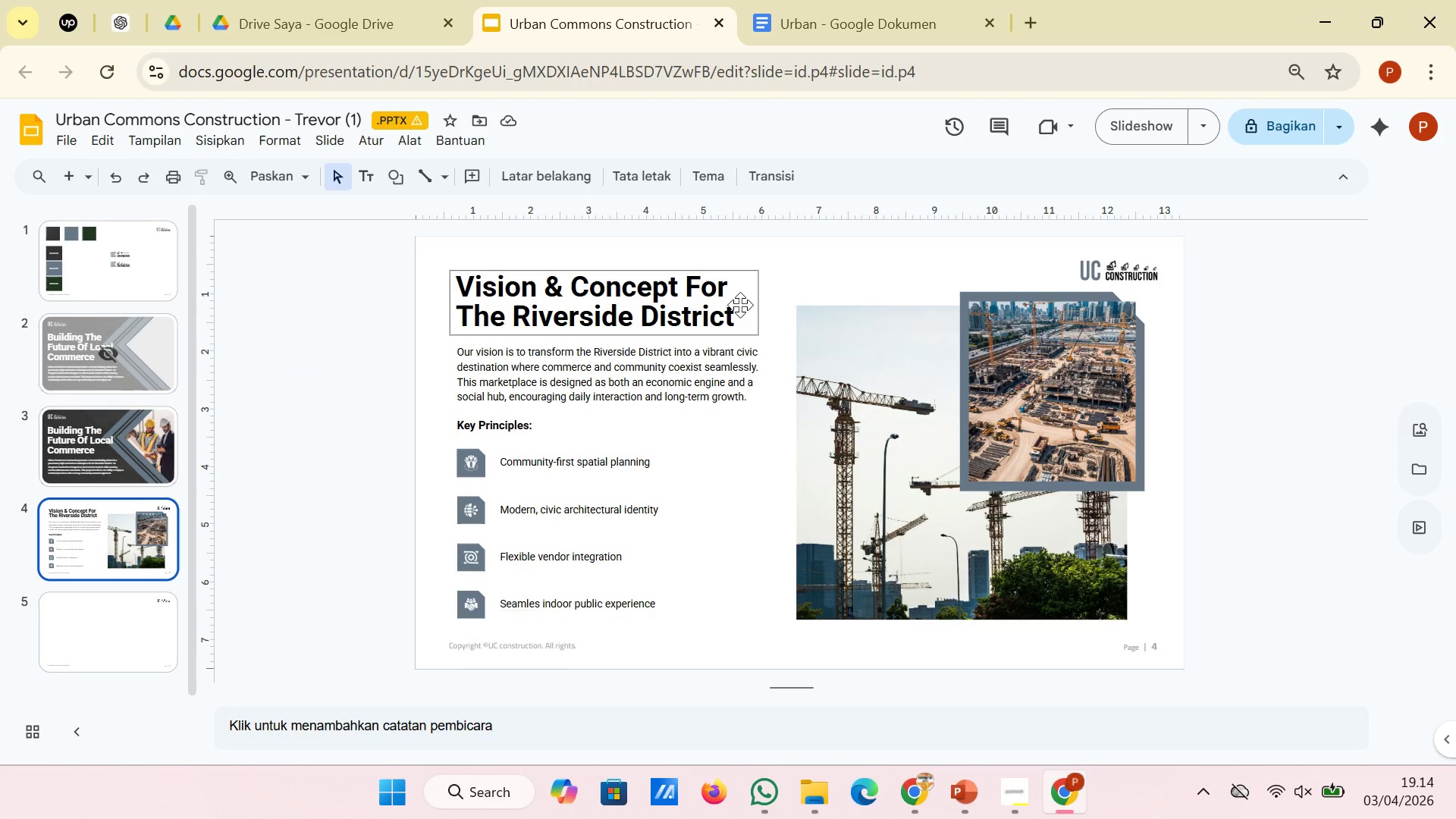 
left_click([740, 305])
 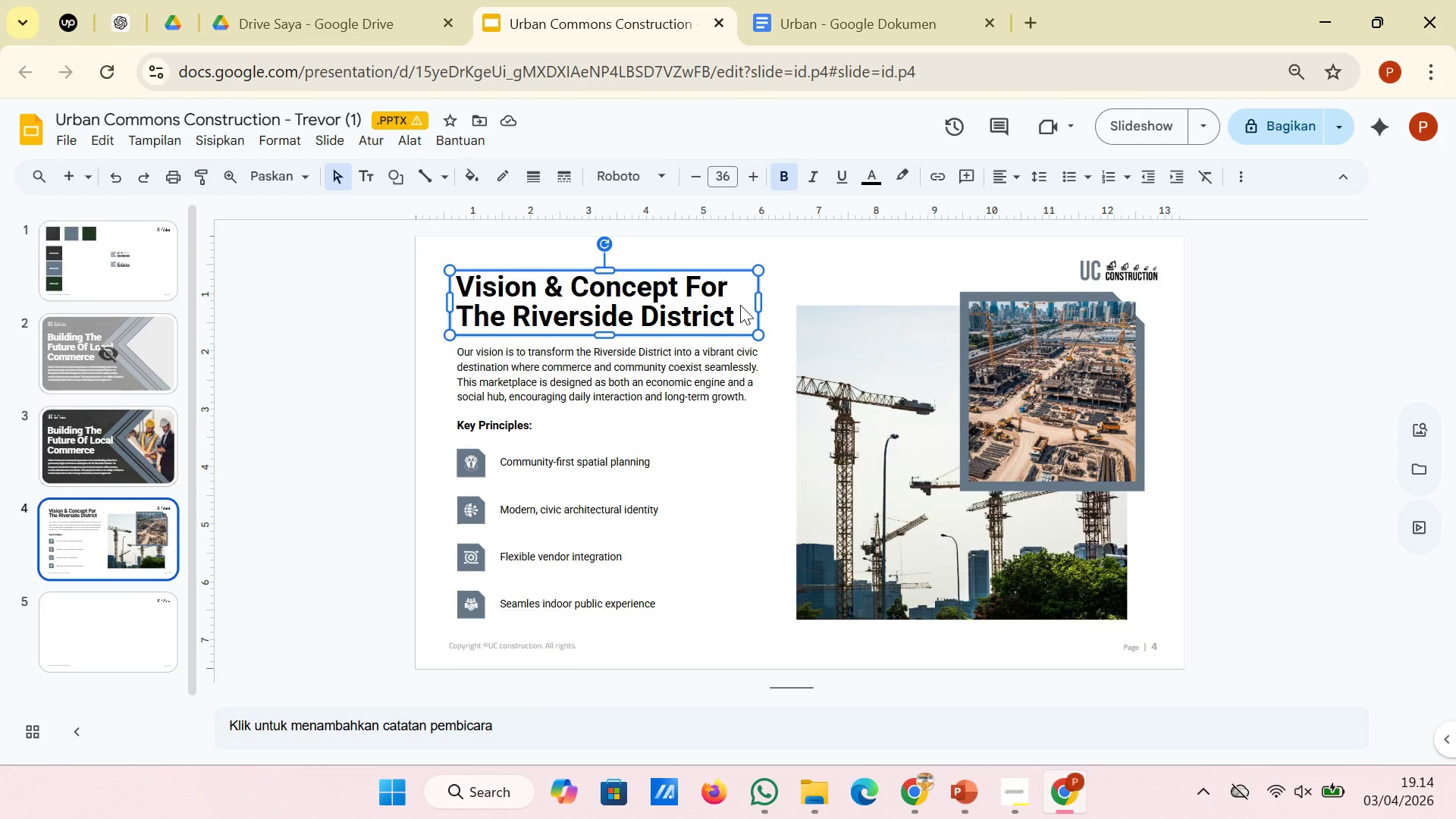 
key(Control+C)
 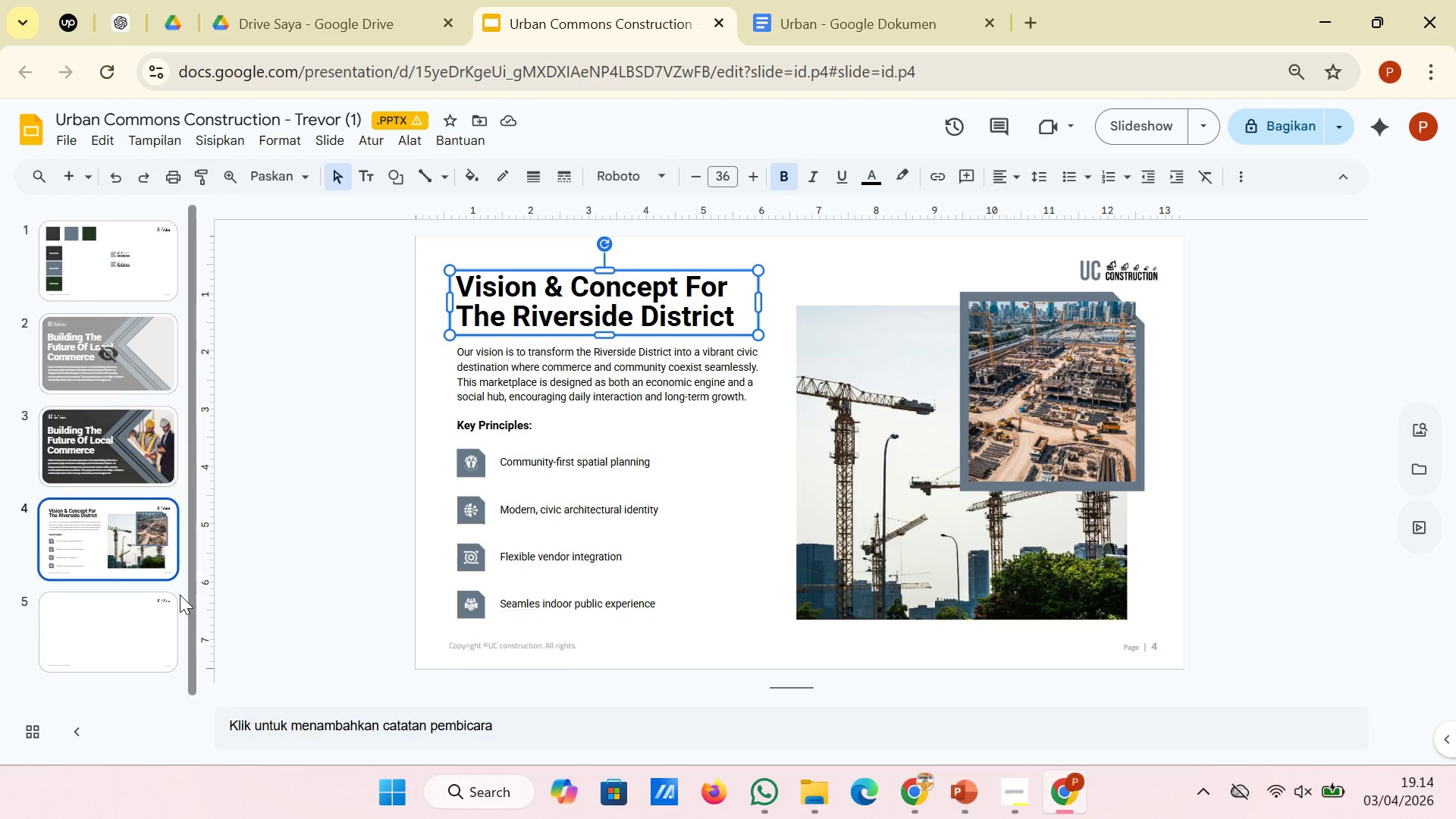 
left_click([152, 615])
 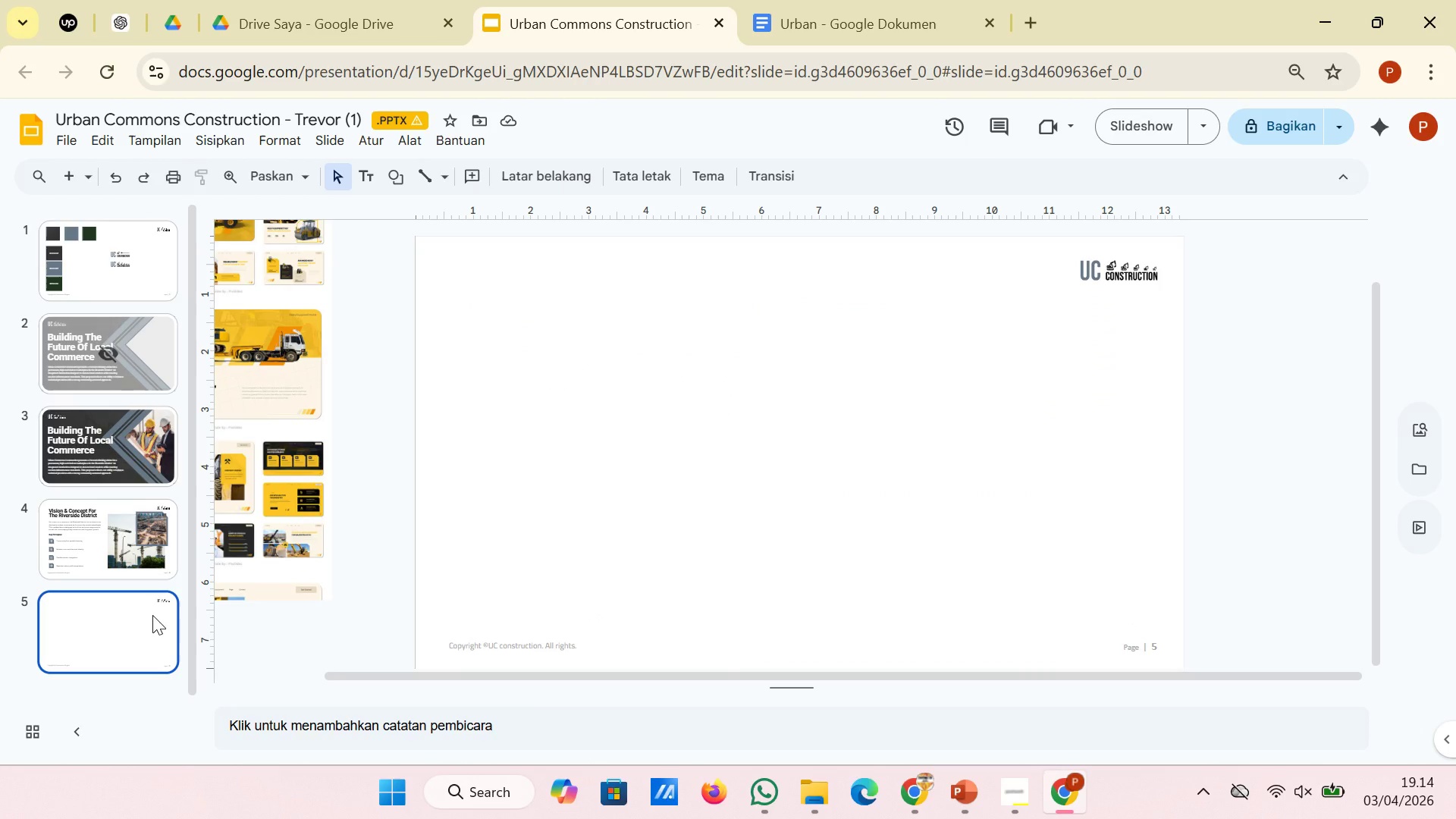 
key(Control+V)
 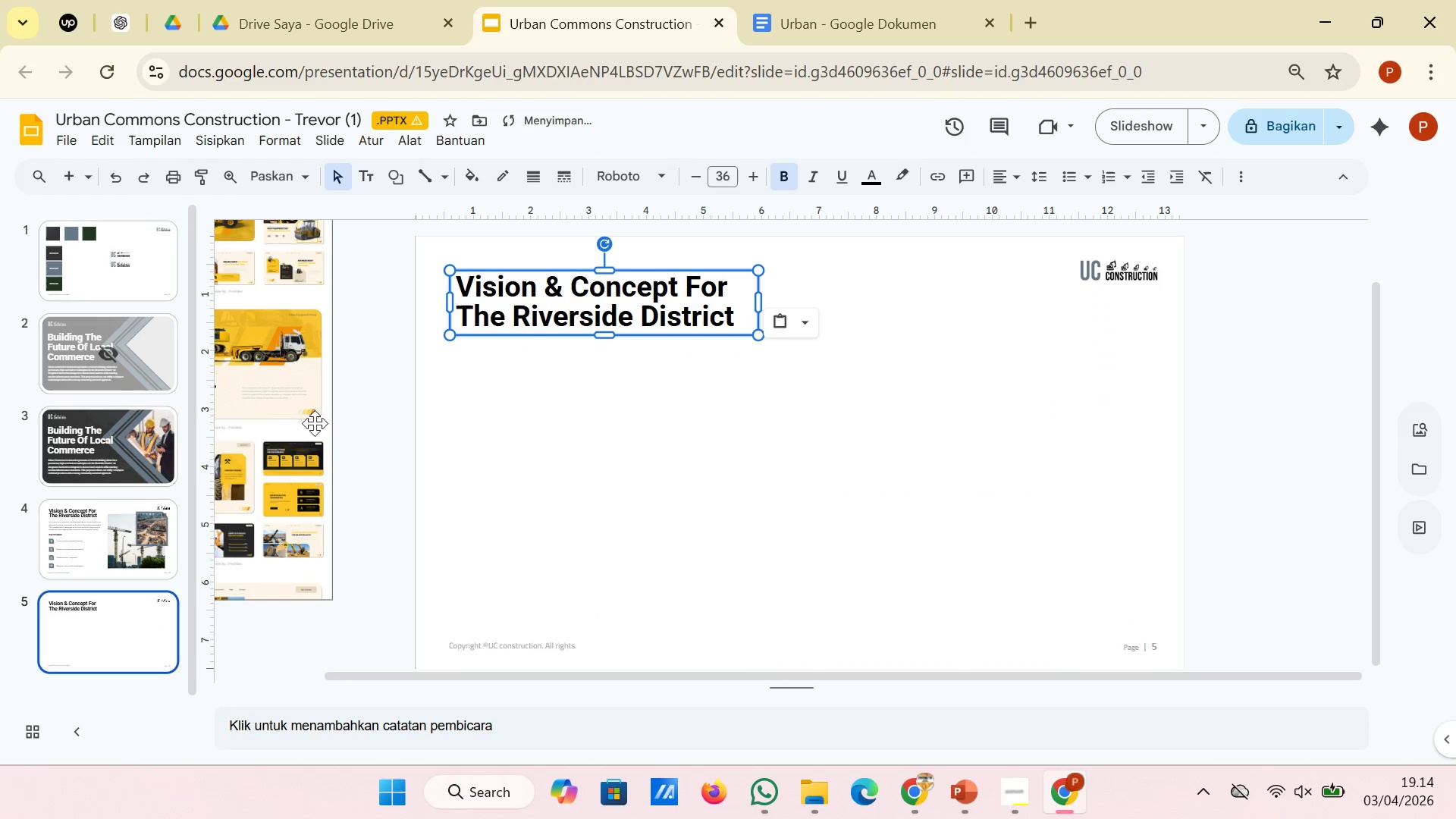 
left_click([293, 386])
 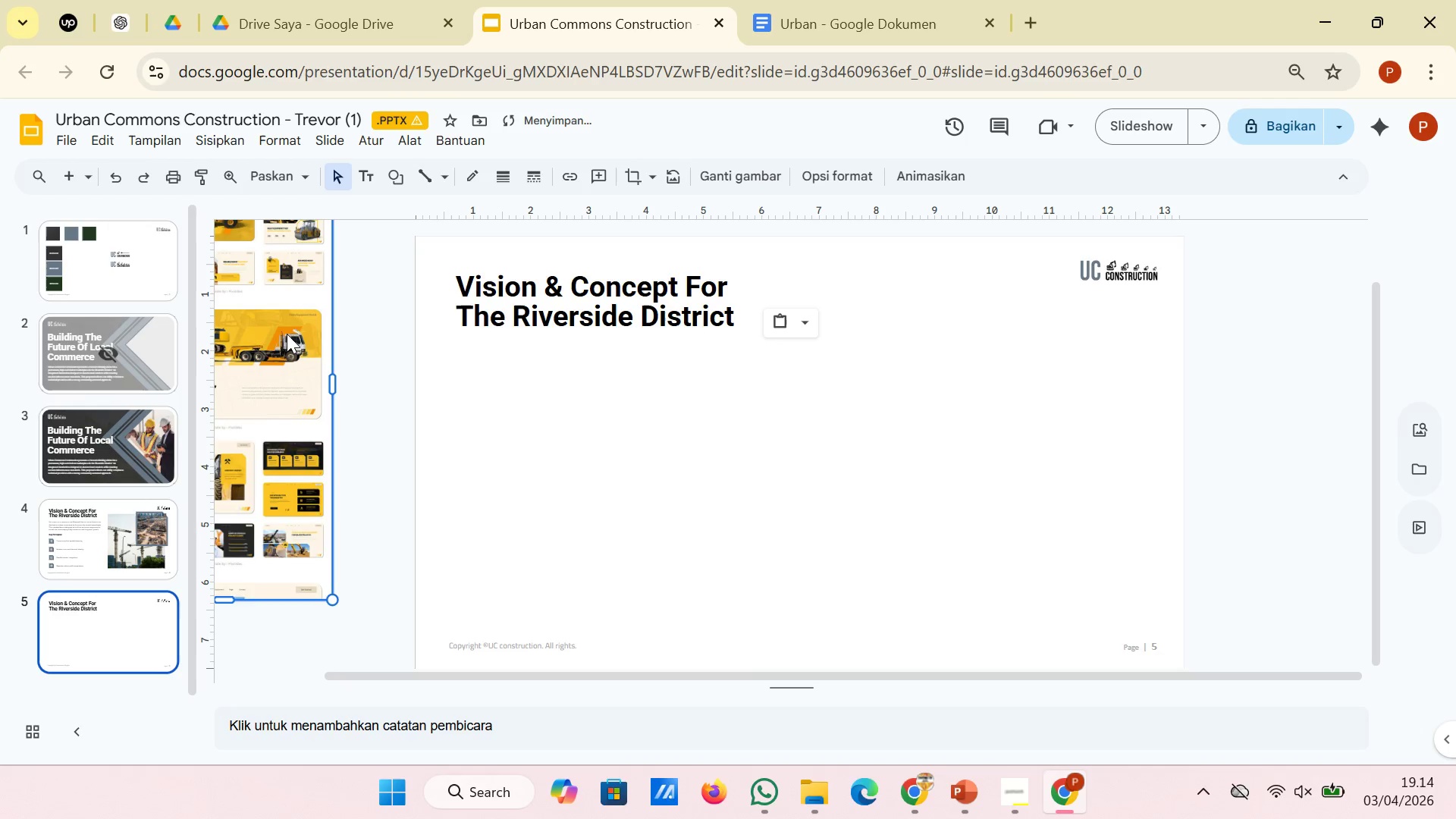 
left_click_drag(start_coordinate=[286, 333], to_coordinate=[297, 334])
 